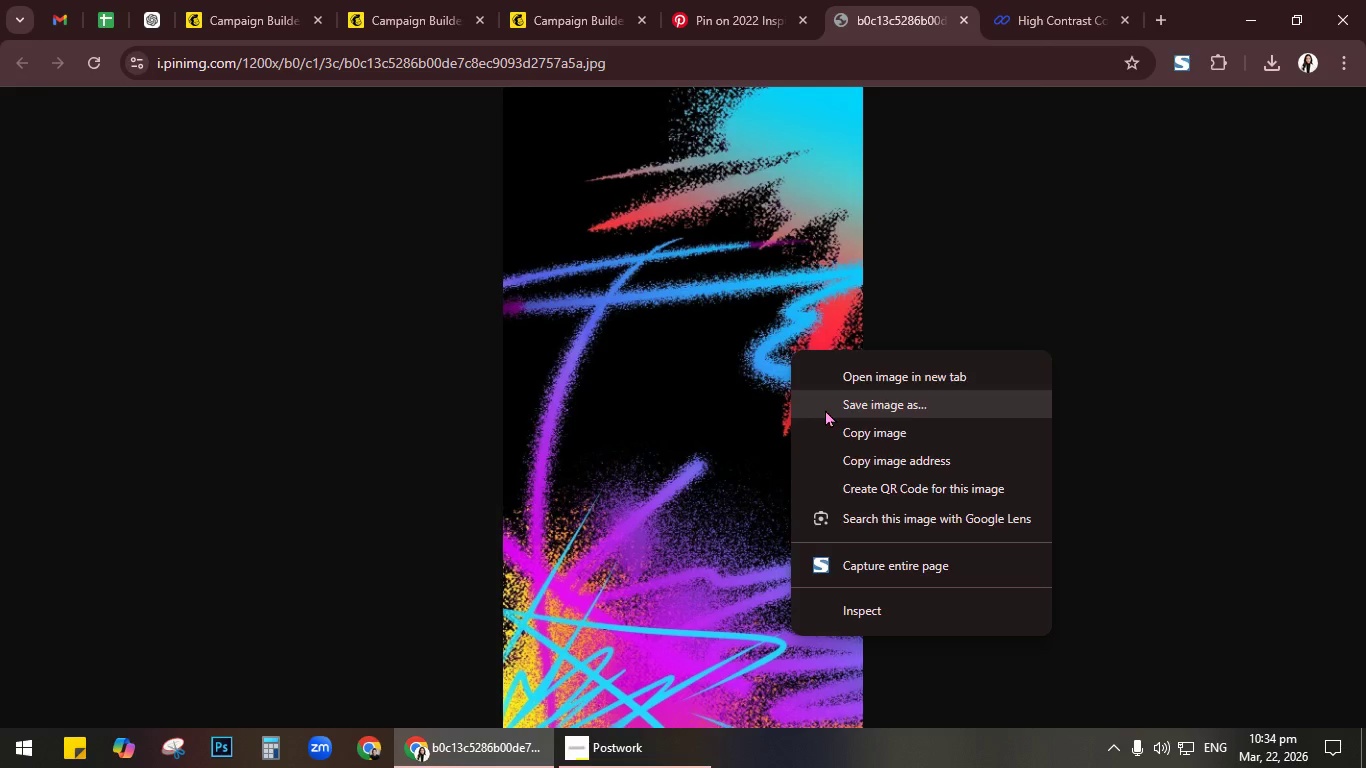 
left_click([825, 409])
 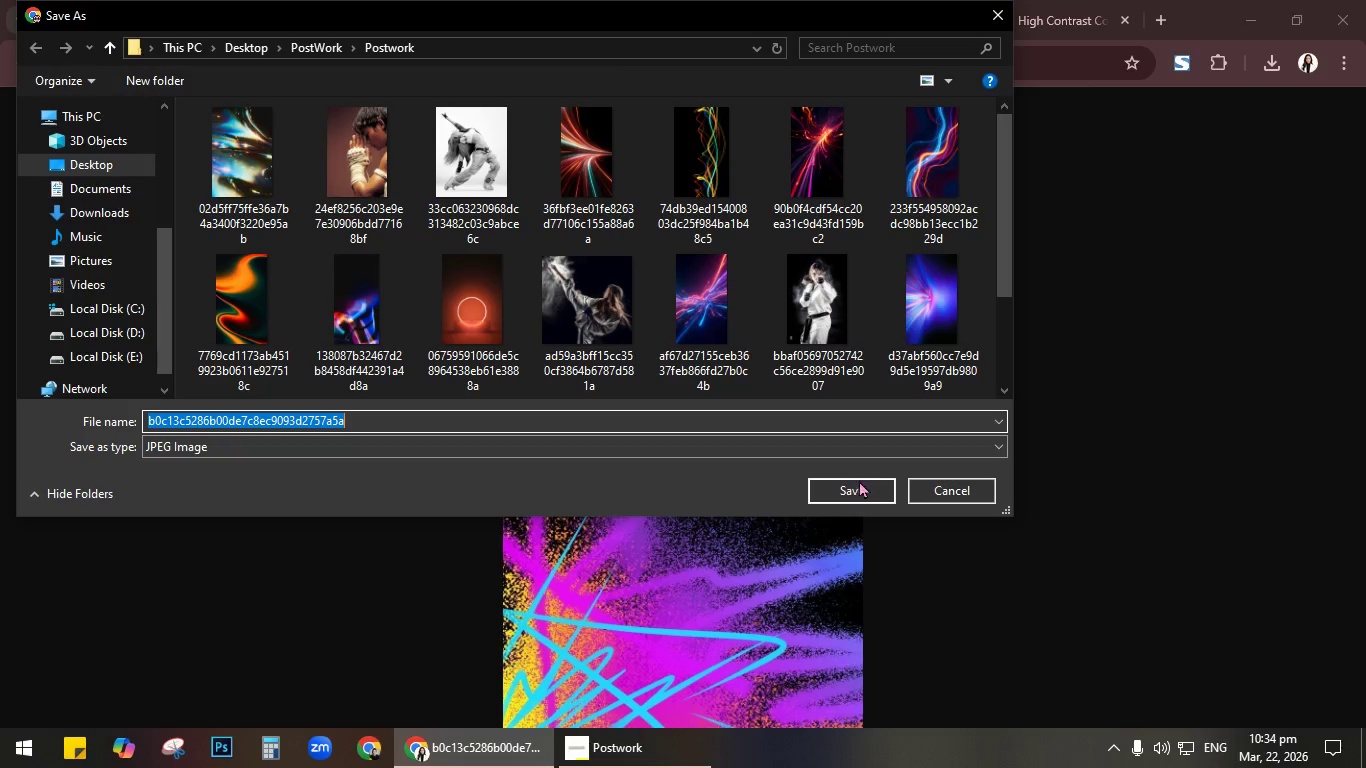 
left_click([858, 485])
 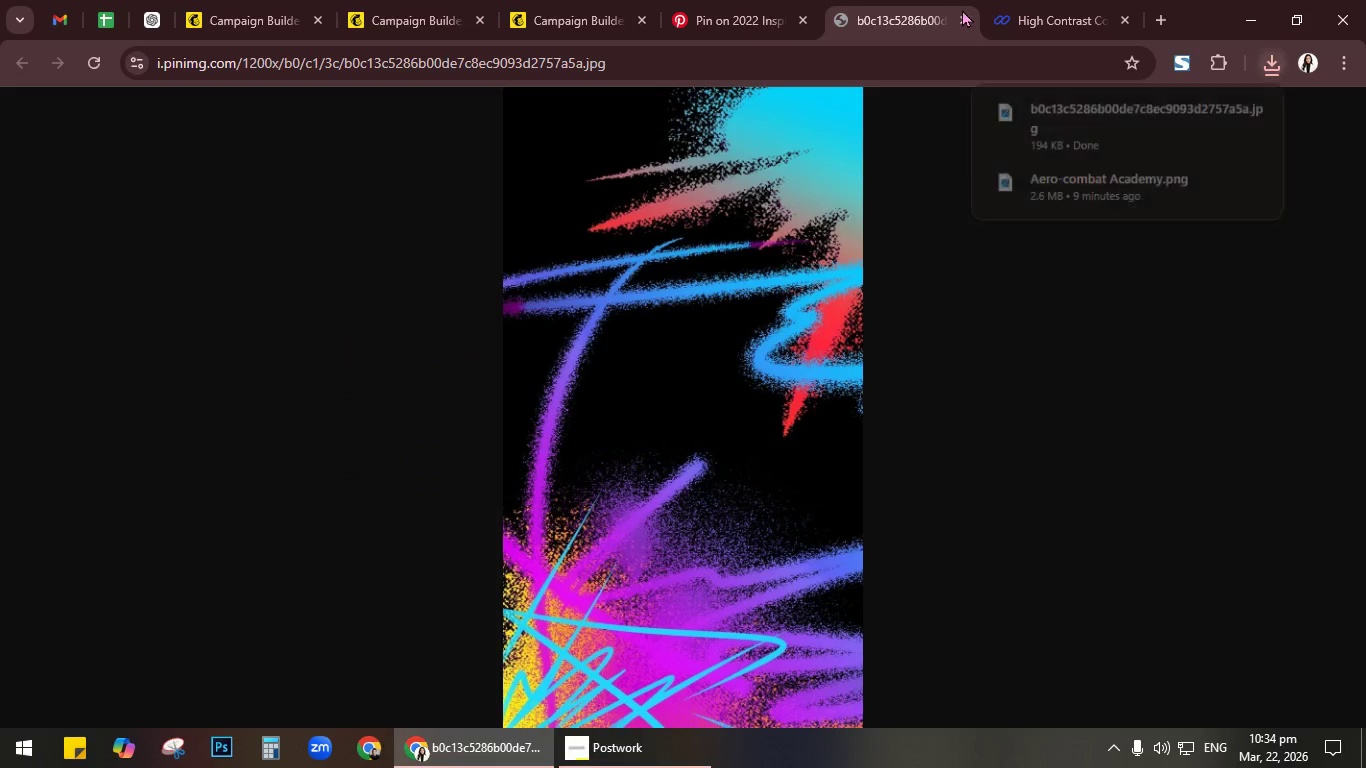 
left_click([963, 8])
 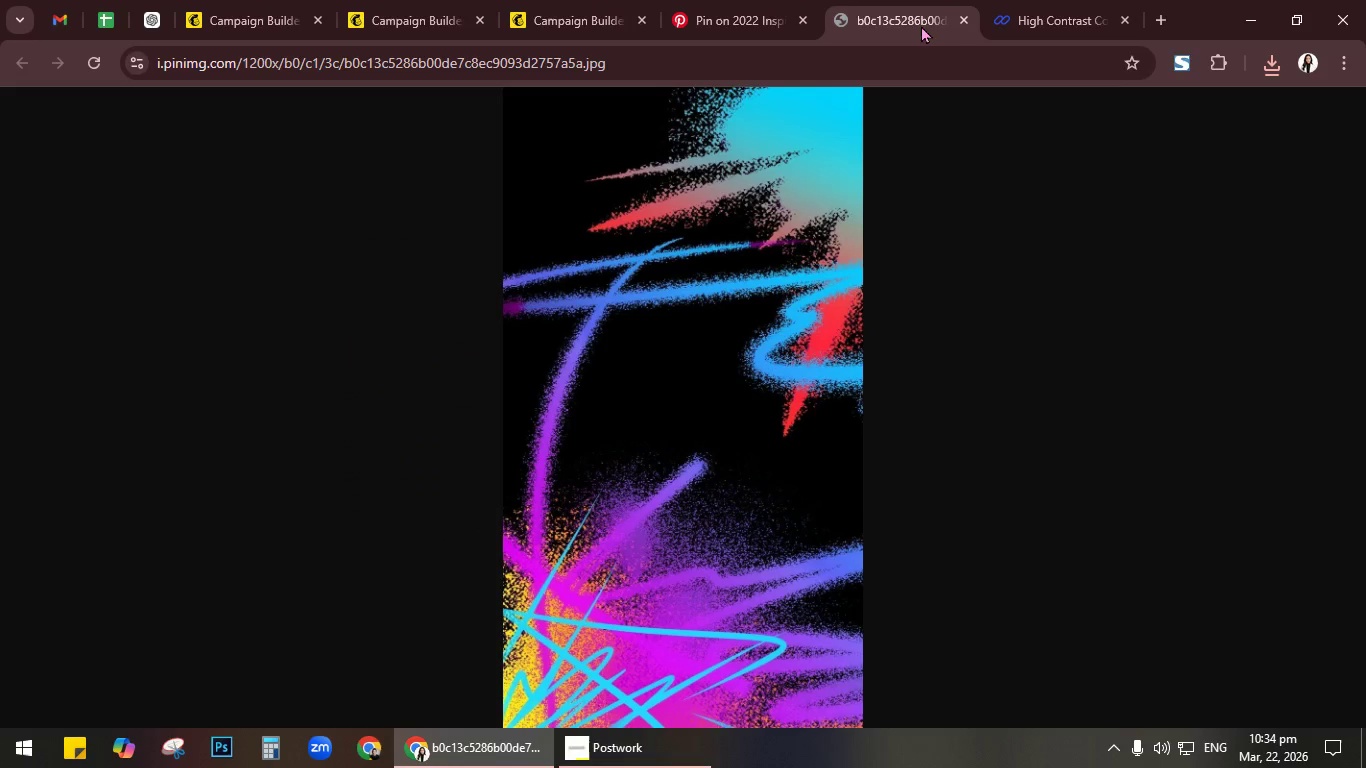 
left_click([959, 17])
 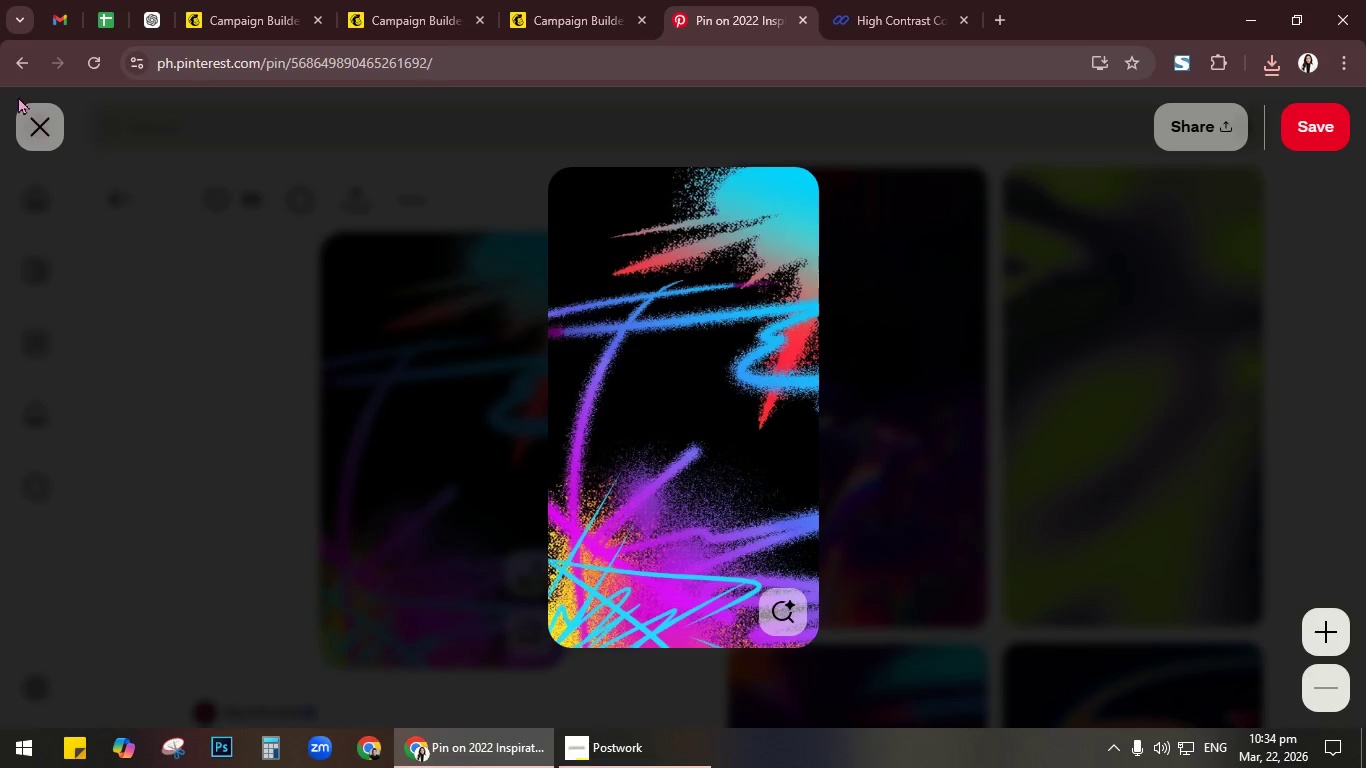 
left_click([43, 125])
 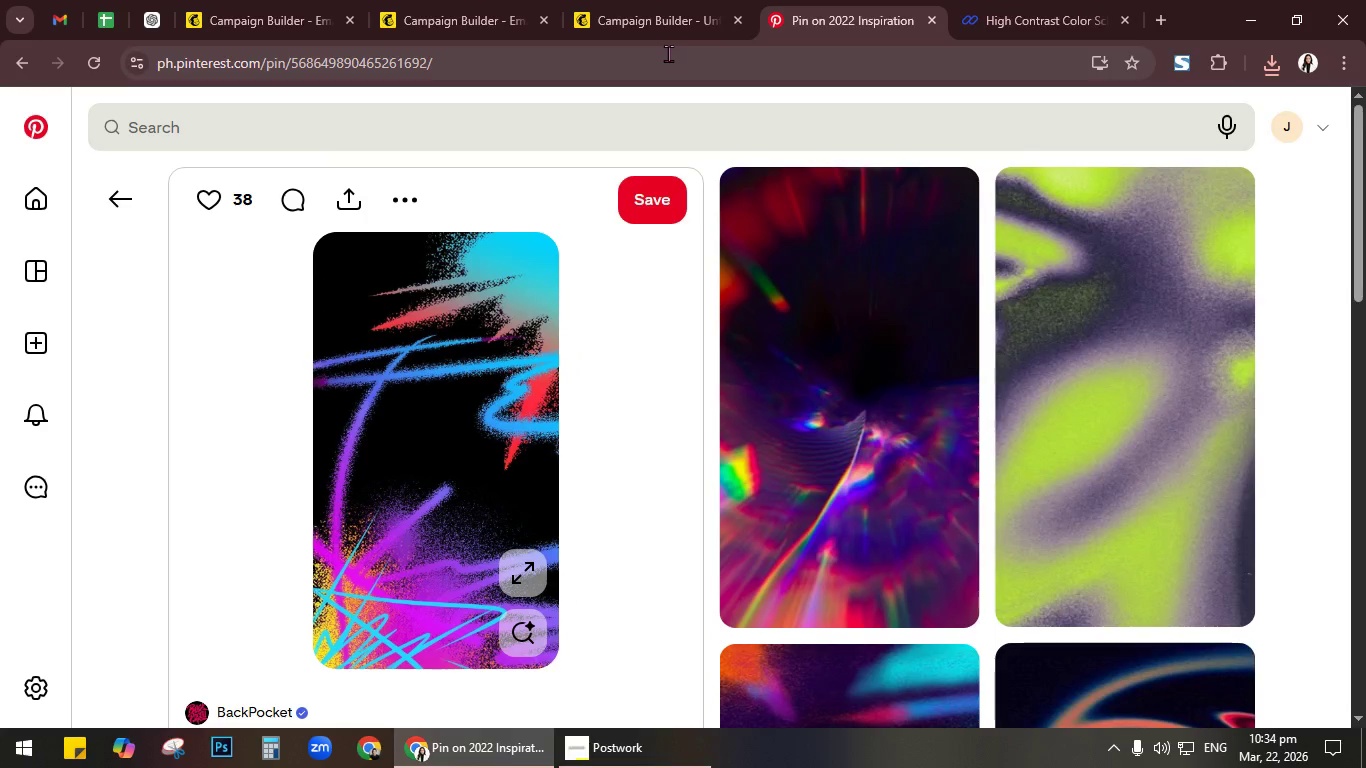 
wait(7.47)
 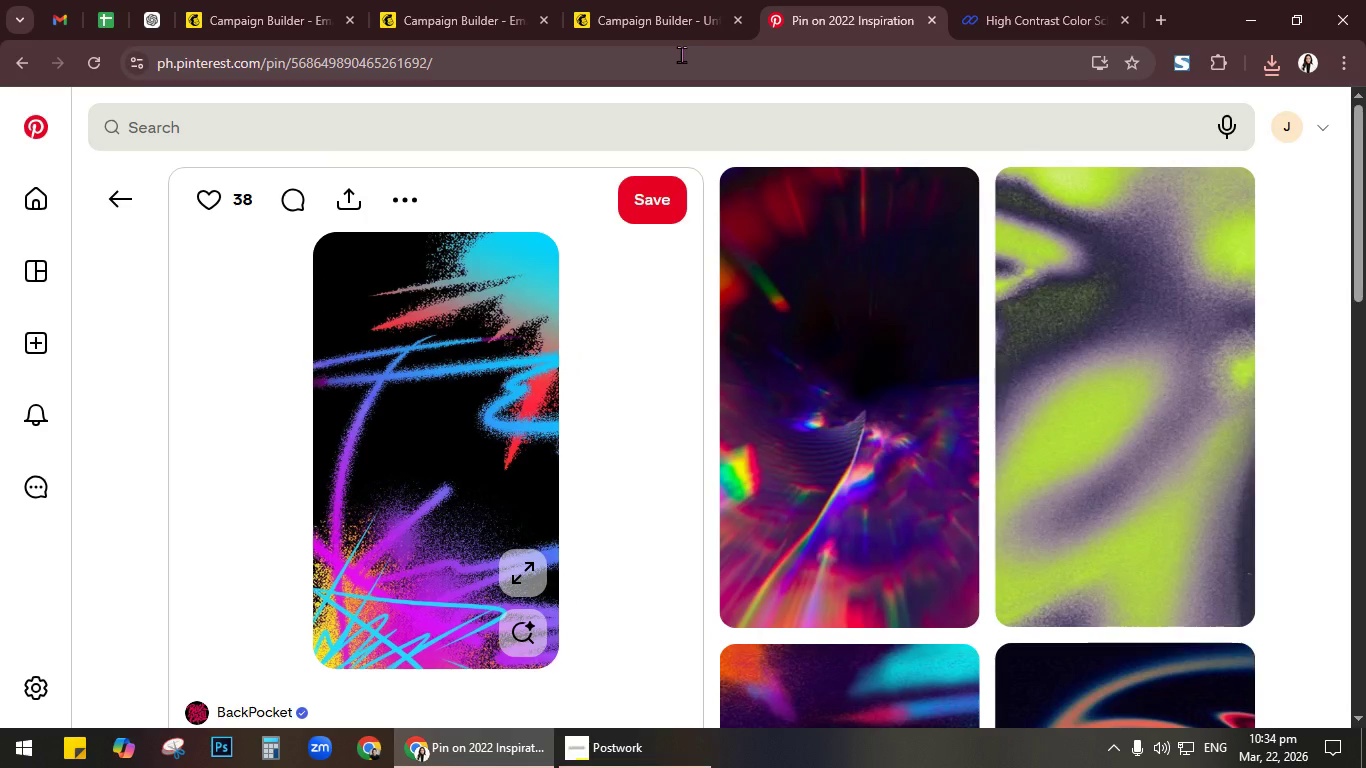 
left_click([119, 197])
 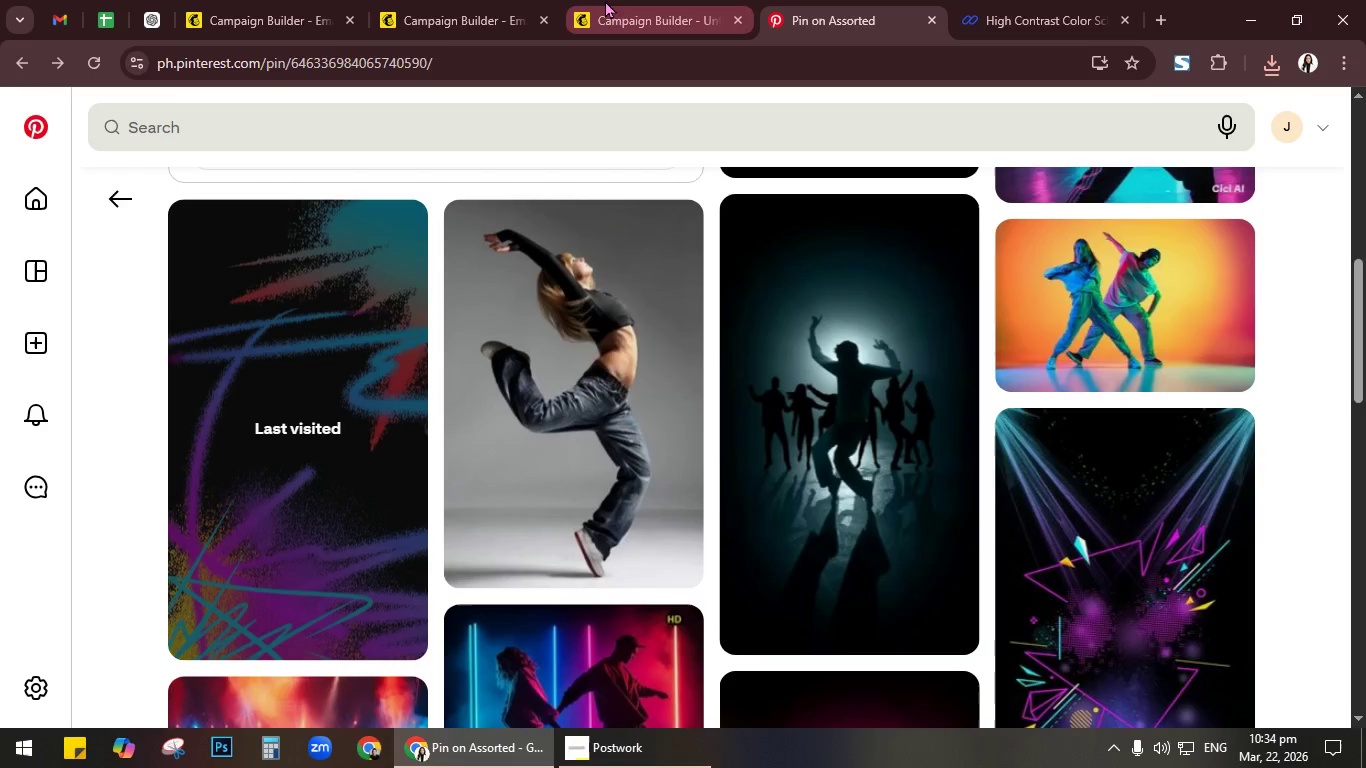 
left_click([614, 2])
 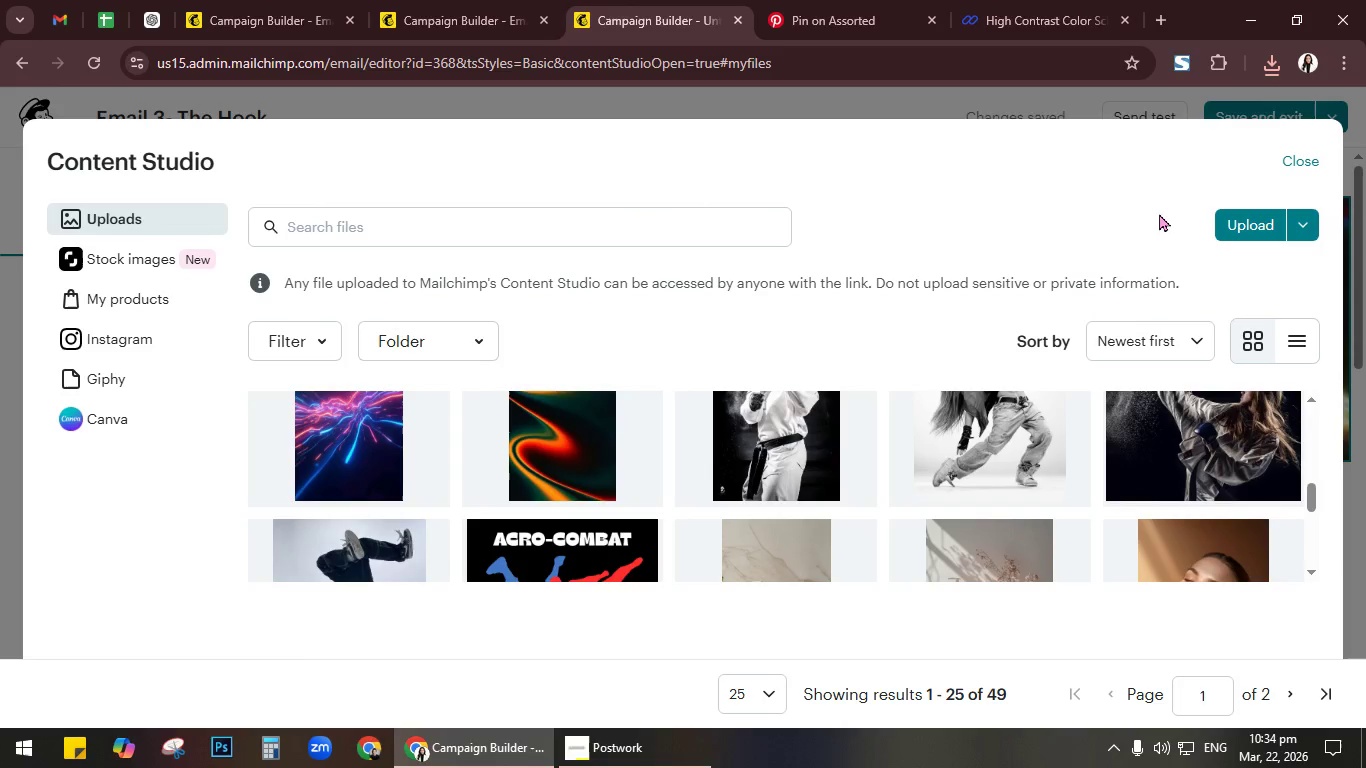 
left_click([1238, 219])
 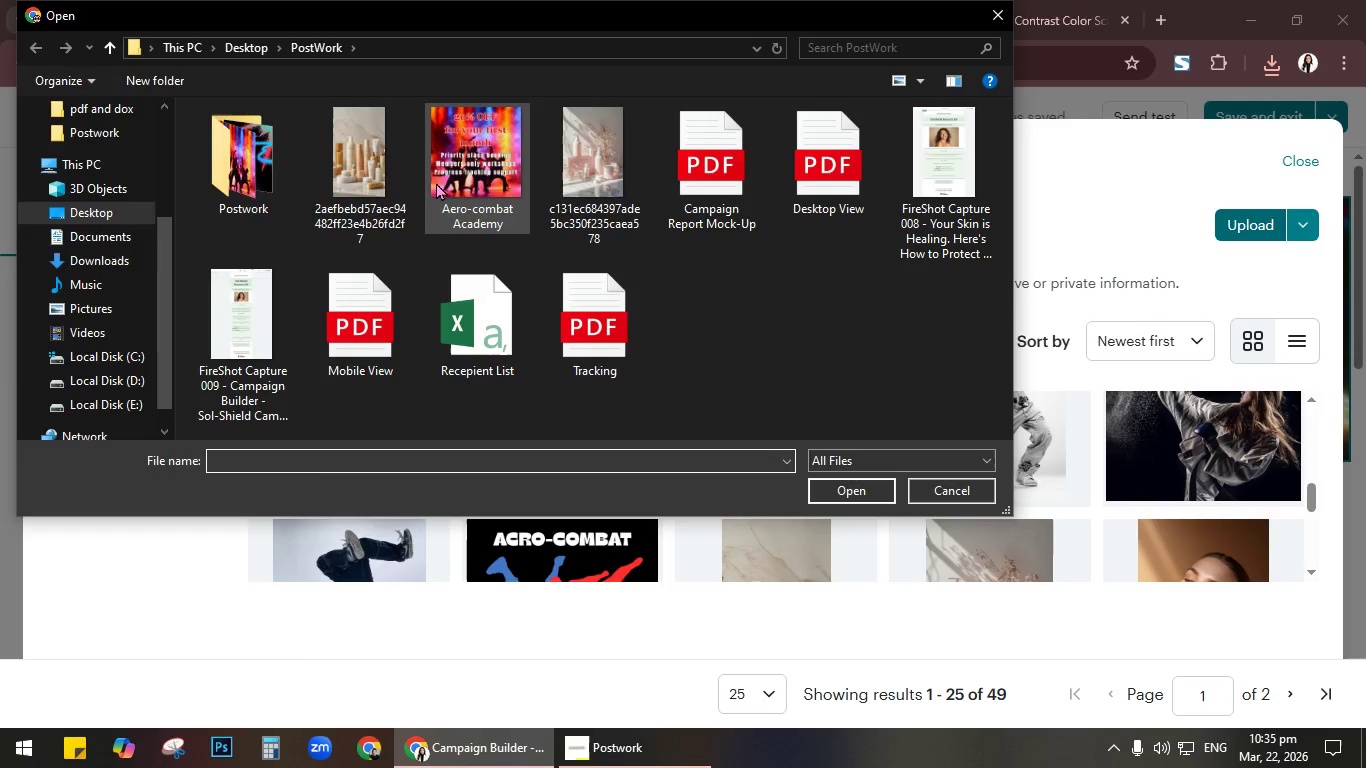 
double_click([236, 155])
 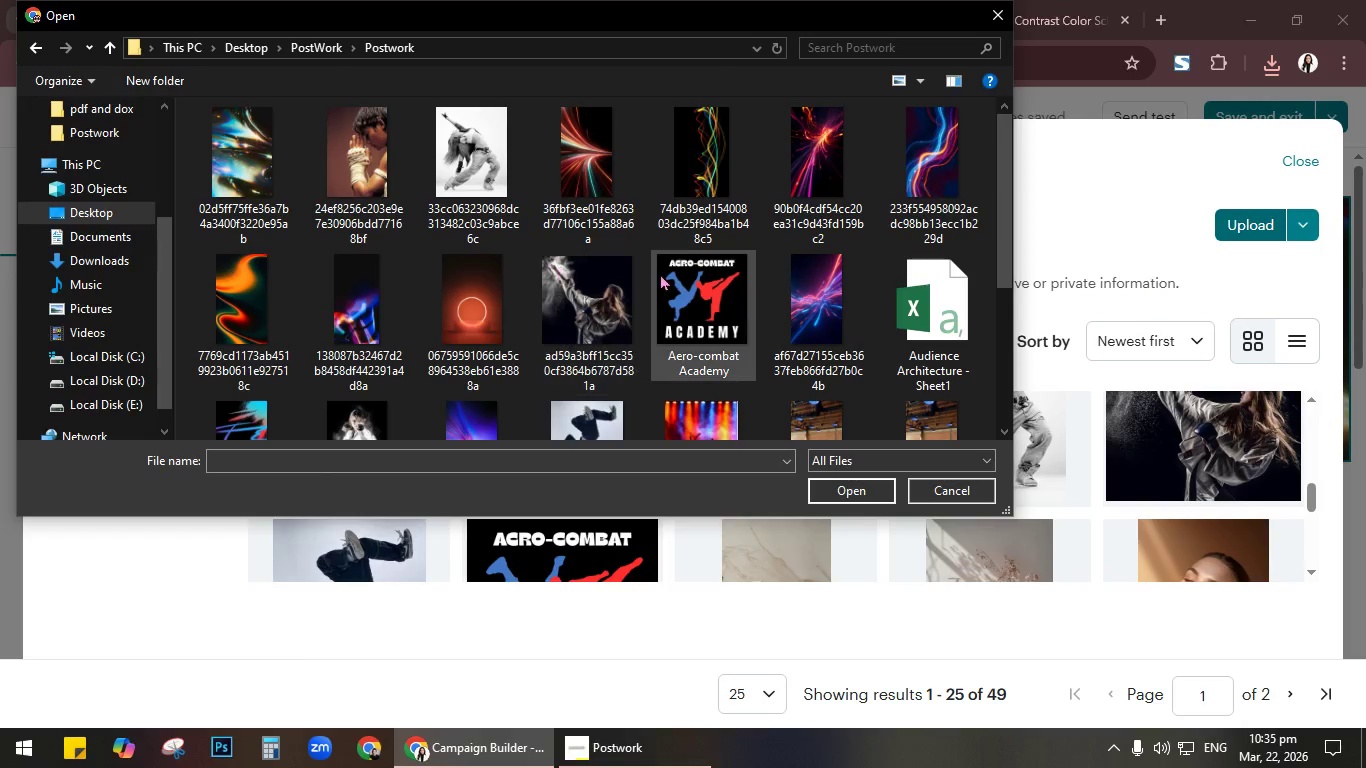 
scroll: coordinate [660, 273], scroll_direction: down, amount: 1.0
 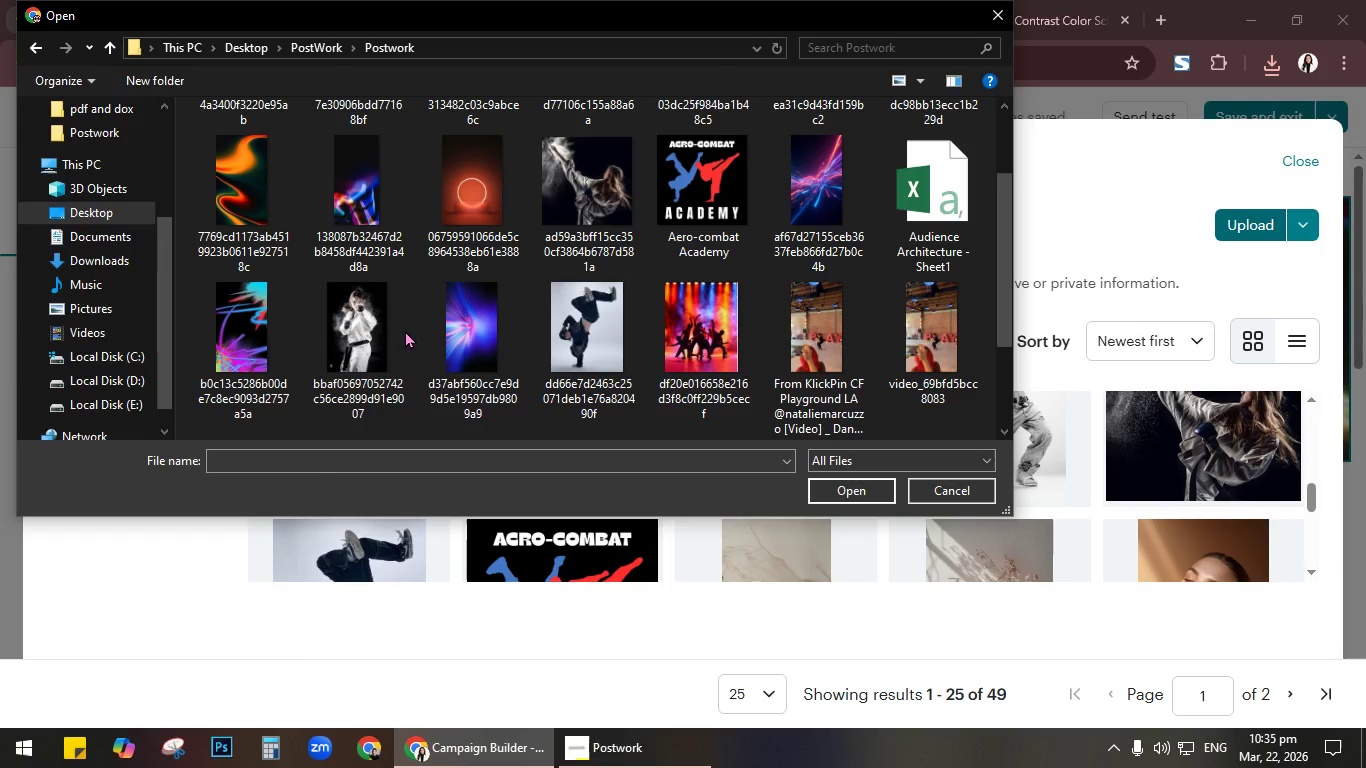 
left_click([260, 331])
 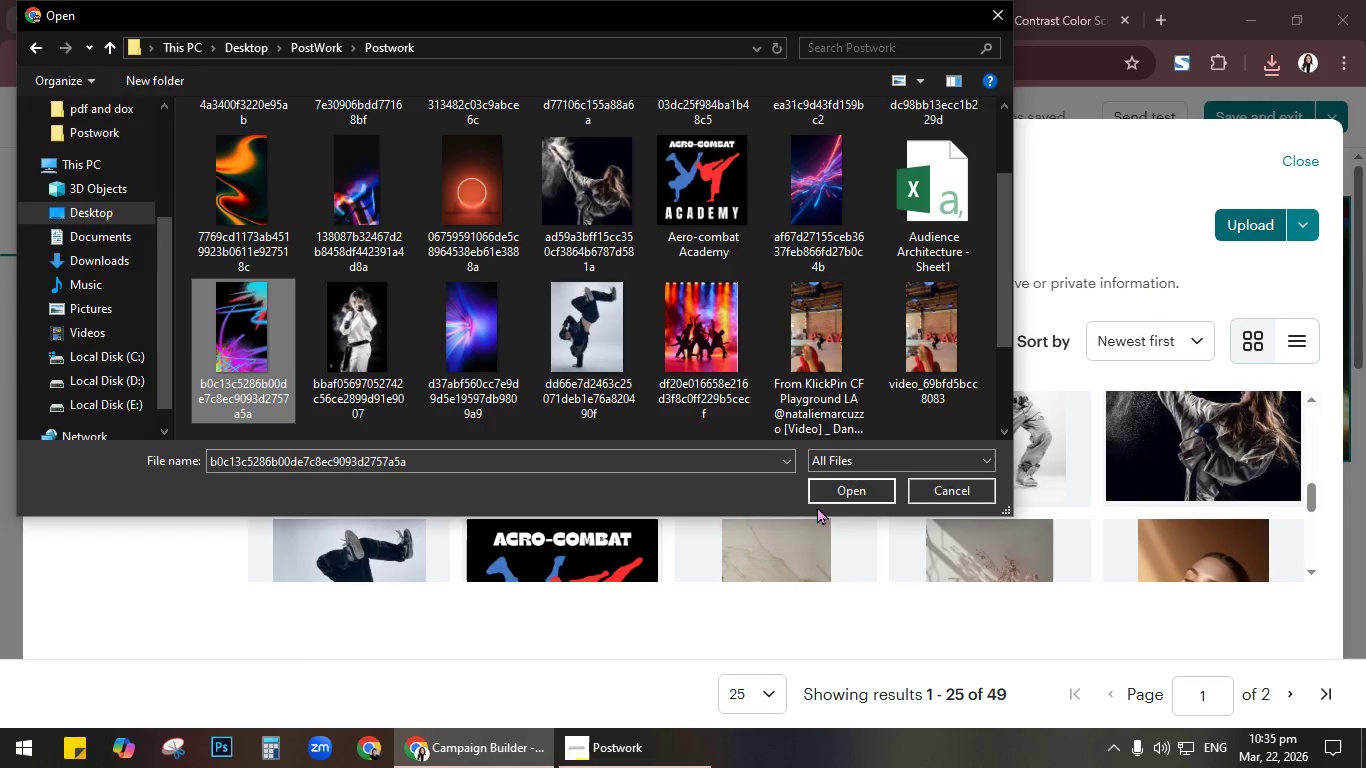 
left_click([847, 486])
 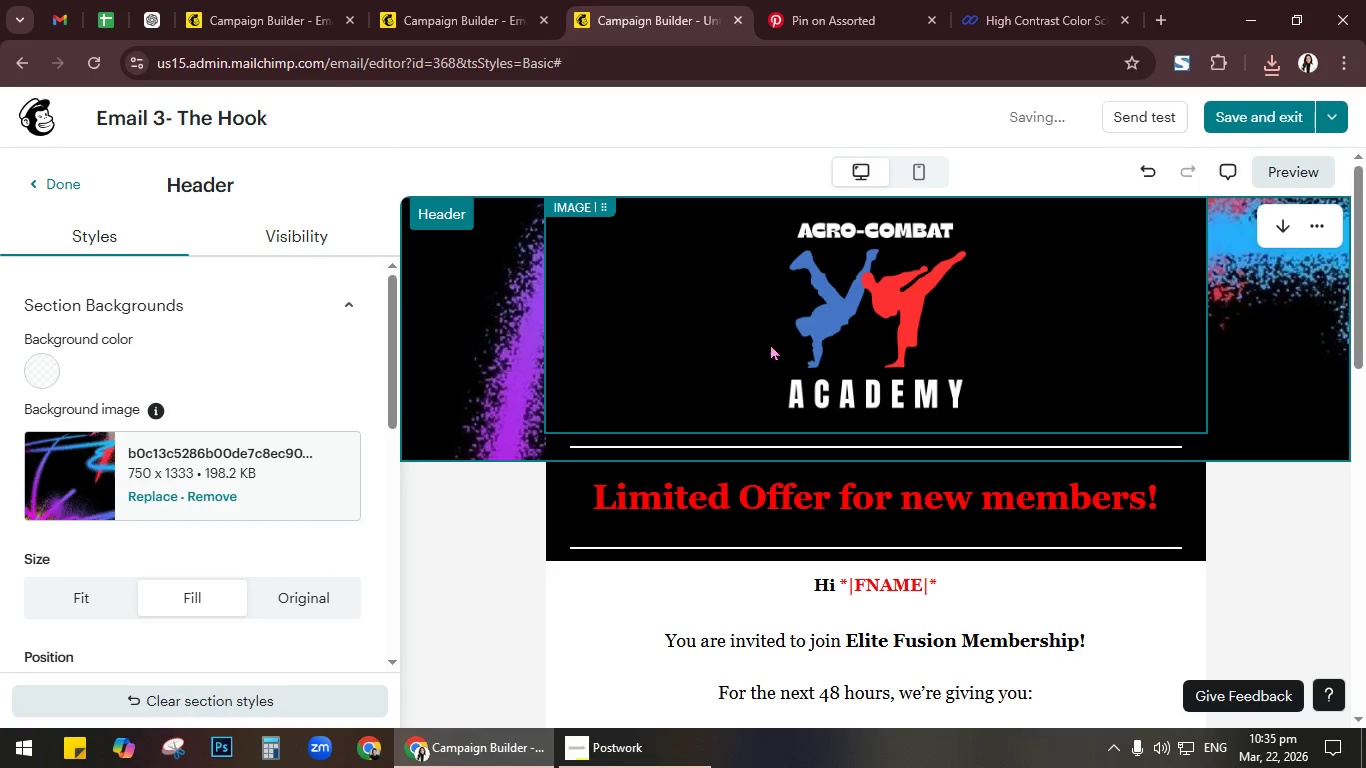 
wait(7.75)
 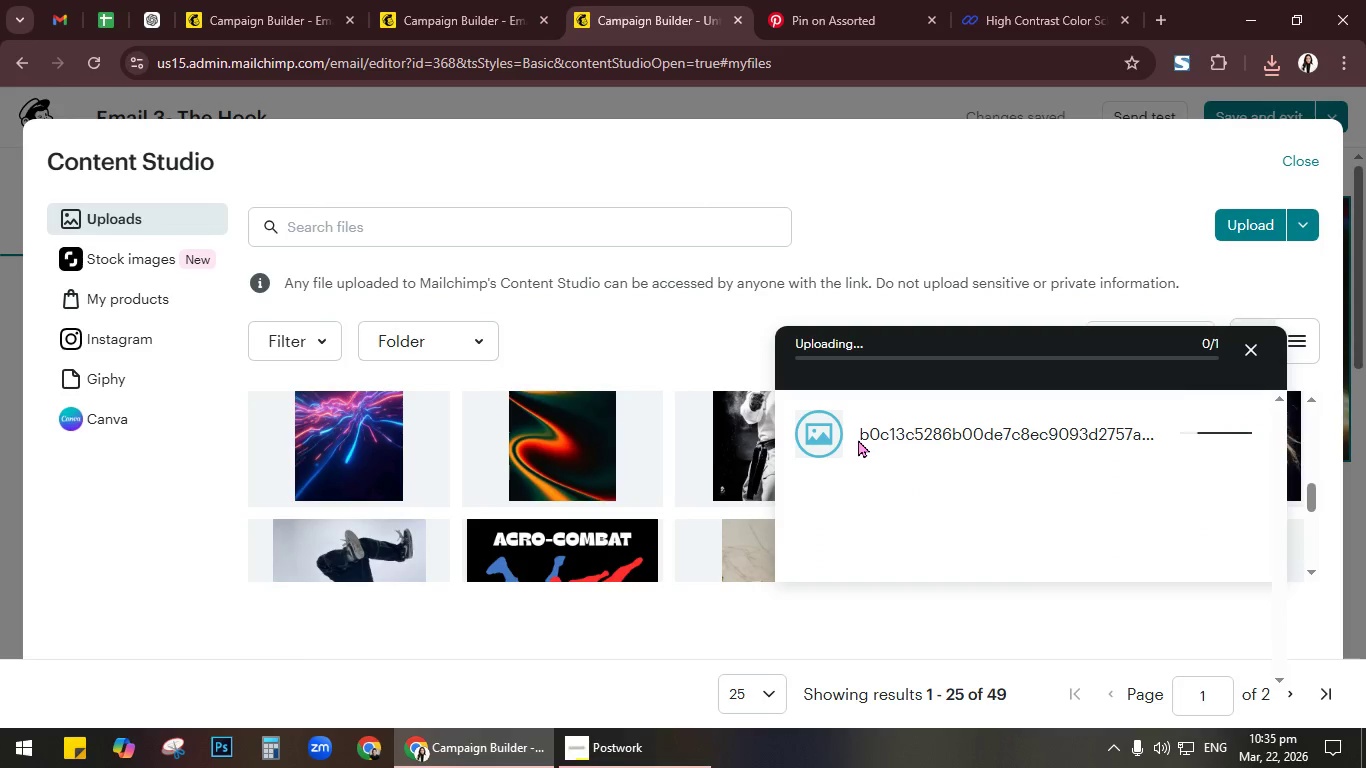 
scroll: coordinate [1269, 500], scroll_direction: down, amount: 2.0
 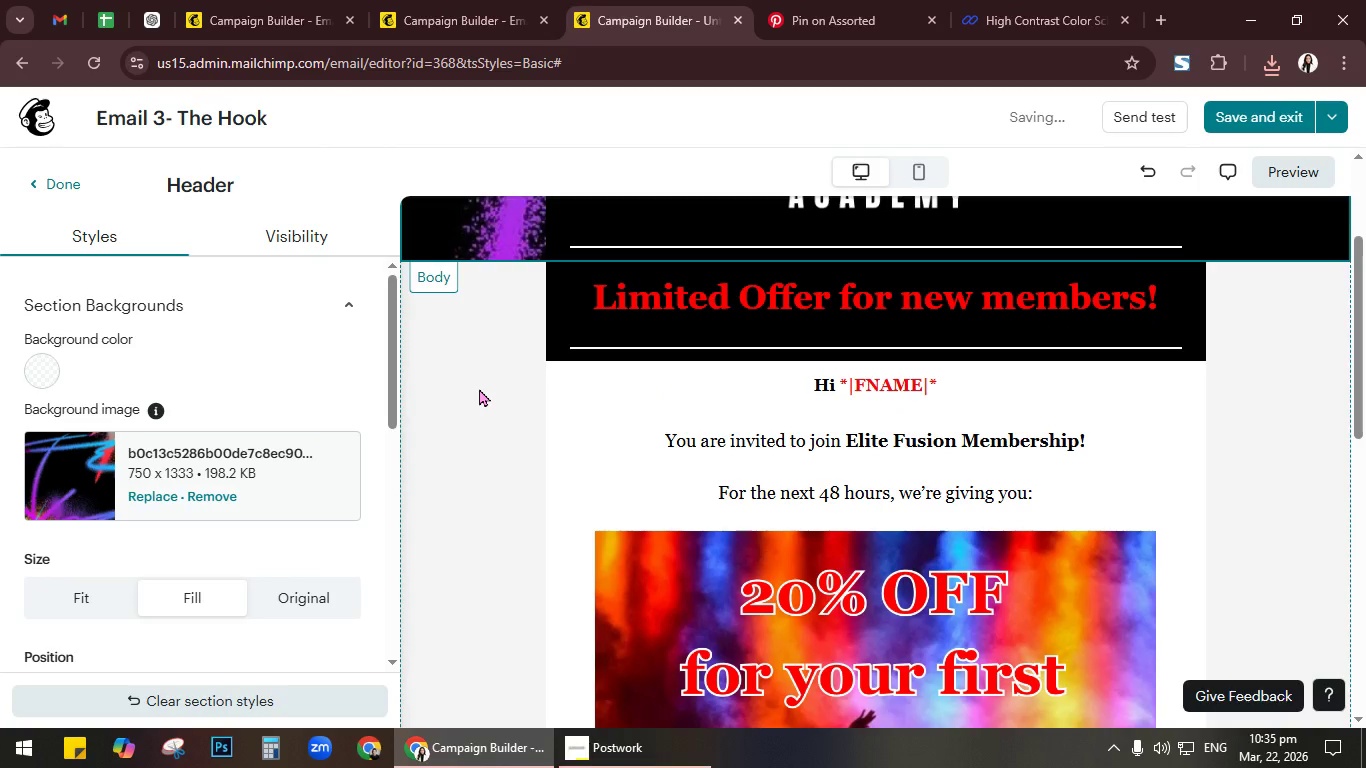 
left_click([845, 0])
 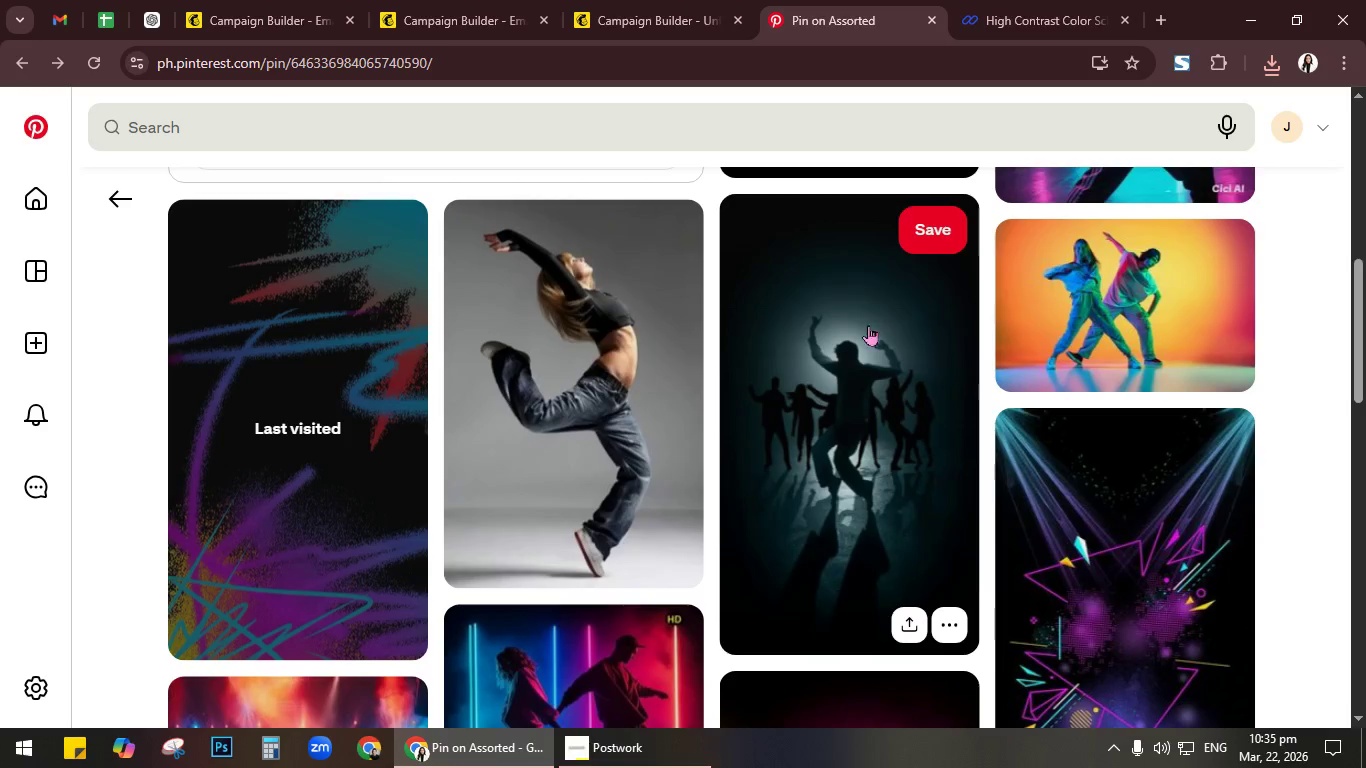 
scroll: coordinate [838, 391], scroll_direction: down, amount: 3.0
 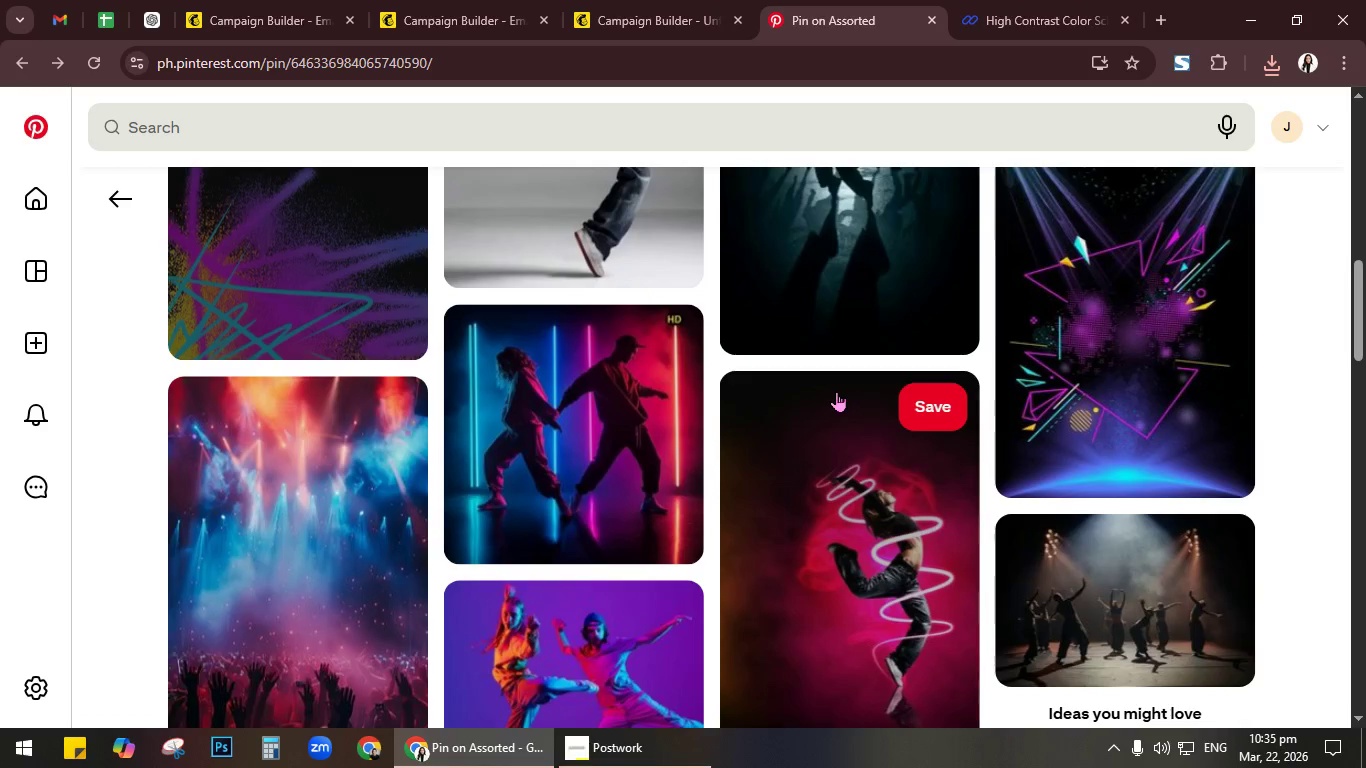 
scroll: coordinate [836, 391], scroll_direction: up, amount: 2.0
 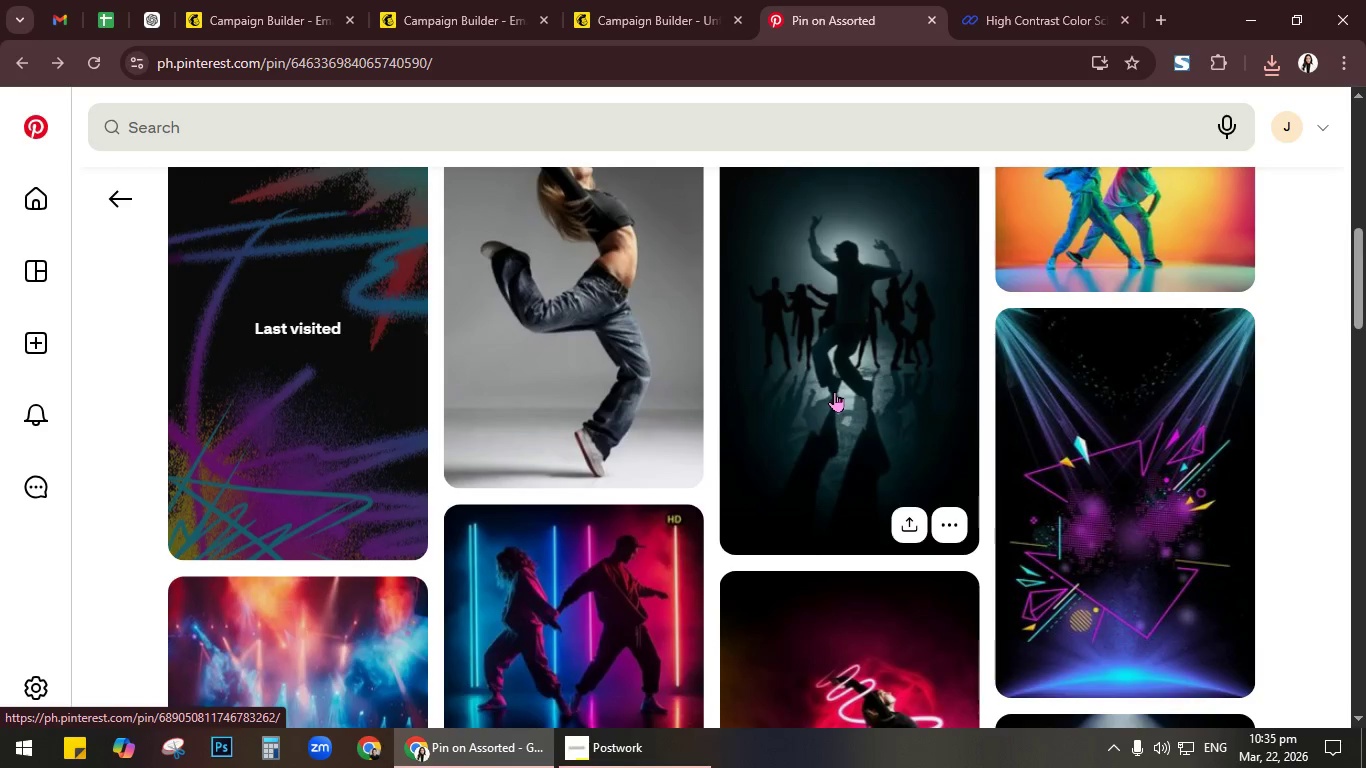 
scroll: coordinate [832, 391], scroll_direction: down, amount: 6.0
 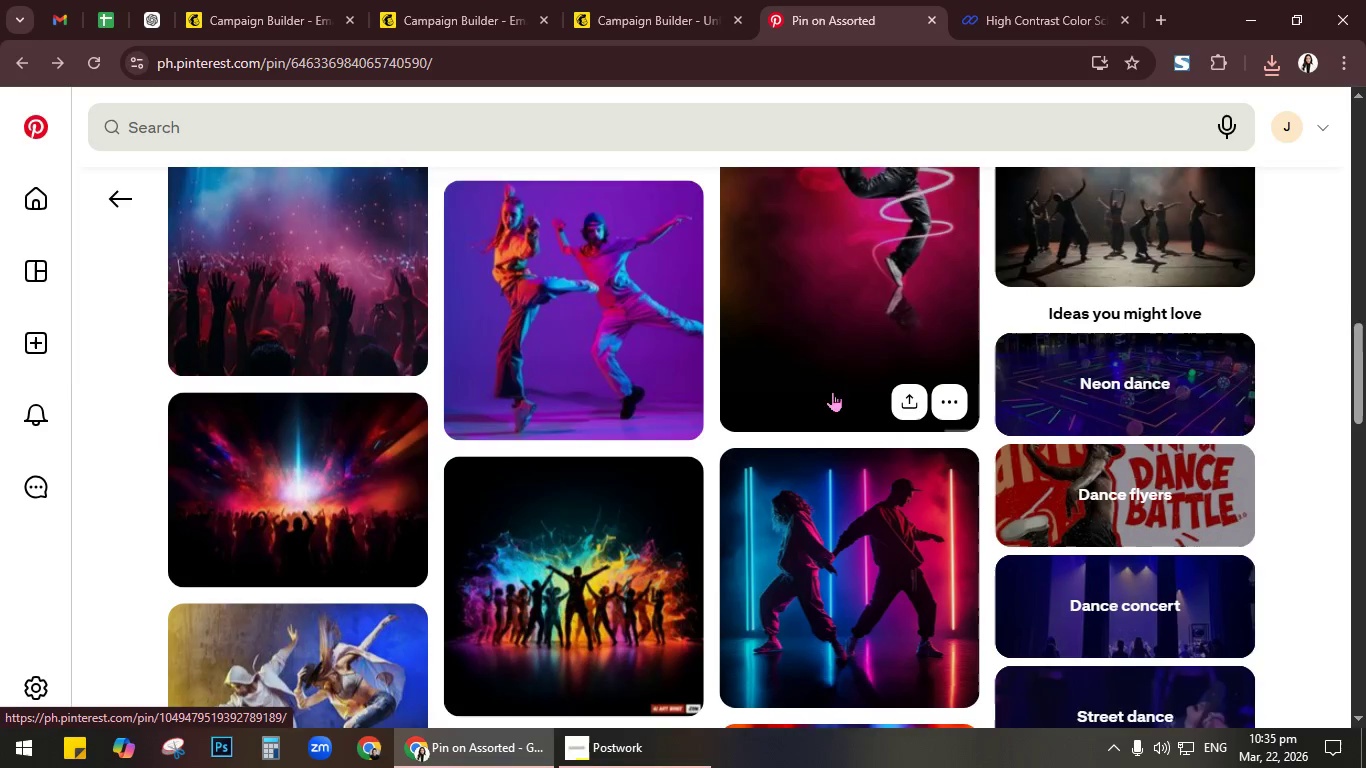 
scroll: coordinate [832, 391], scroll_direction: up, amount: 4.0
 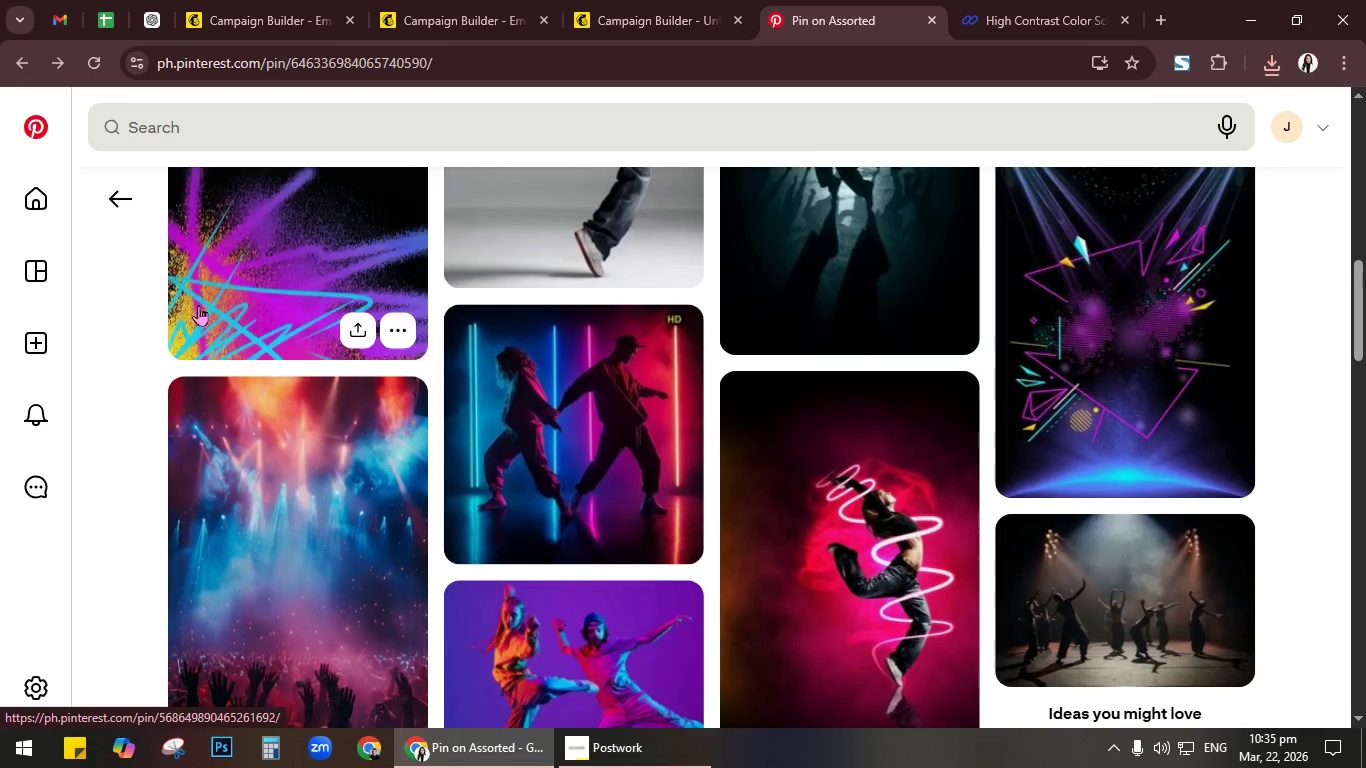 
left_click([299, 295])
 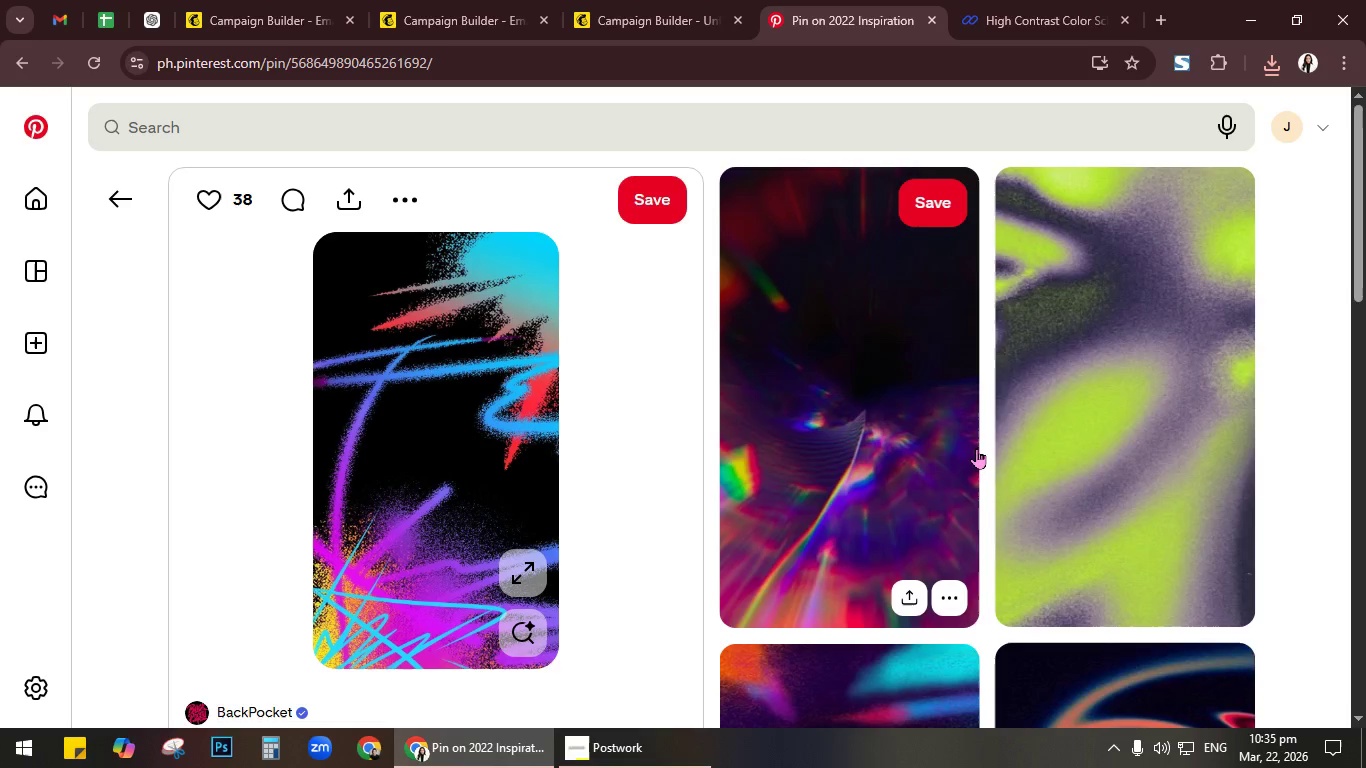 
scroll: coordinate [992, 443], scroll_direction: down, amount: 9.0
 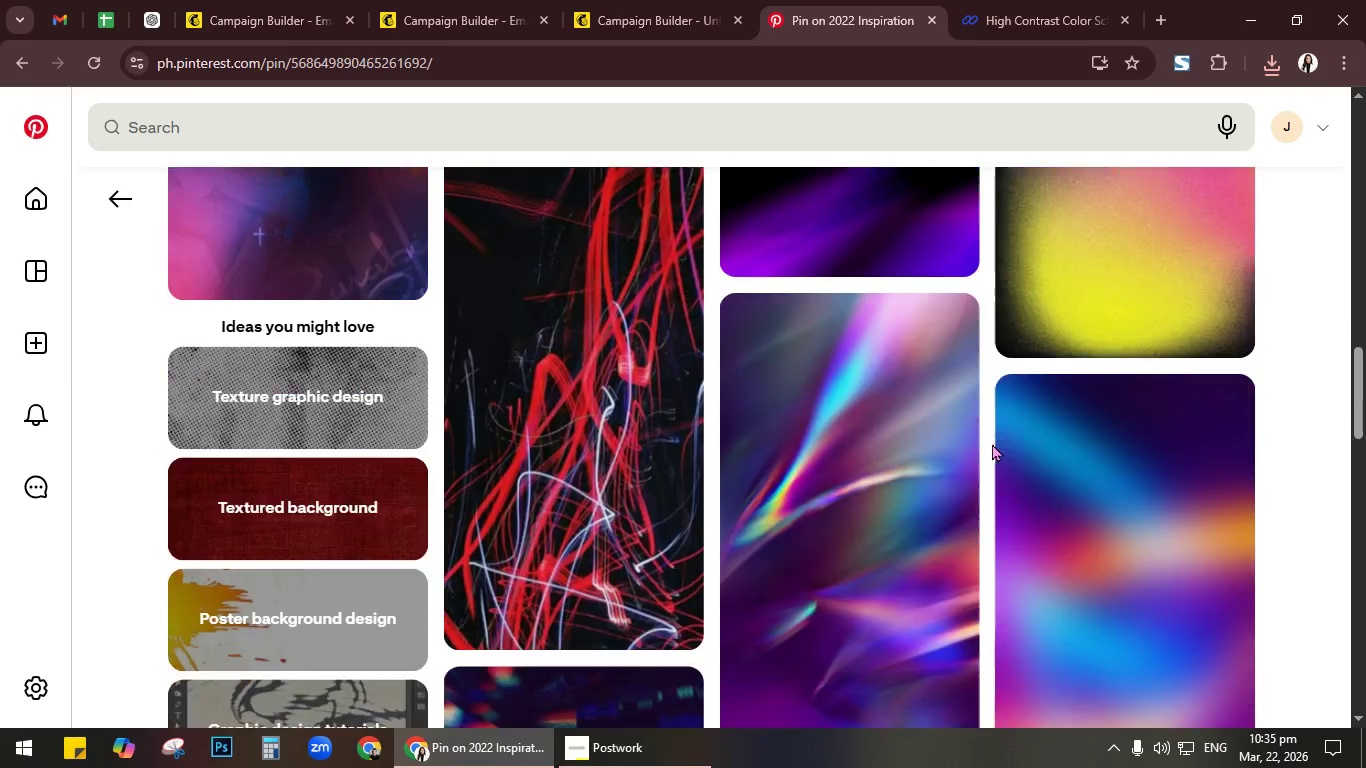 
scroll: coordinate [992, 443], scroll_direction: up, amount: 8.0
 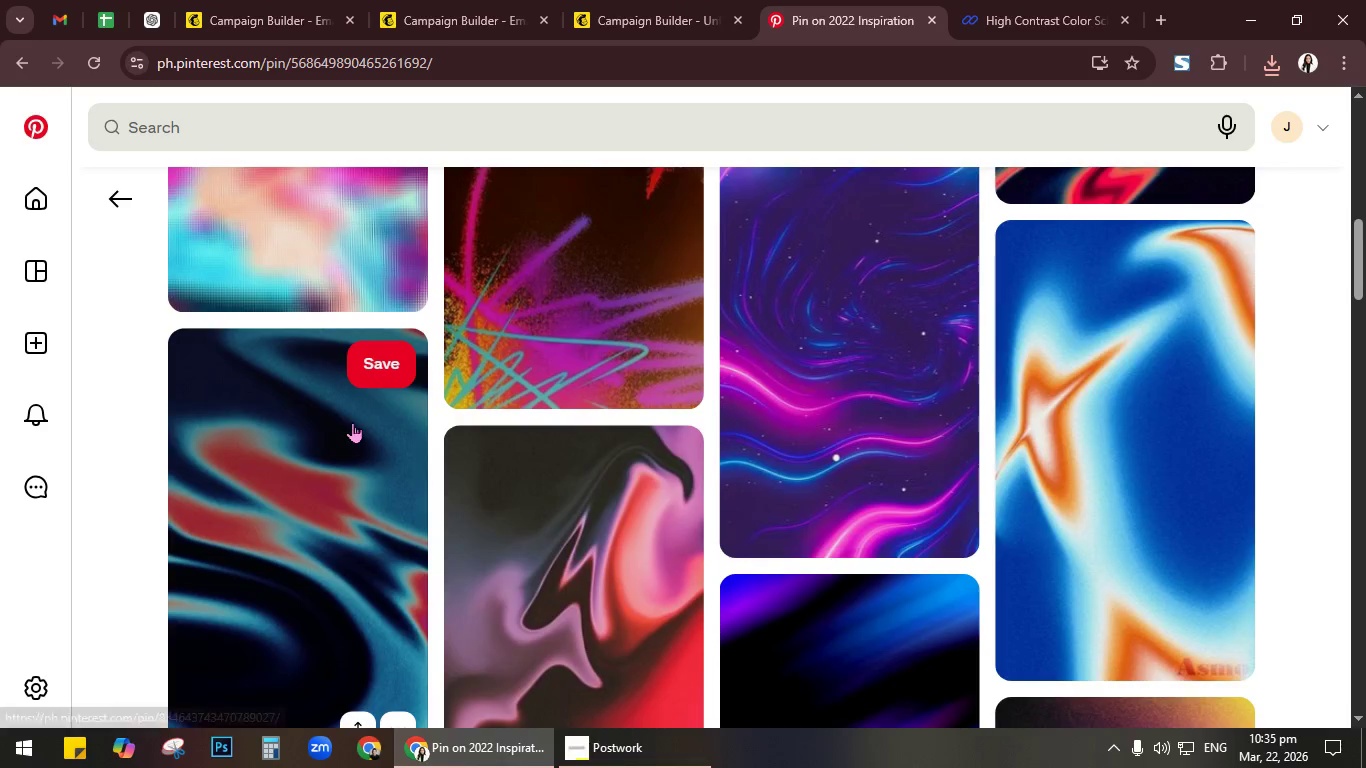 
left_click([324, 393])
 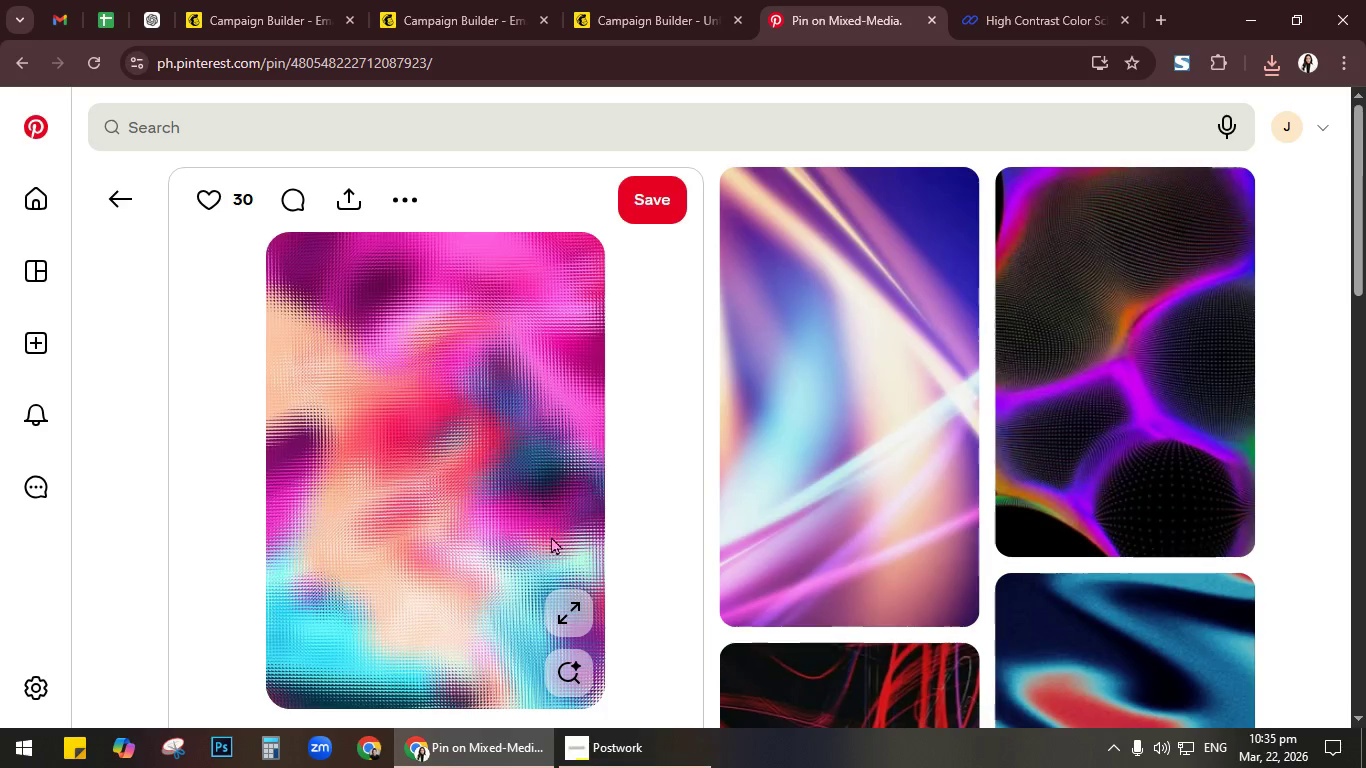 
scroll: coordinate [355, 425], scroll_direction: up, amount: 2.0
 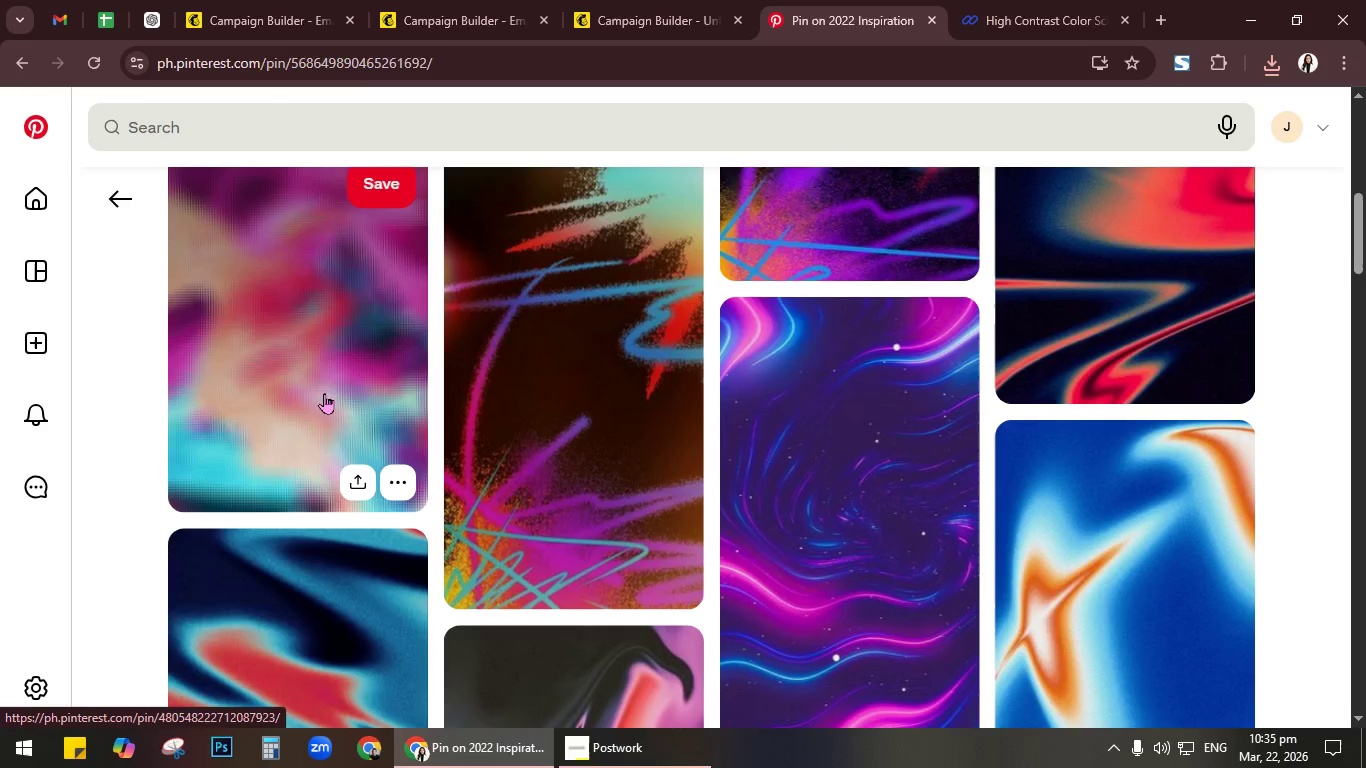 
scroll: coordinate [748, 423], scroll_direction: down, amount: 3.0
 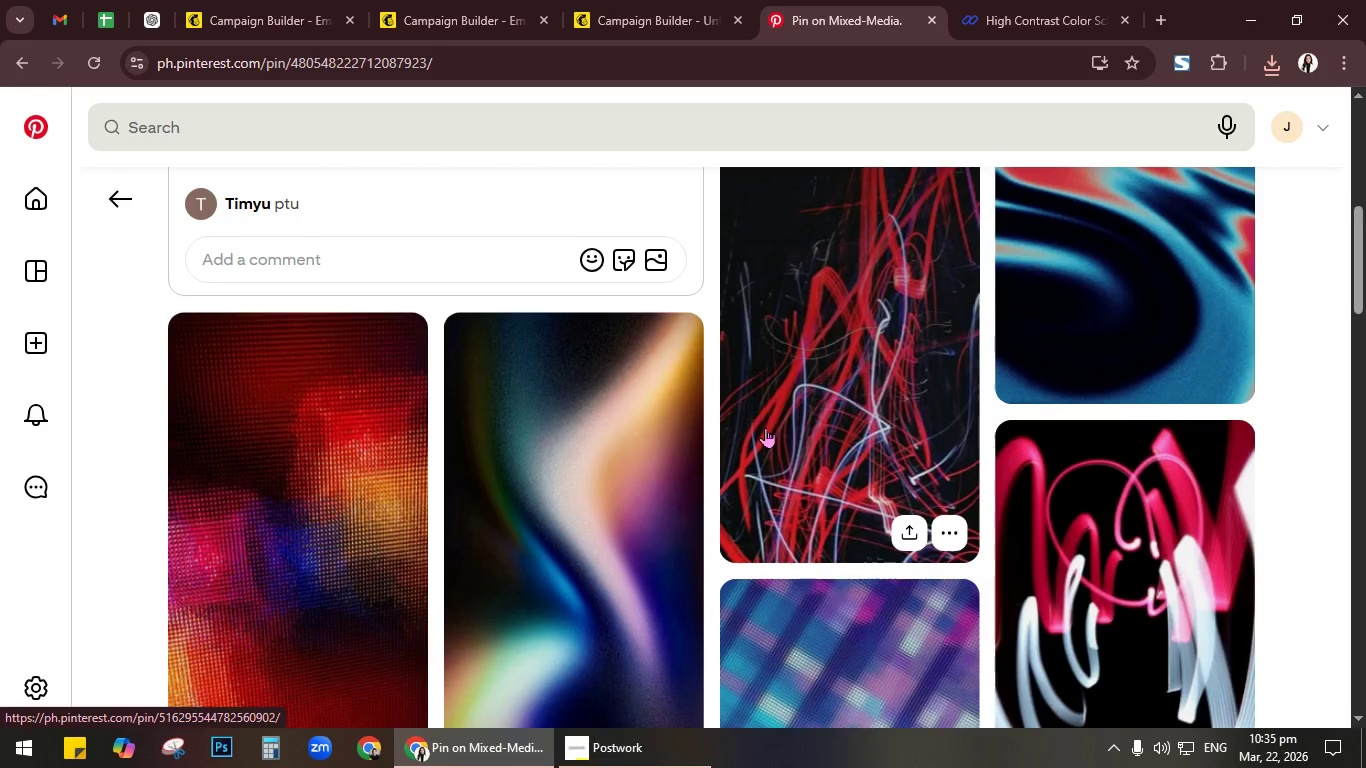 
scroll: coordinate [765, 427], scroll_direction: up, amount: 2.0
 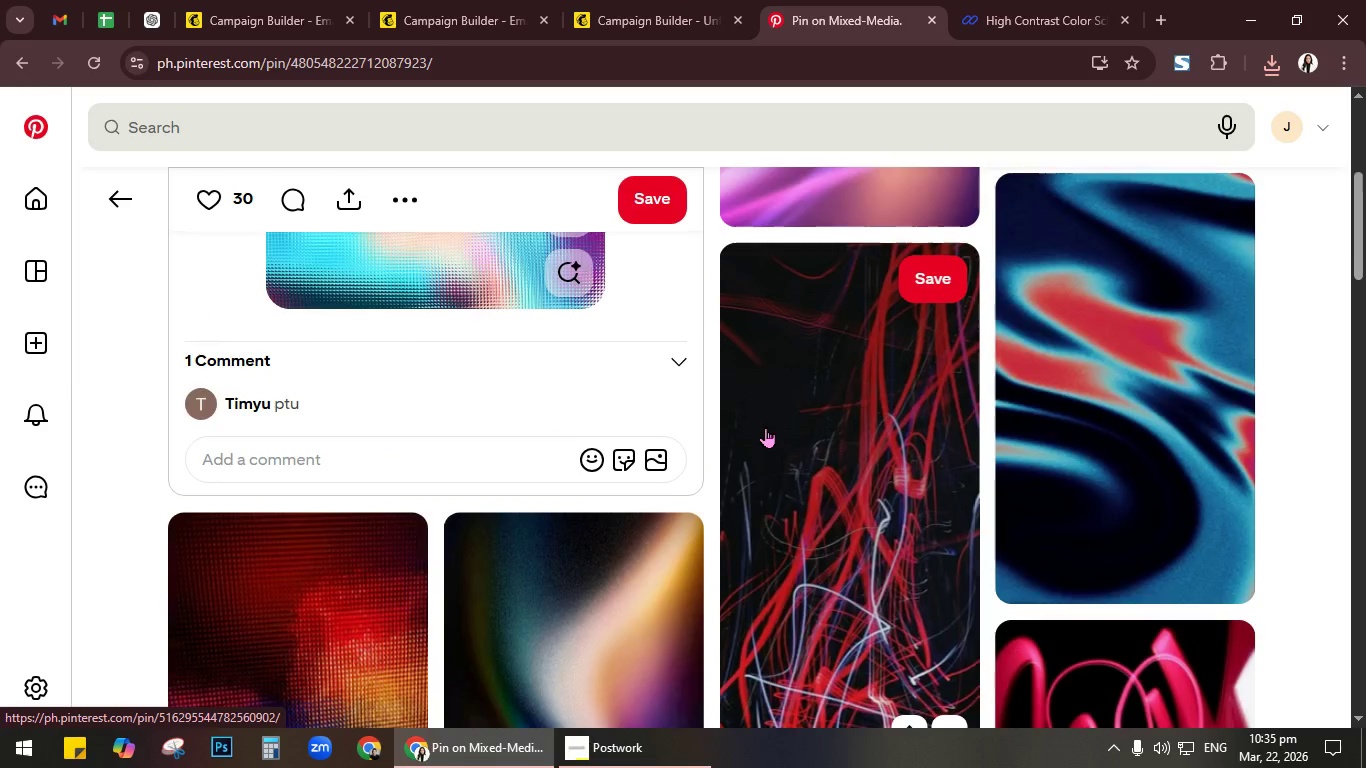 
scroll: coordinate [765, 427], scroll_direction: down, amount: 8.0
 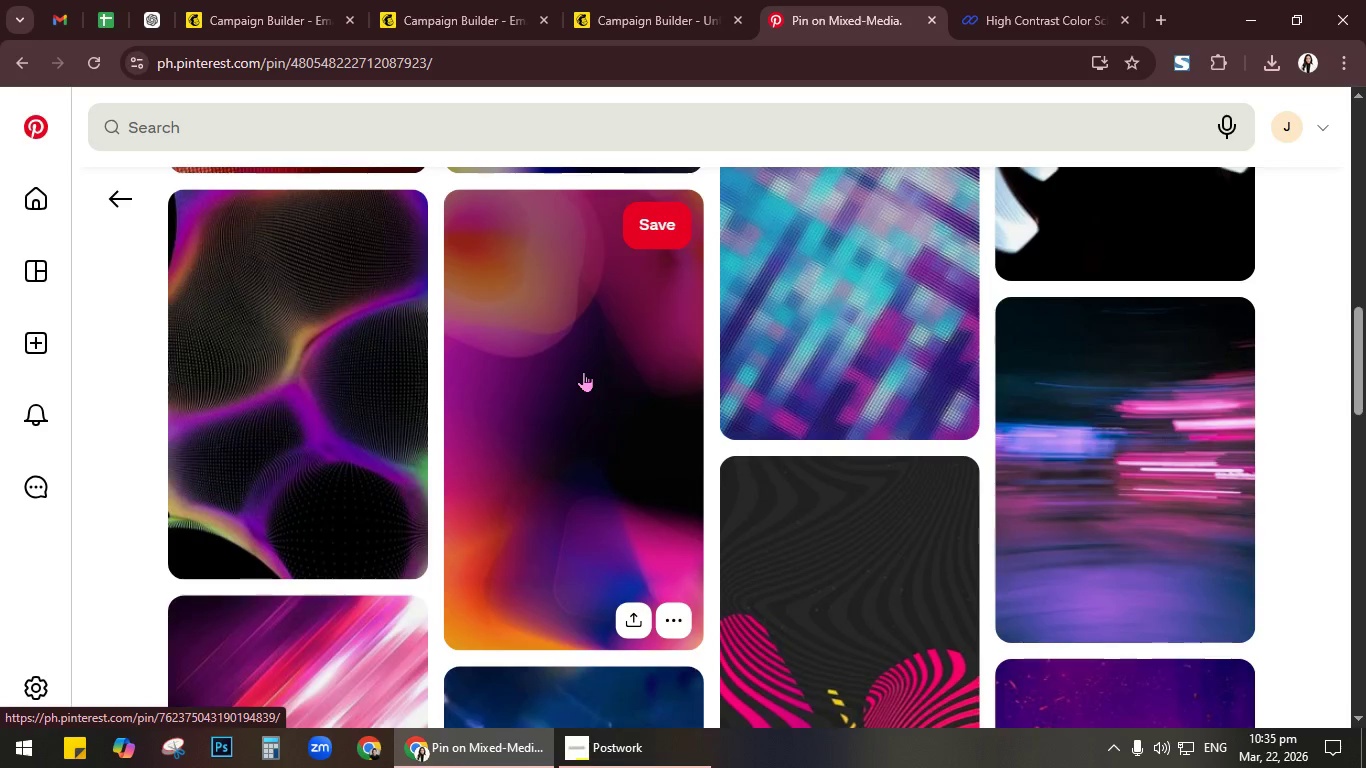 
left_click([583, 371])
 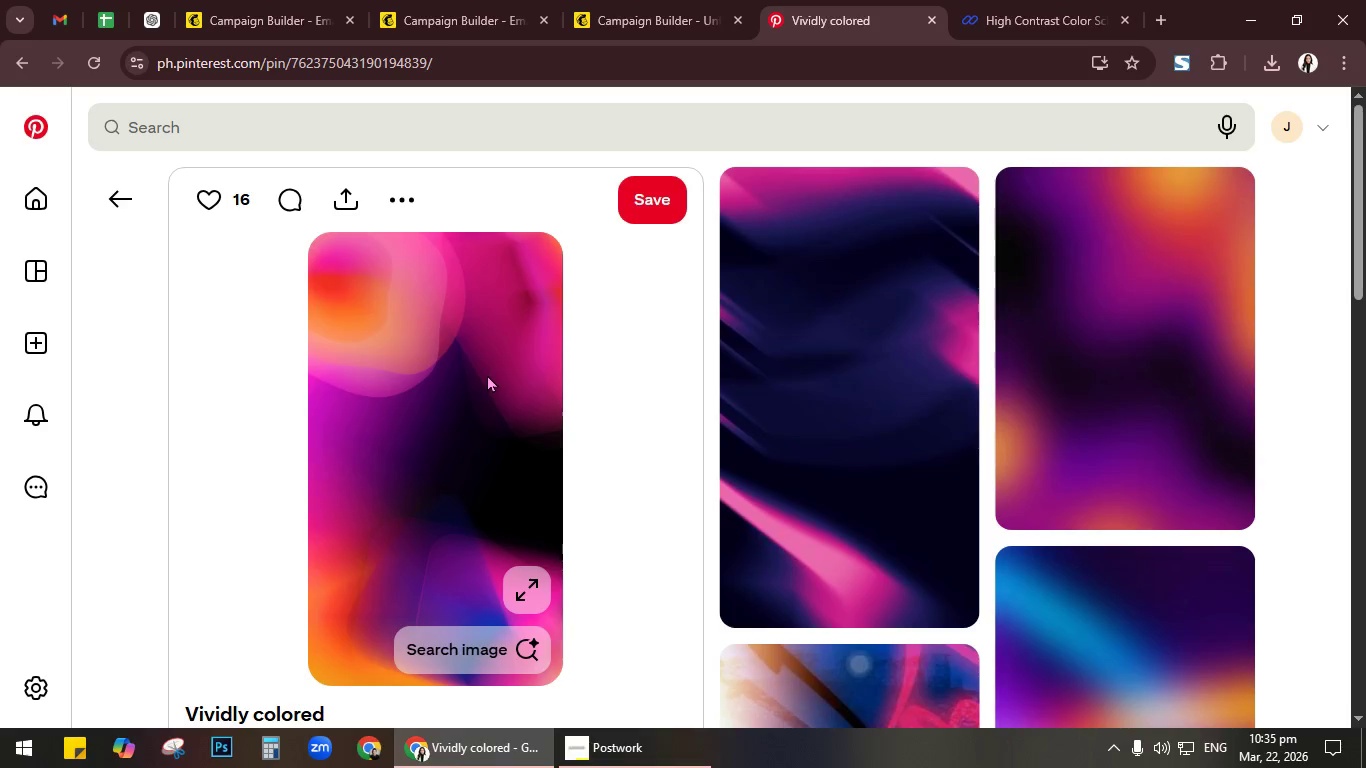 
left_click([521, 579])
 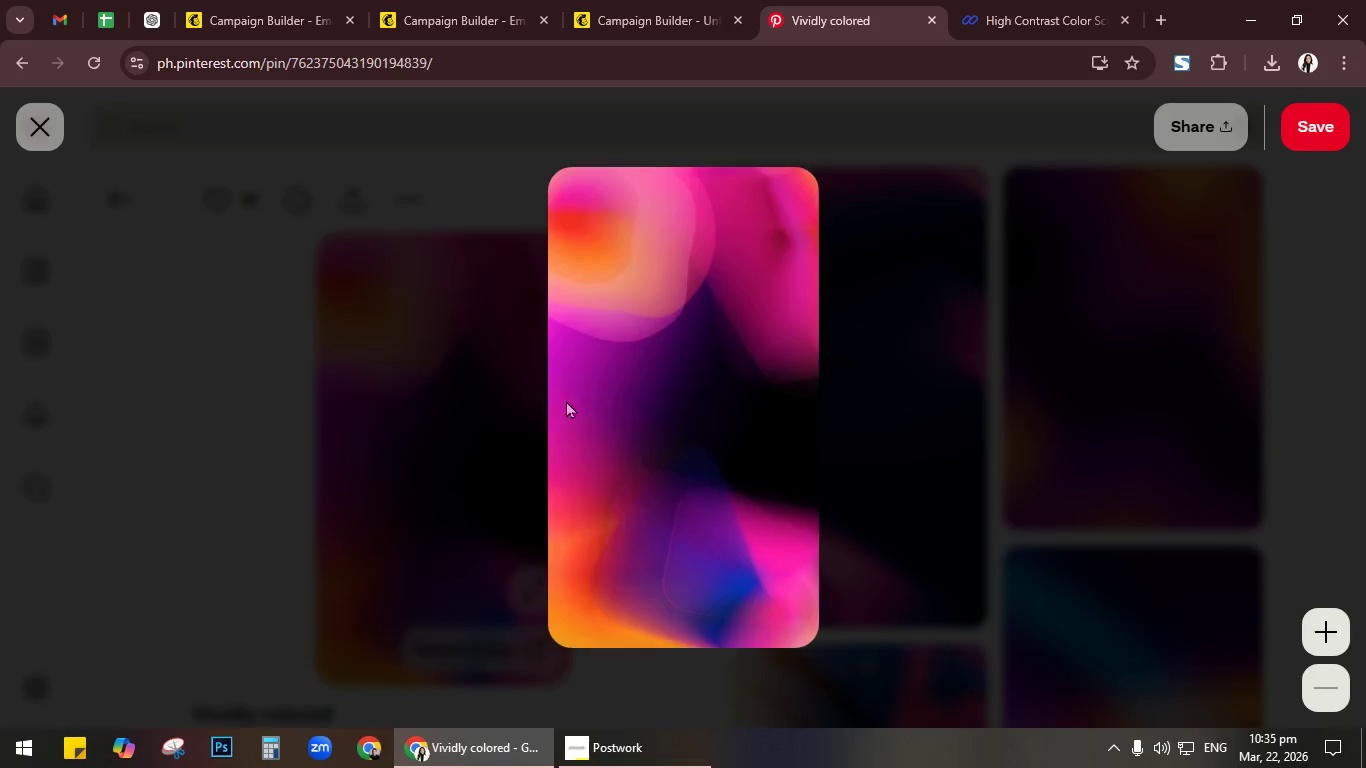 
right_click([573, 385])
 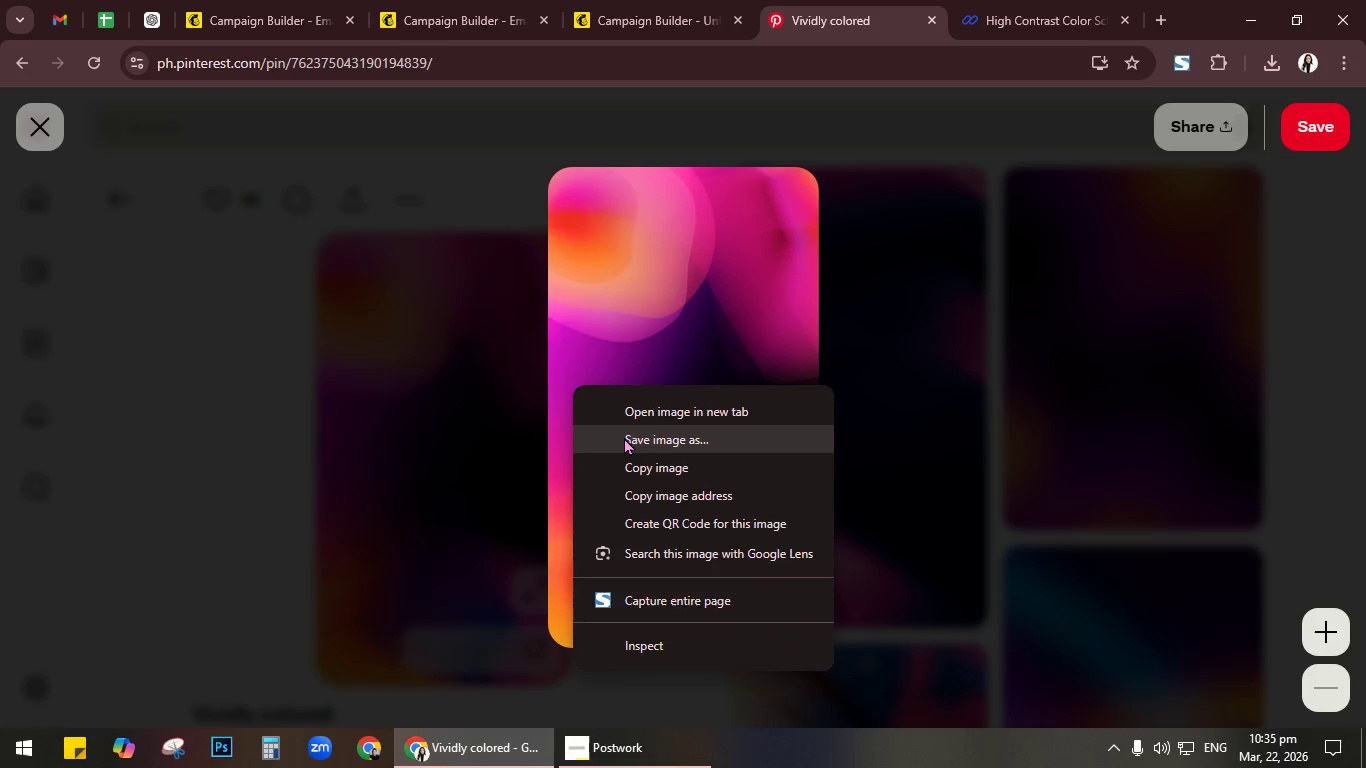 
left_click([647, 408])
 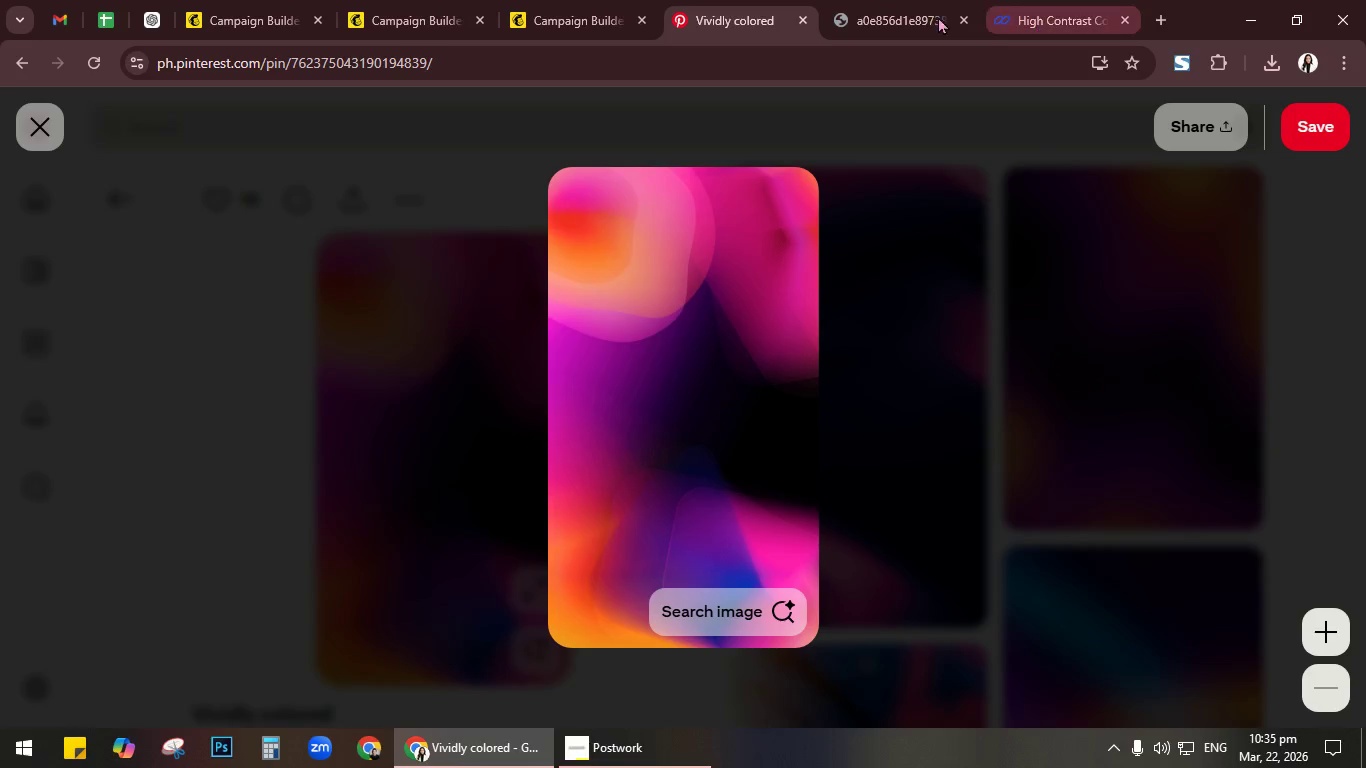 
left_click([909, 19])
 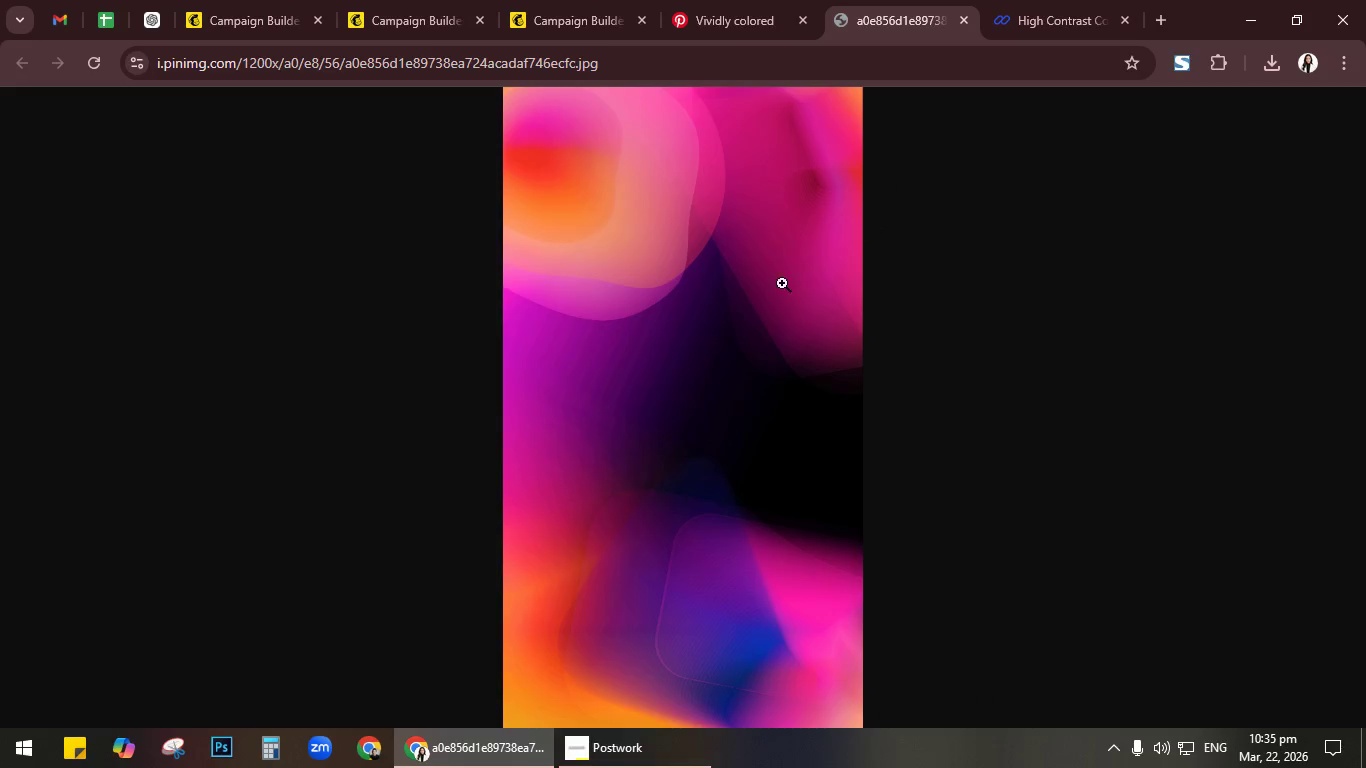 
right_click([740, 289])
 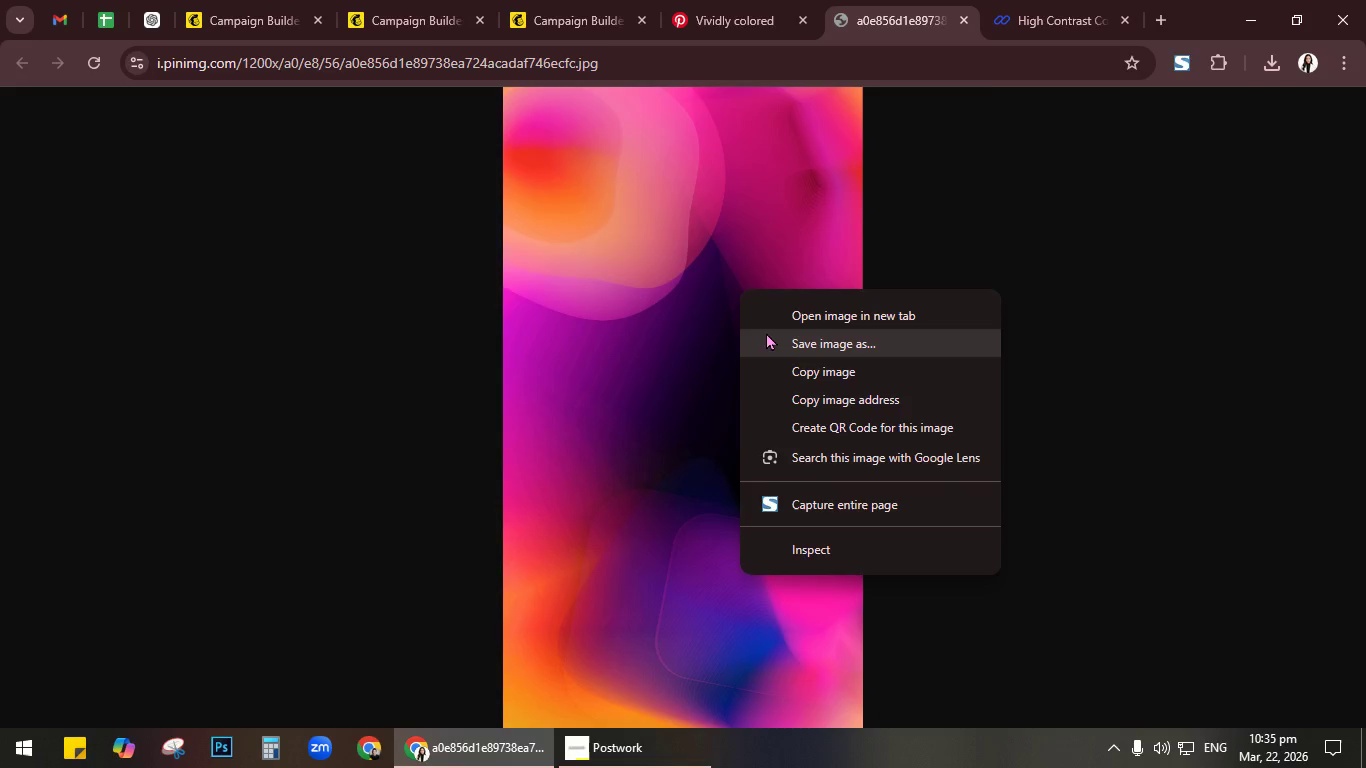 
left_click([766, 332])
 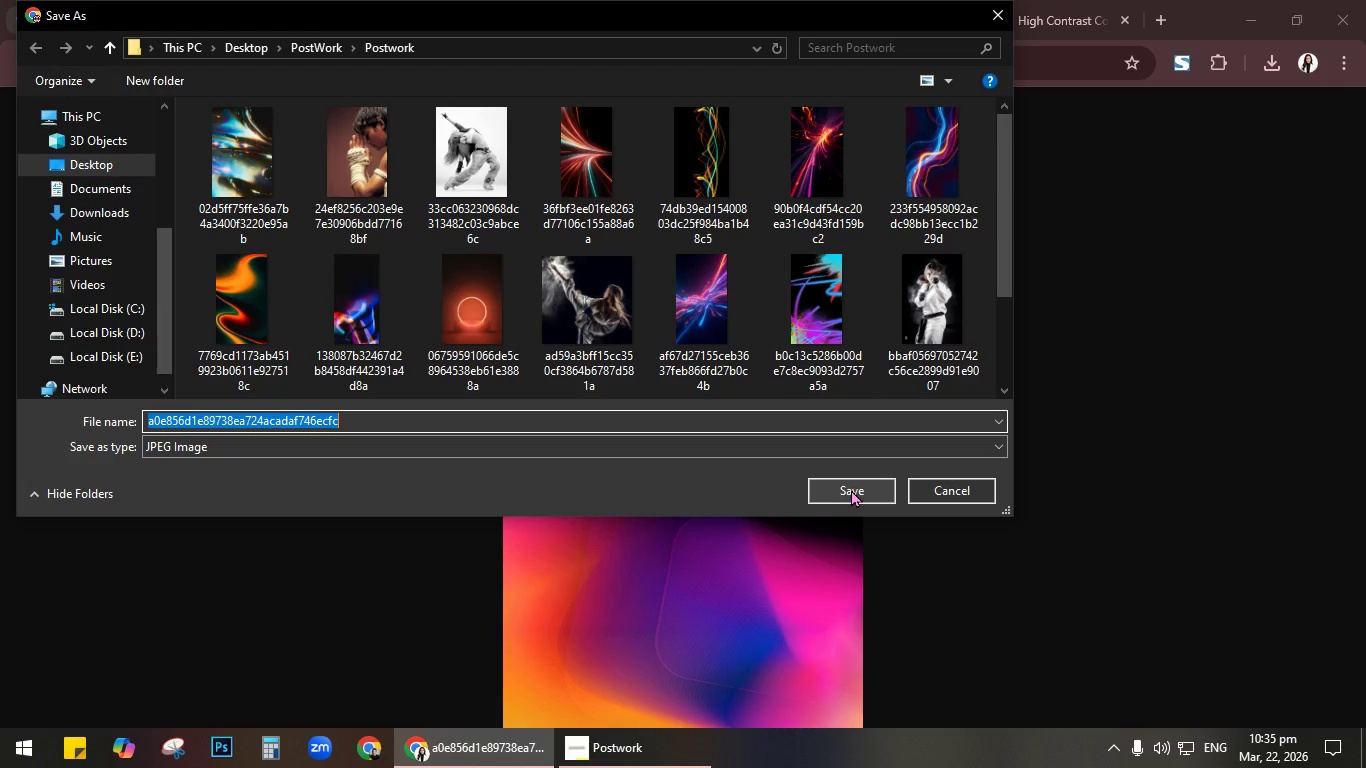 
left_click([851, 488])
 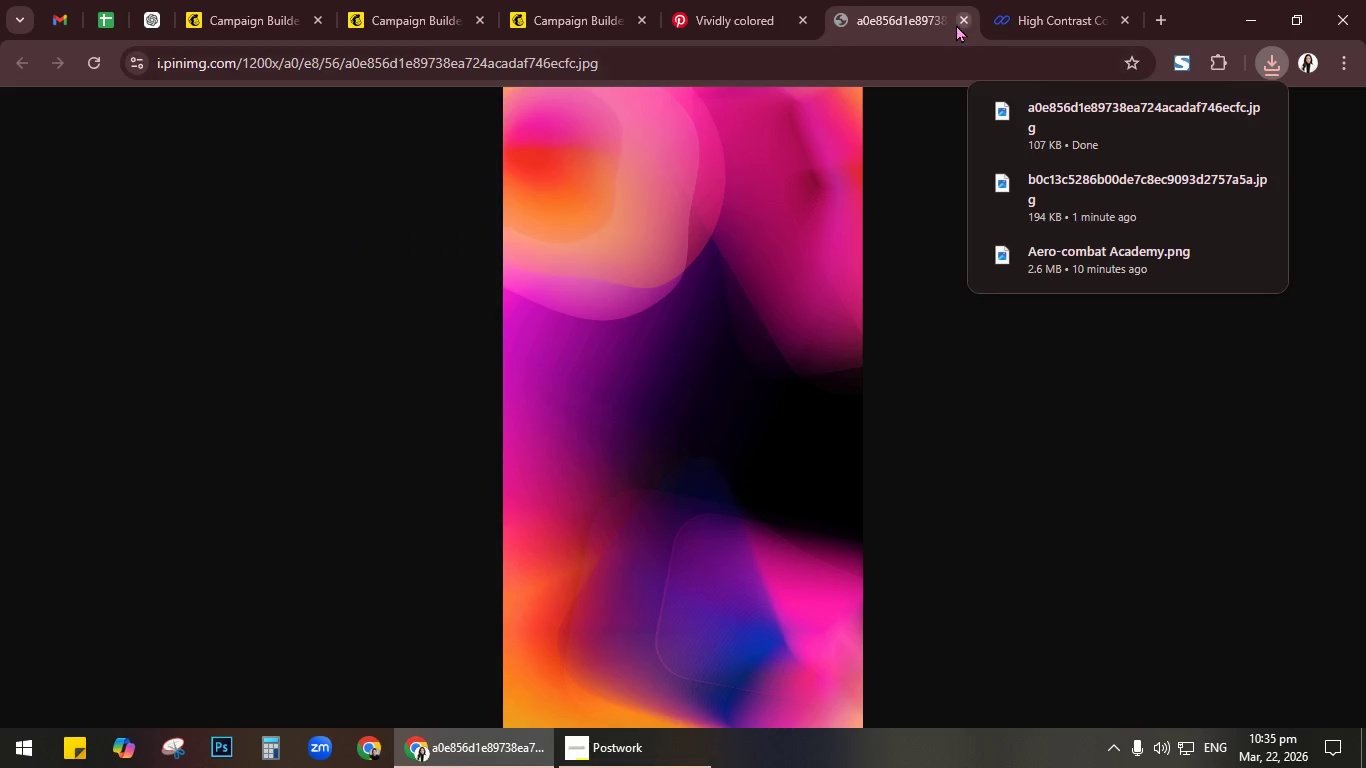 
left_click([926, 10])
 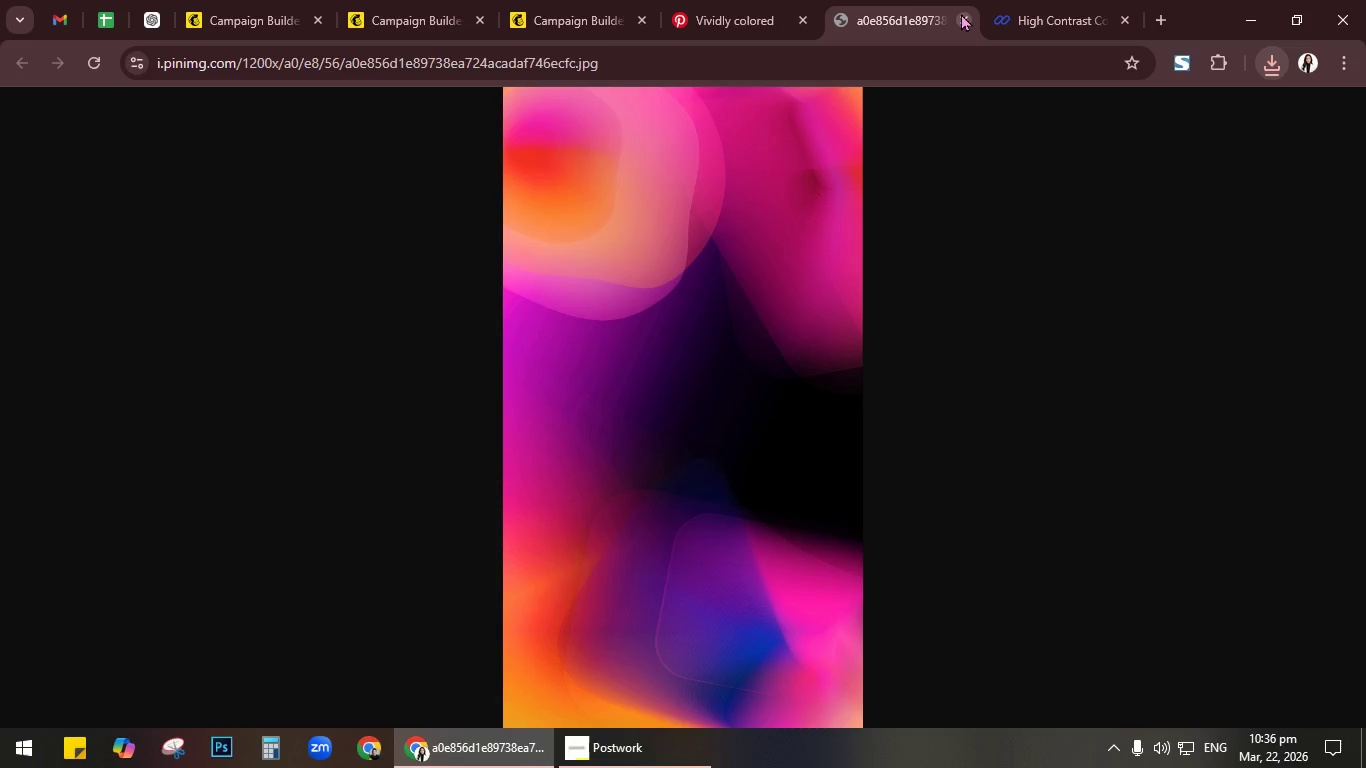 
left_click([962, 13])
 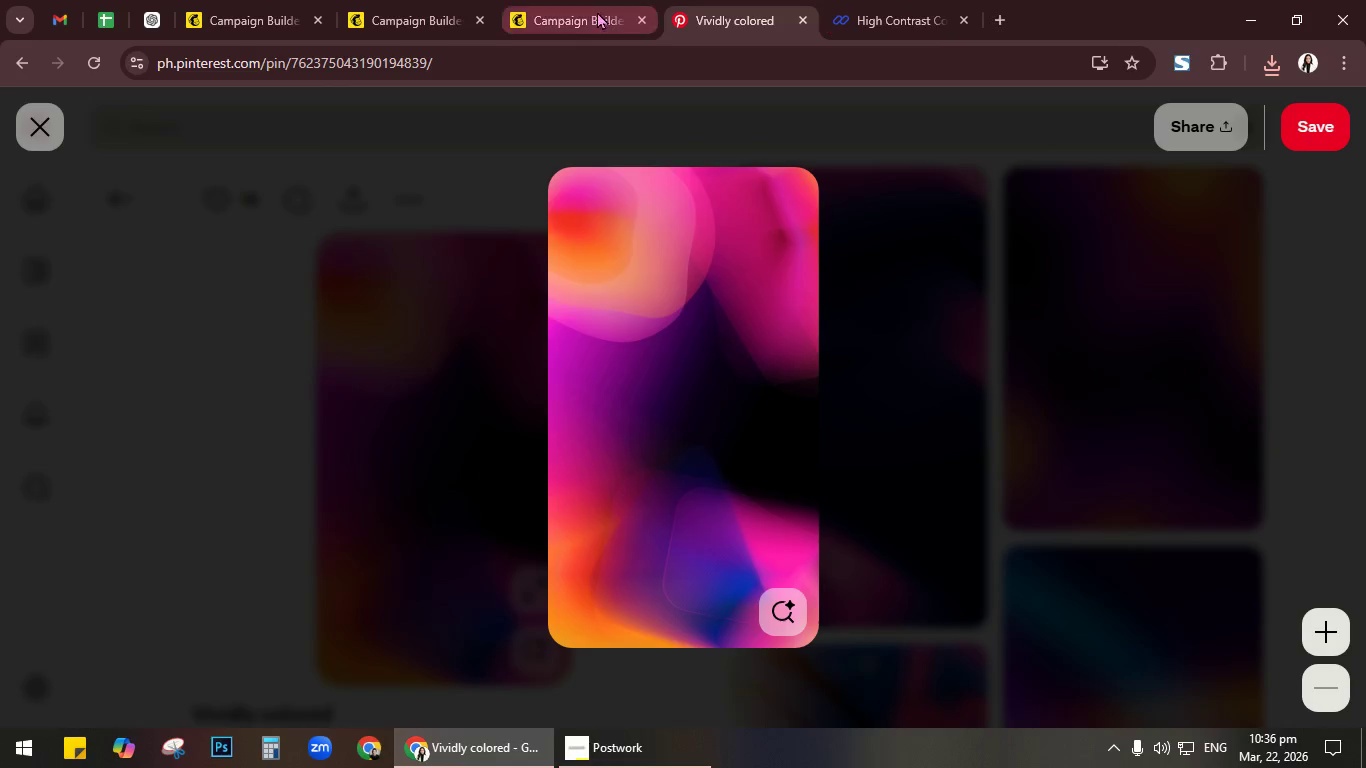 
left_click([600, 9])
 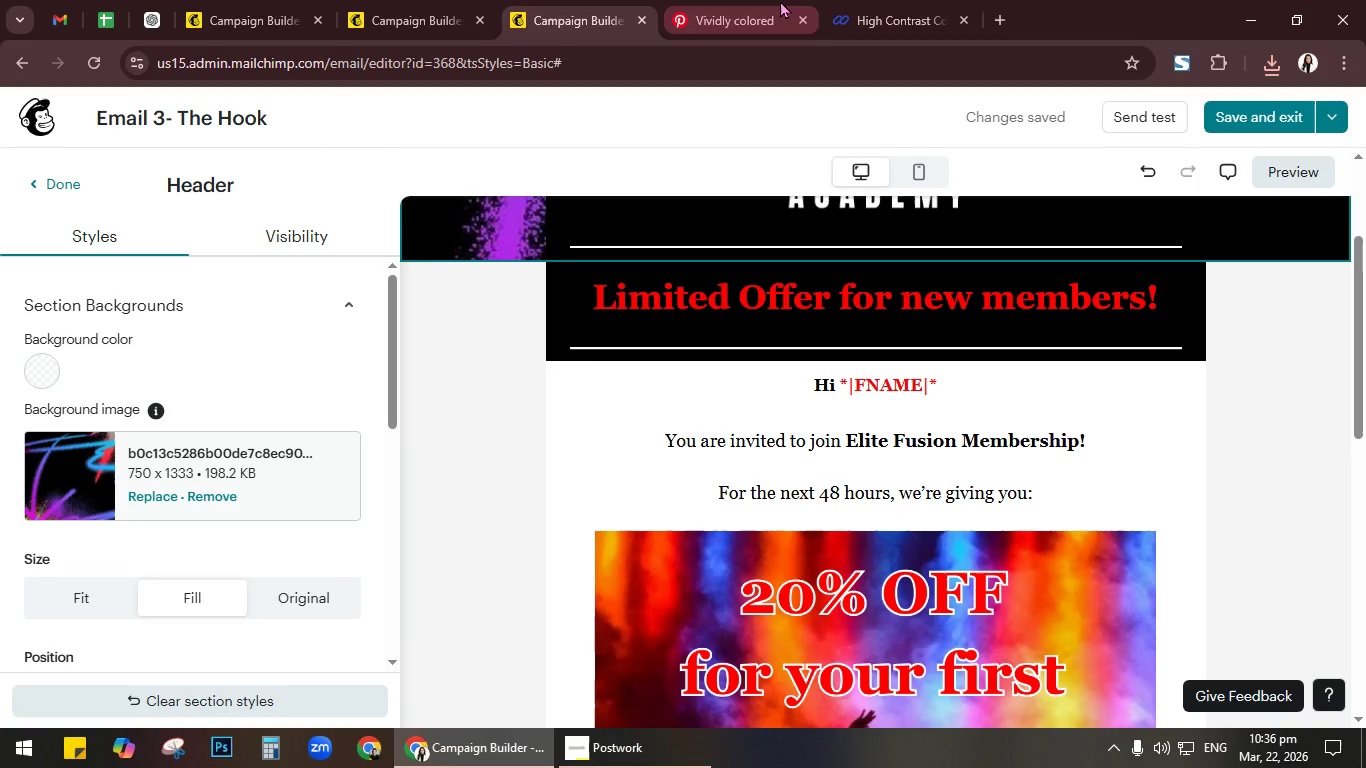 
left_click([800, 0])
 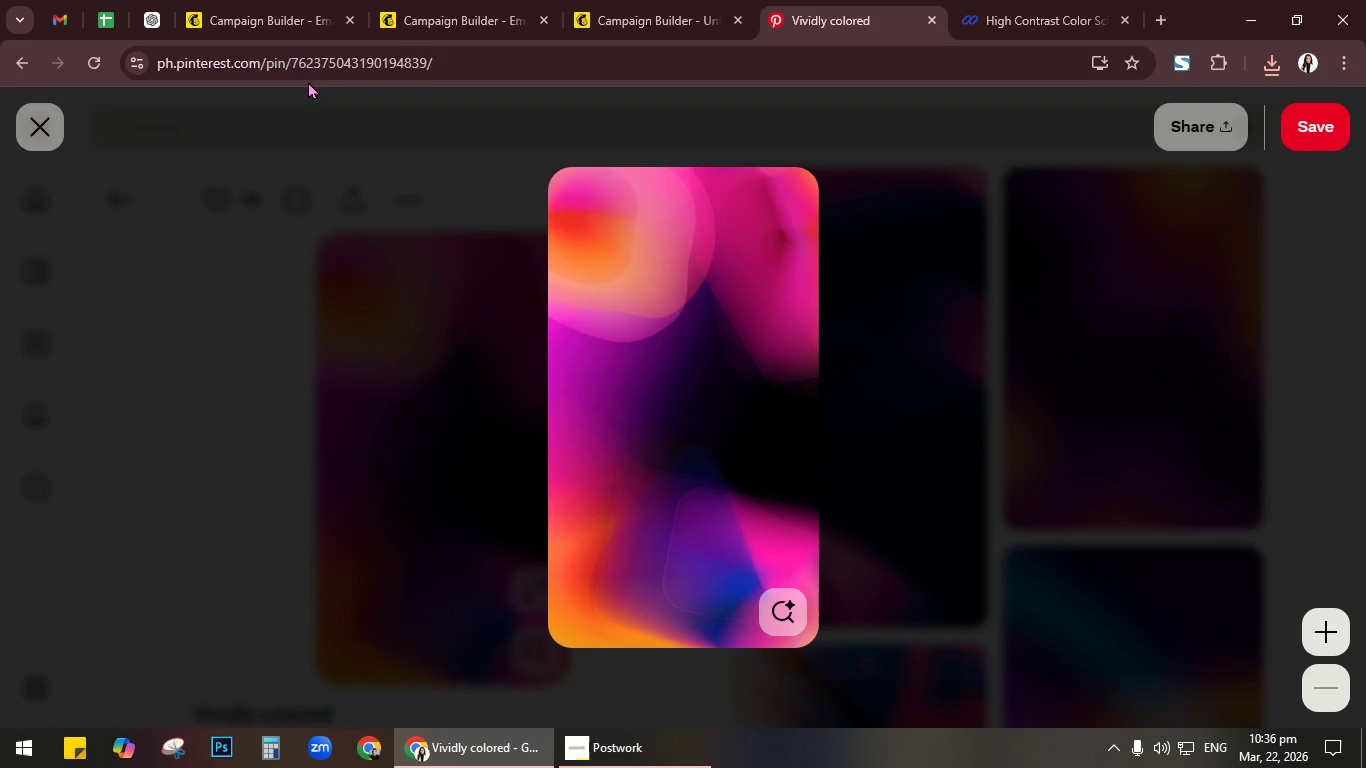 
left_click([607, 0])
 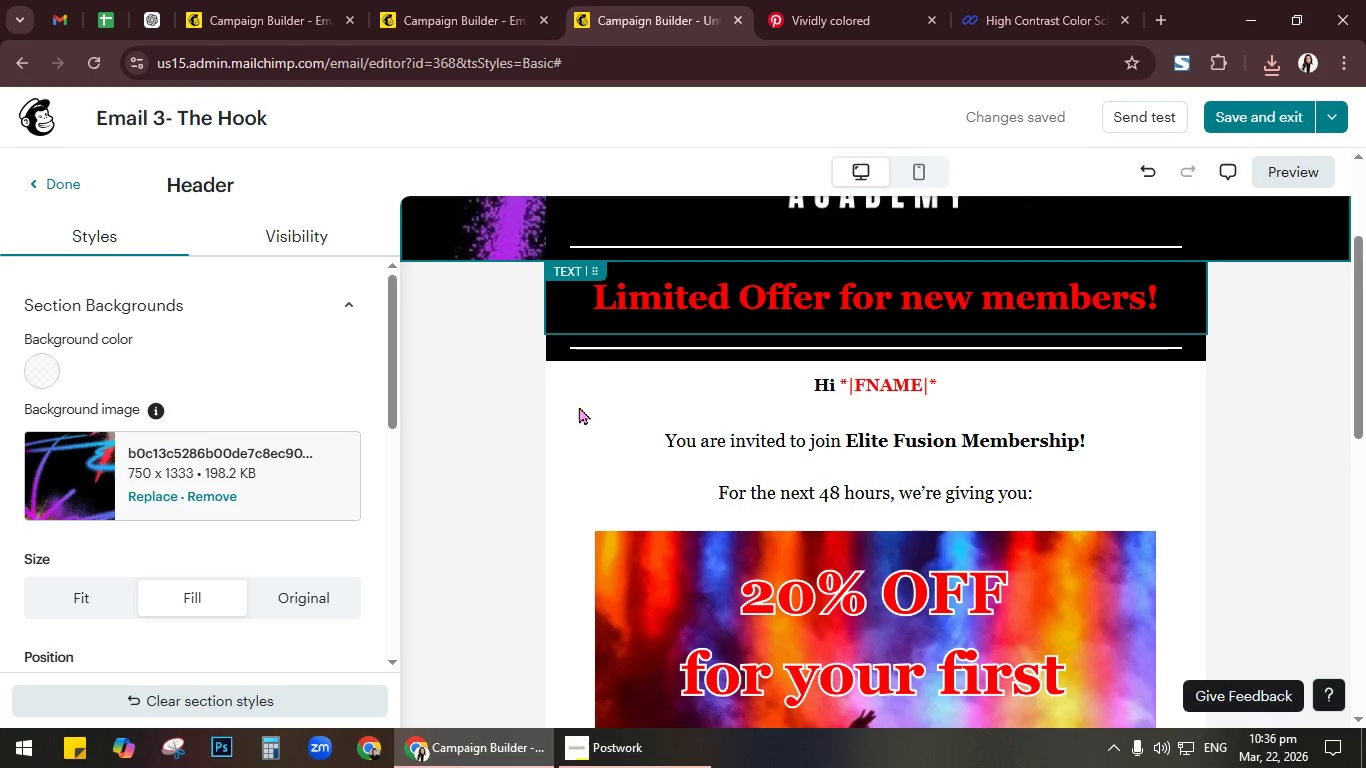 
left_click([453, 386])
 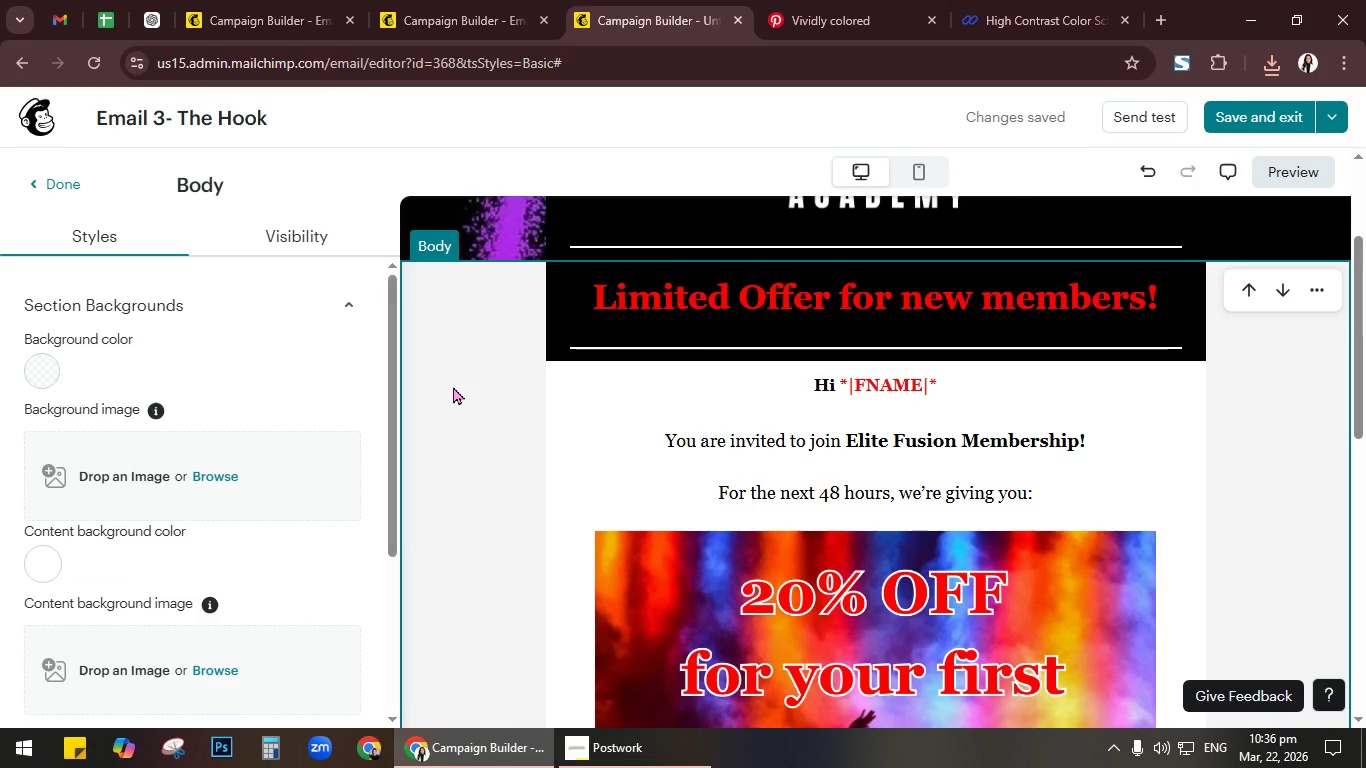 
scroll: coordinate [453, 386], scroll_direction: down, amount: 9.0
 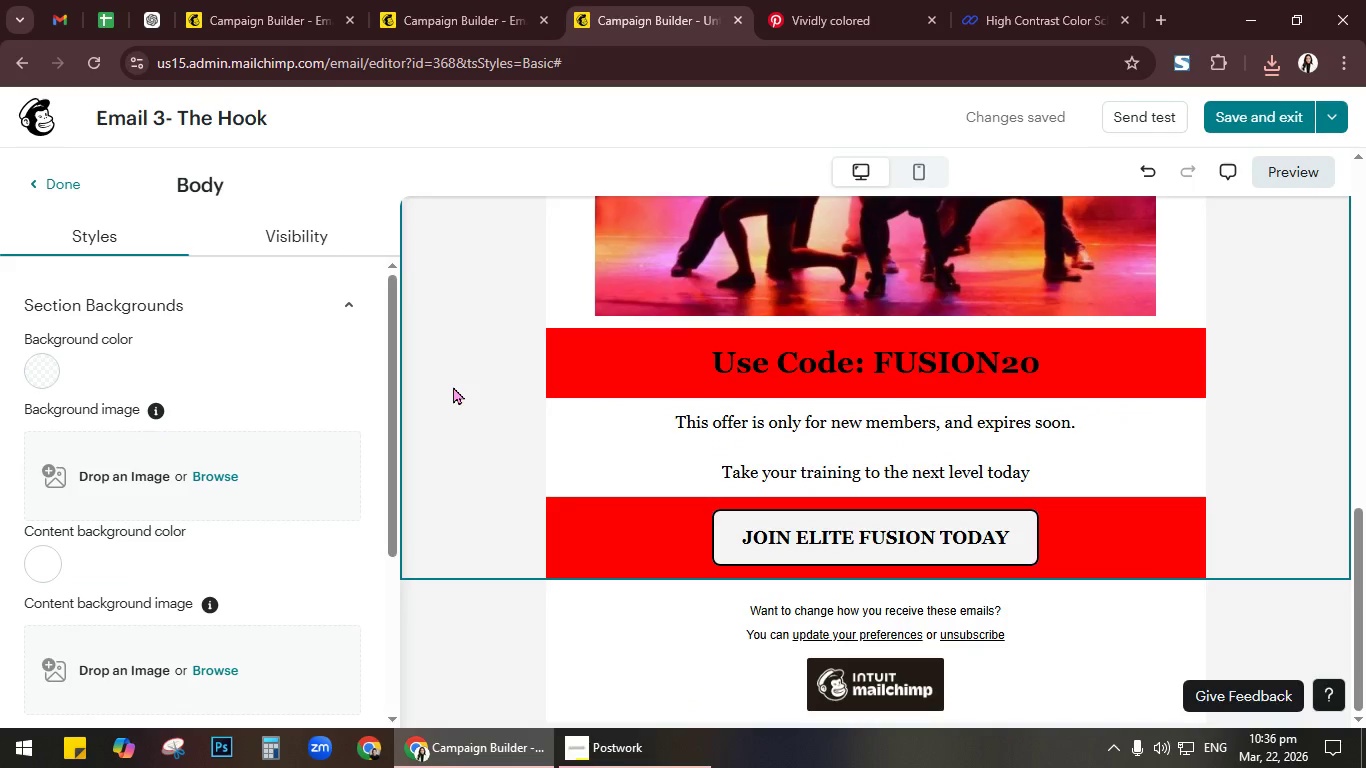 
scroll: coordinate [453, 386], scroll_direction: up, amount: 8.0
 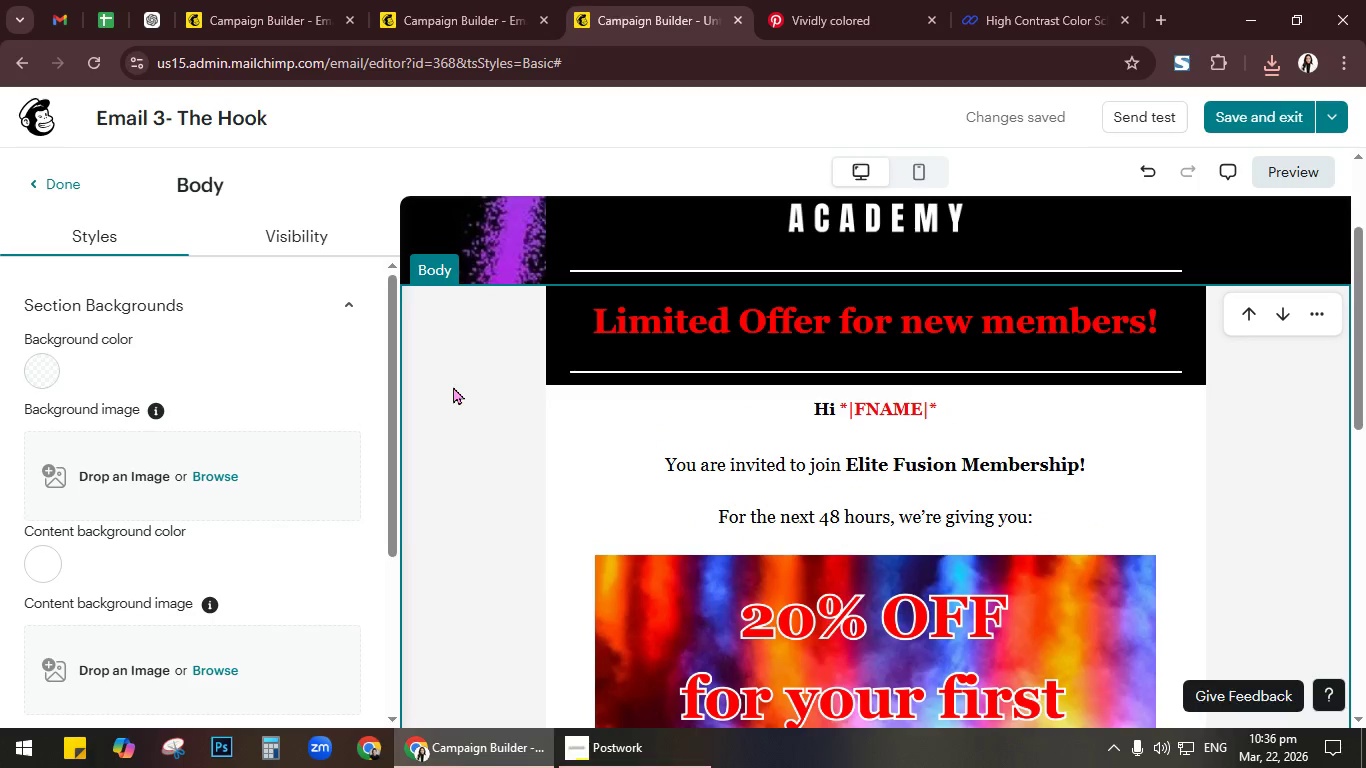 
left_click([453, 386])
 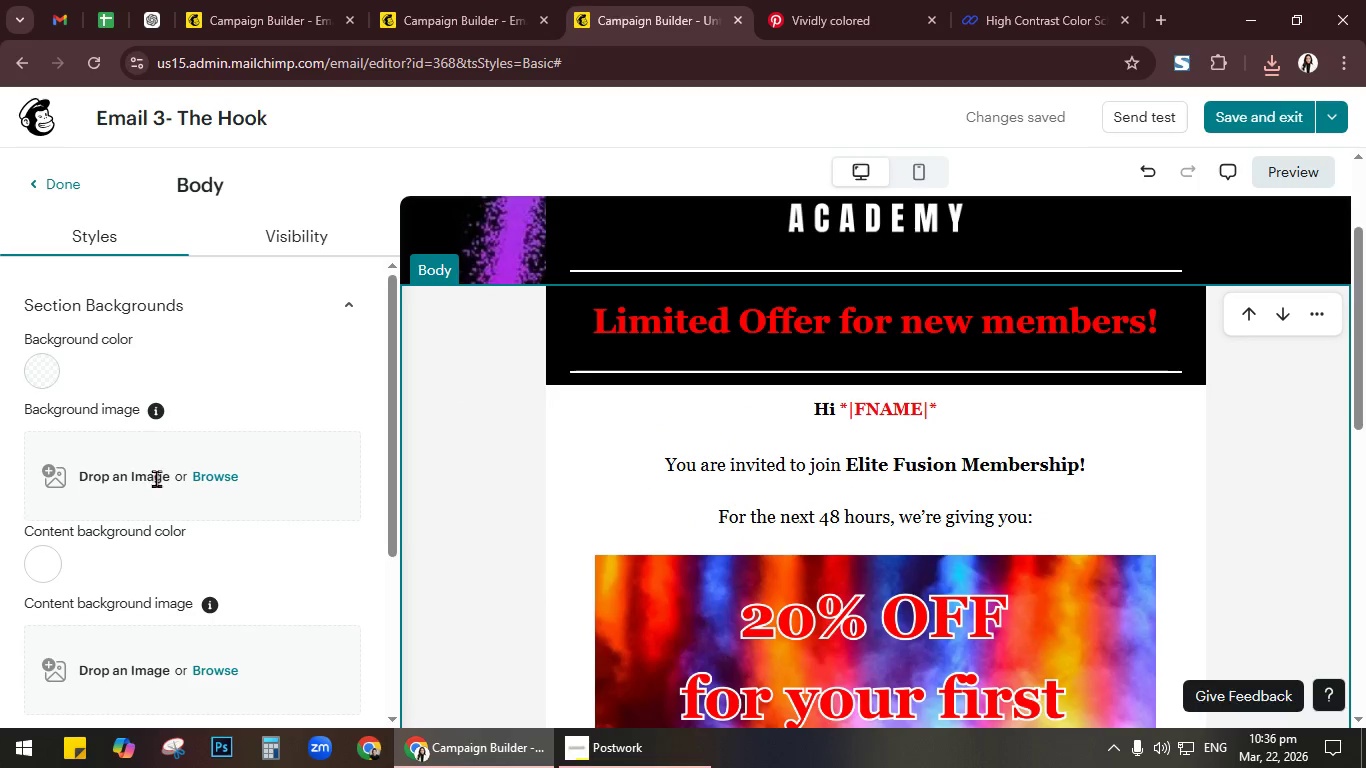 
left_click([203, 480])
 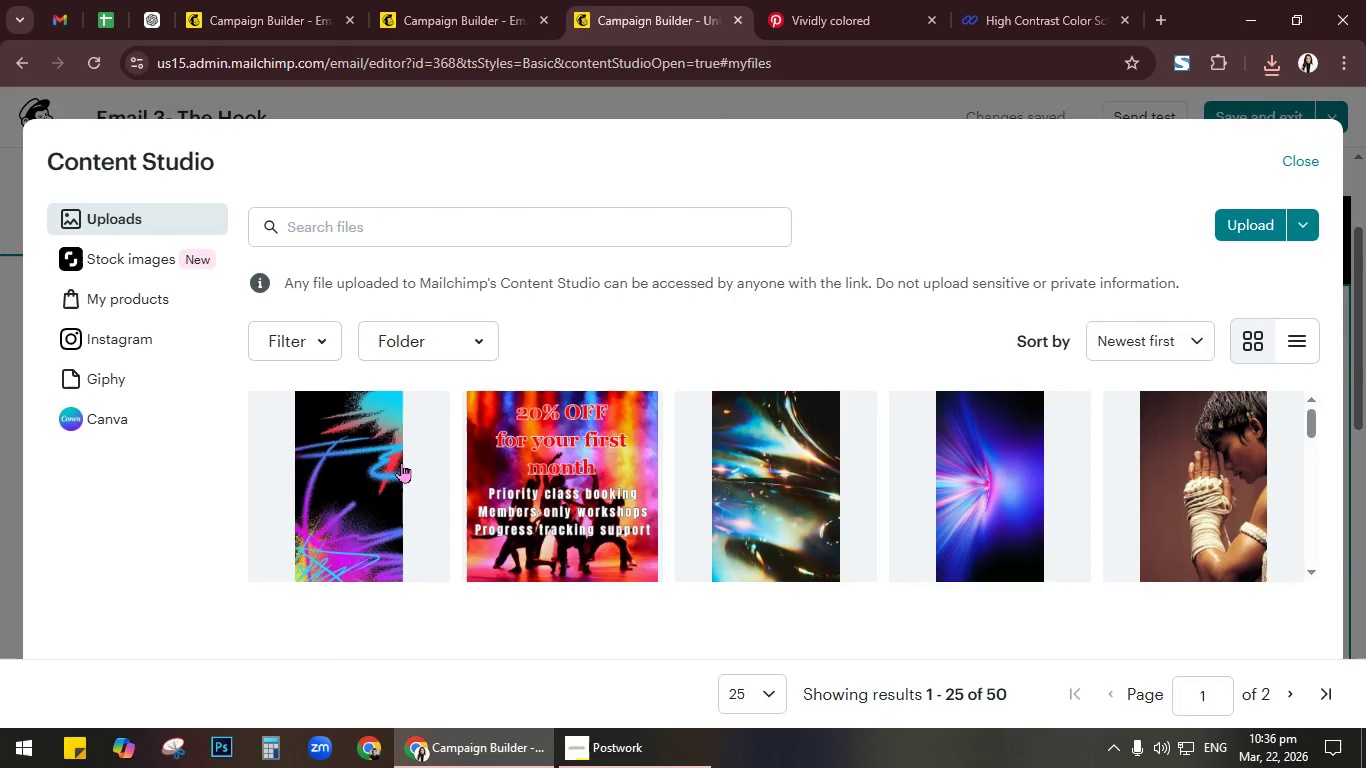 
left_click([1233, 215])
 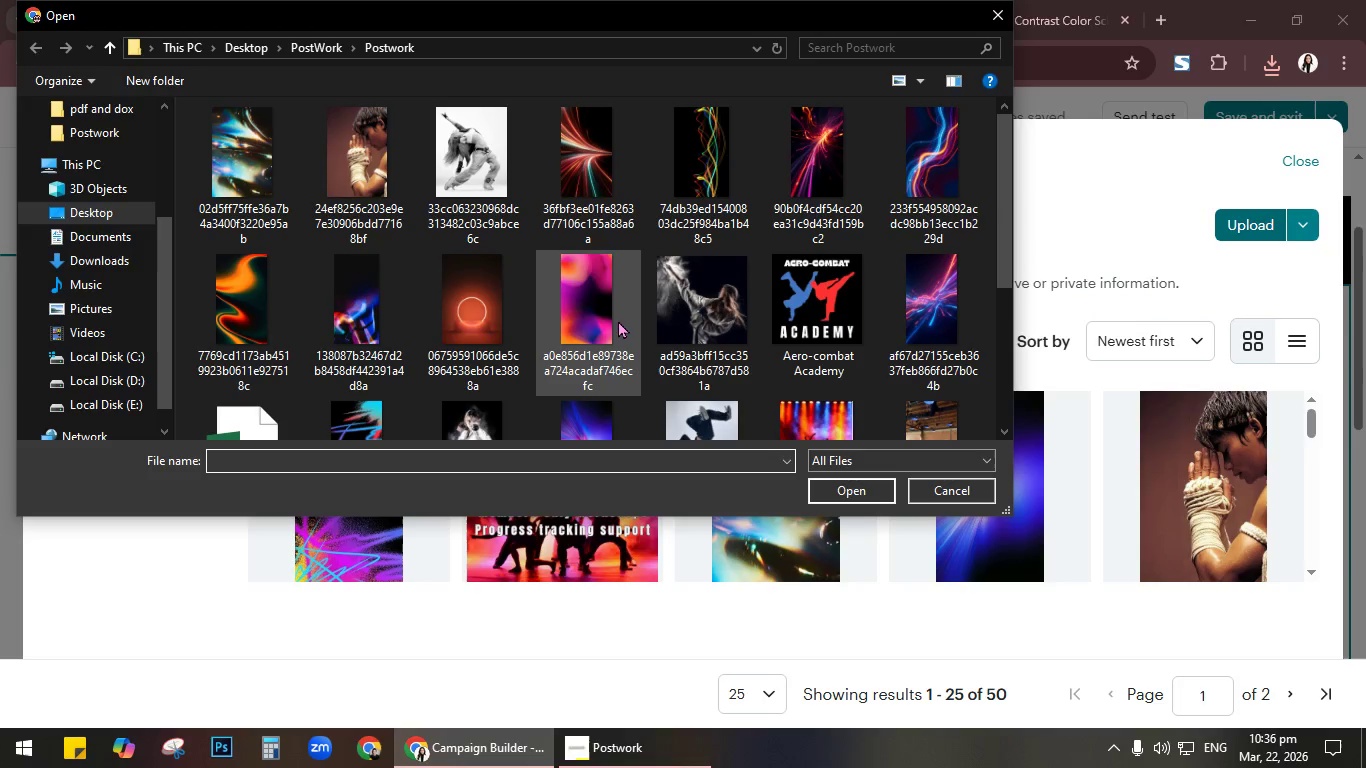 
left_click([594, 320])
 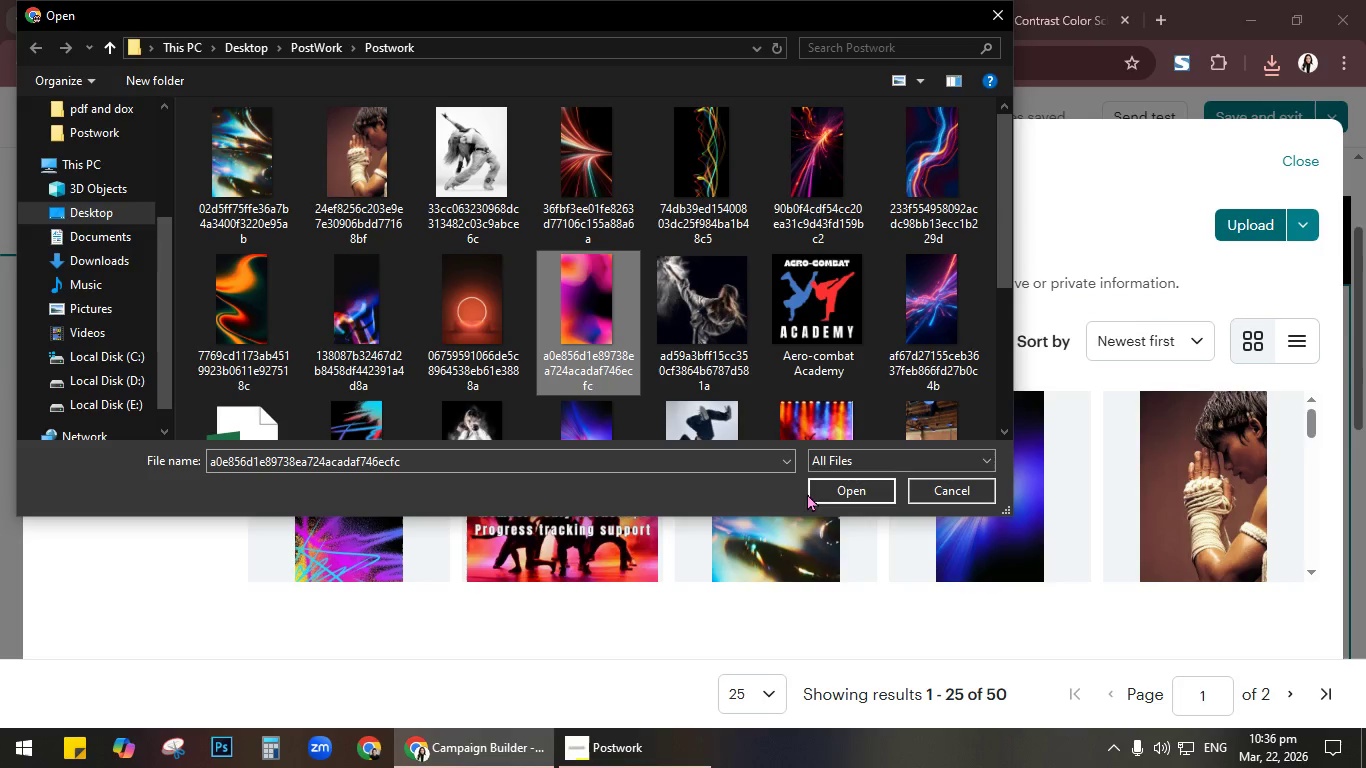 
left_click([845, 491])
 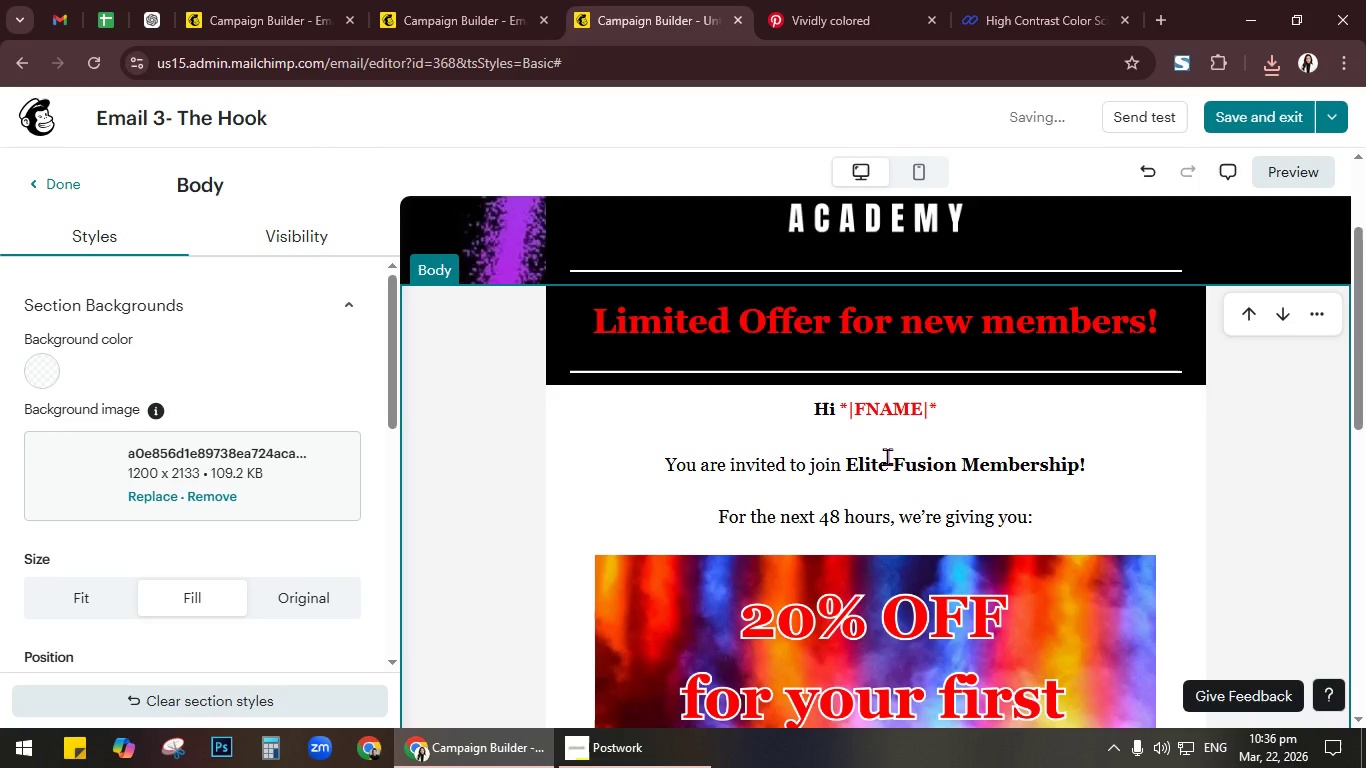 
wait(5.28)
 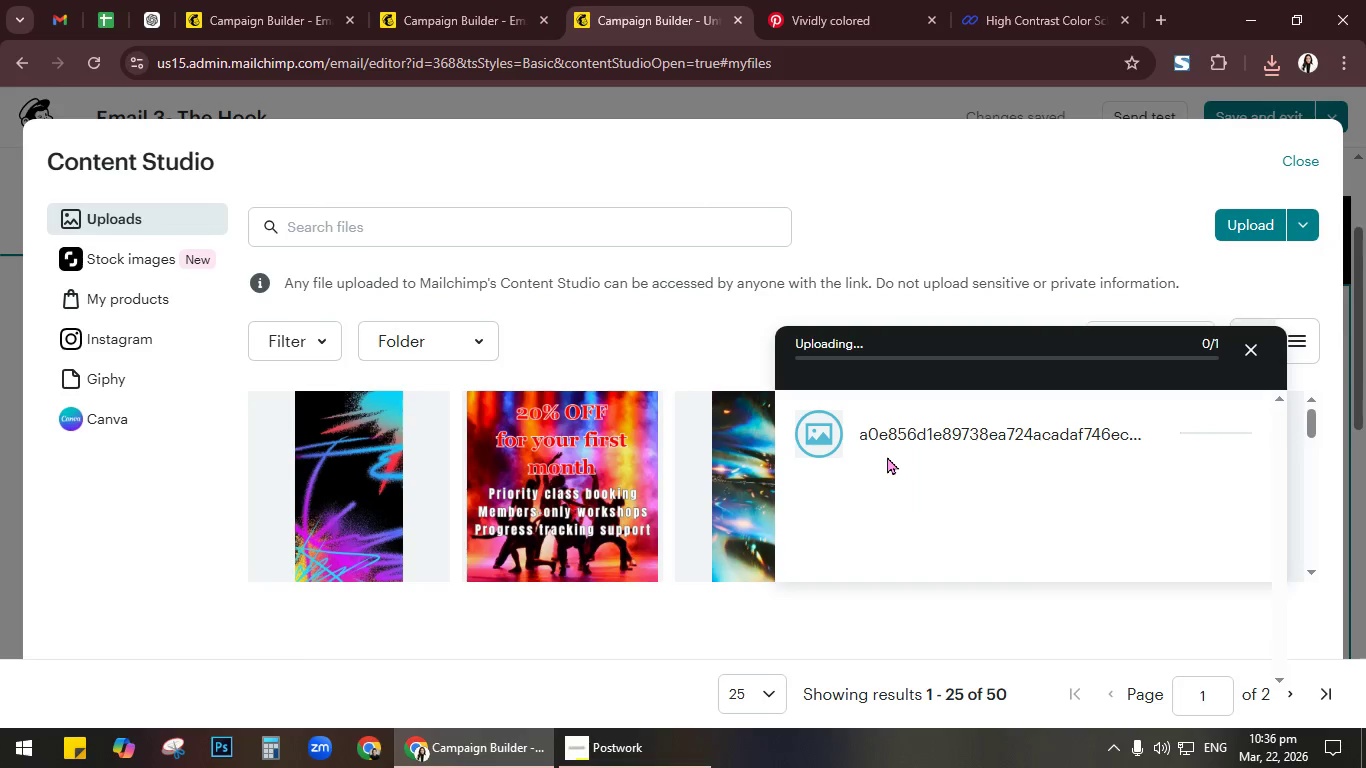 
scroll: coordinate [1292, 485], scroll_direction: down, amount: 13.0
 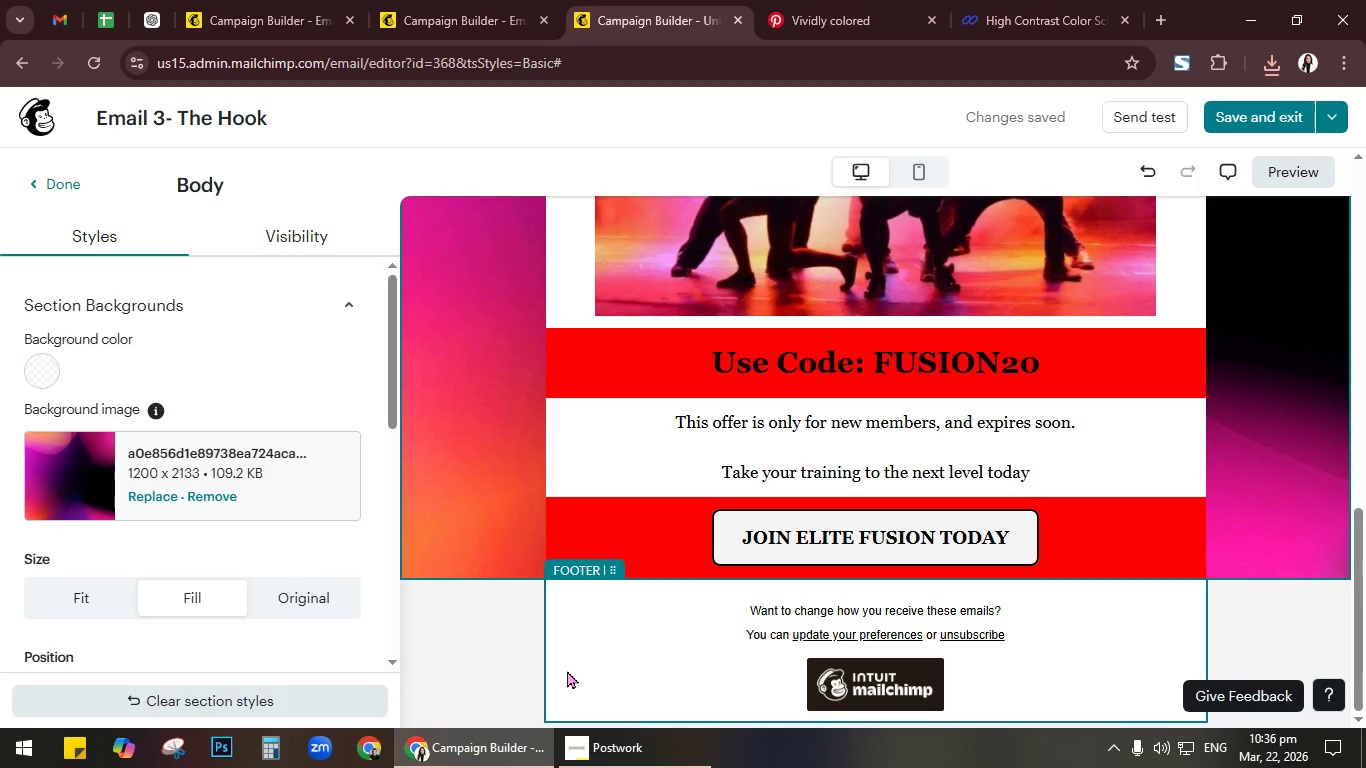 
left_click([477, 670])
 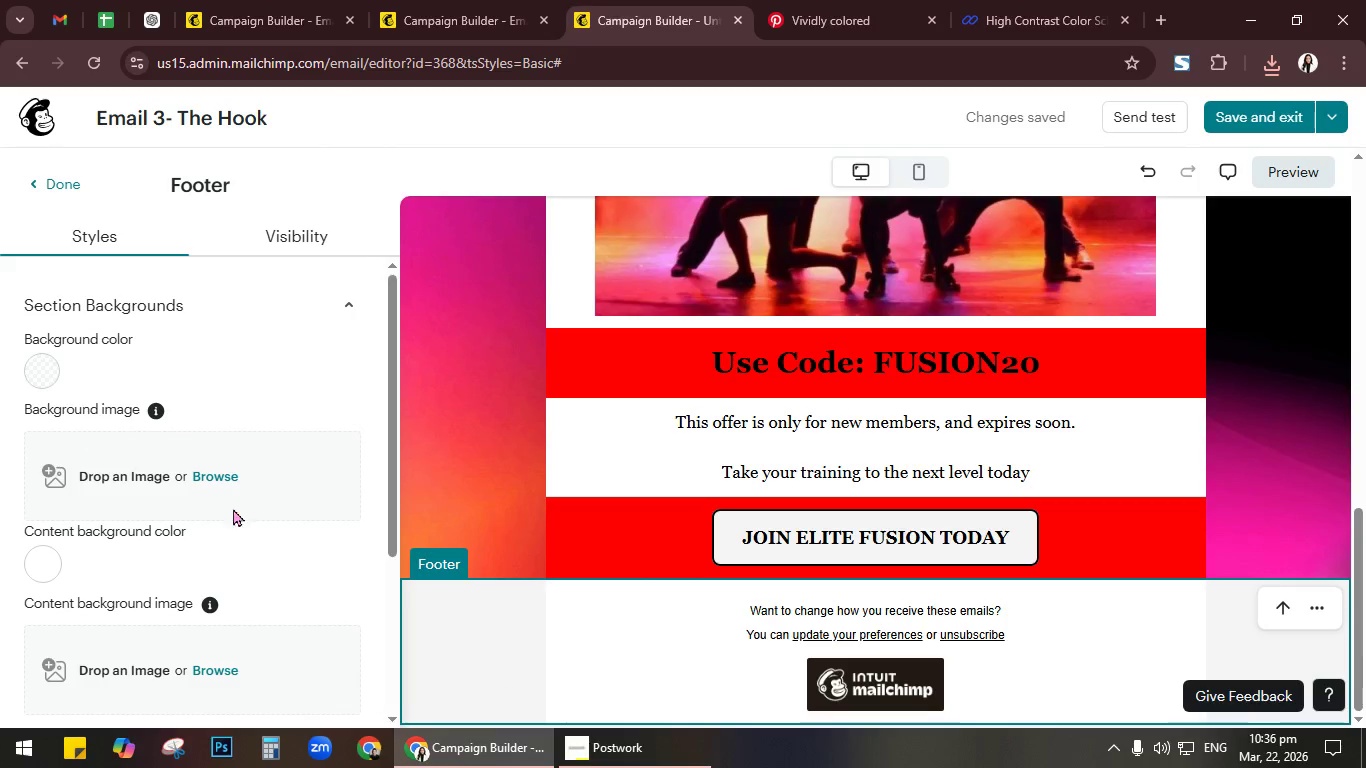 
left_click([207, 472])
 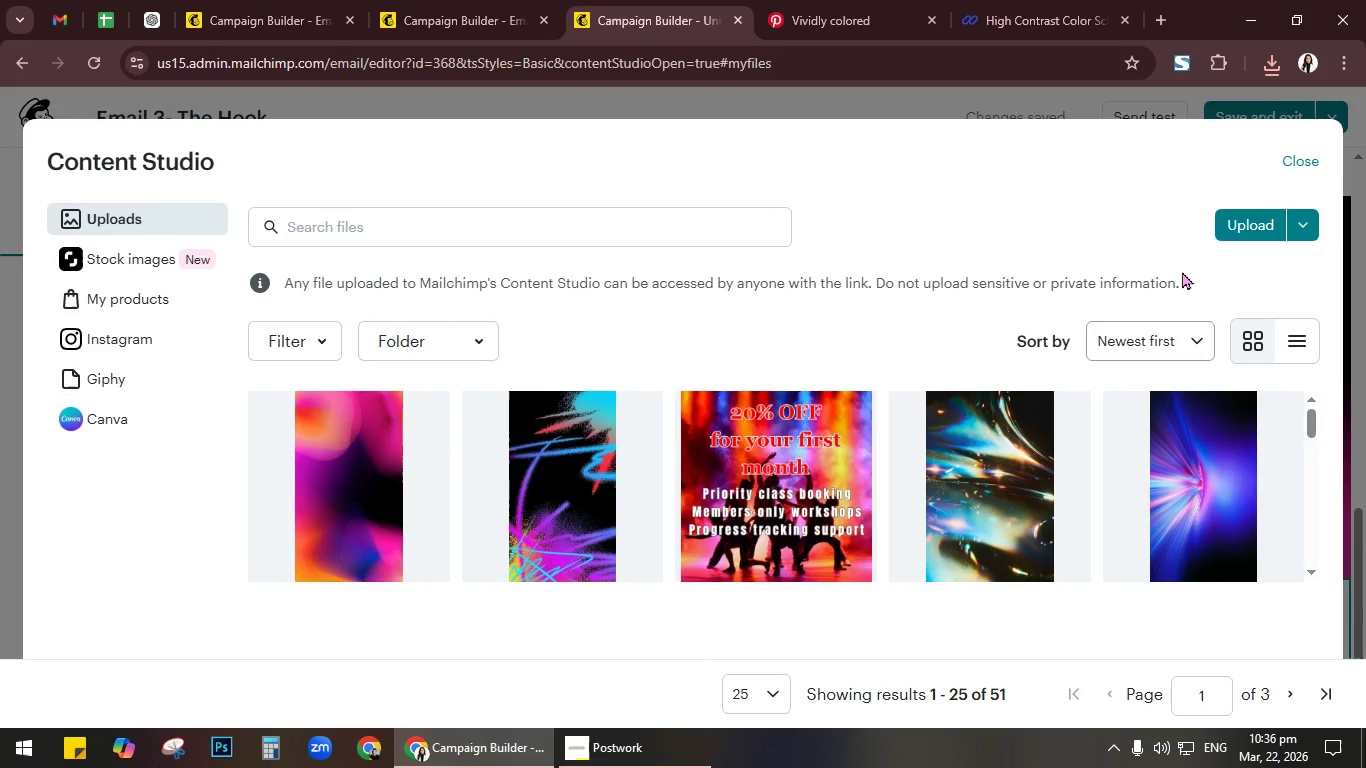 
left_click([1246, 227])
 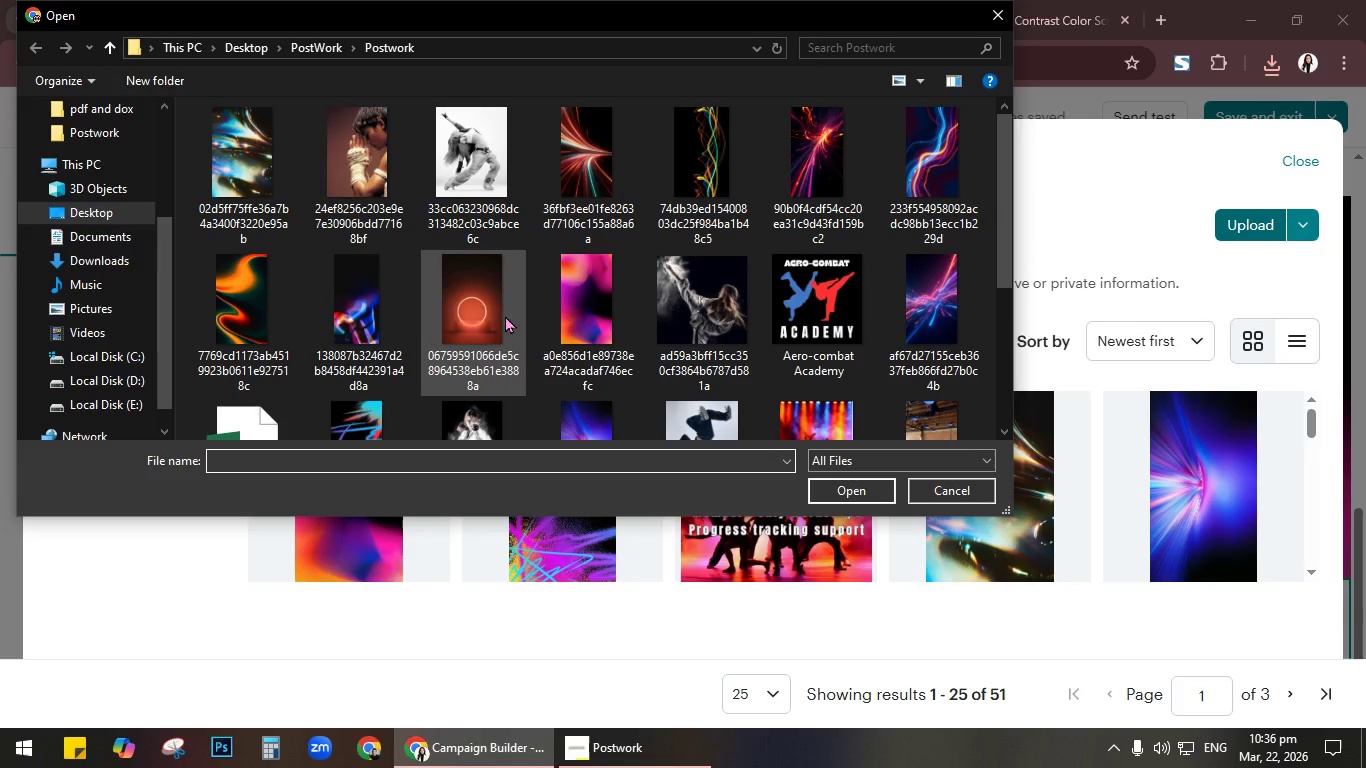 
left_click([488, 313])
 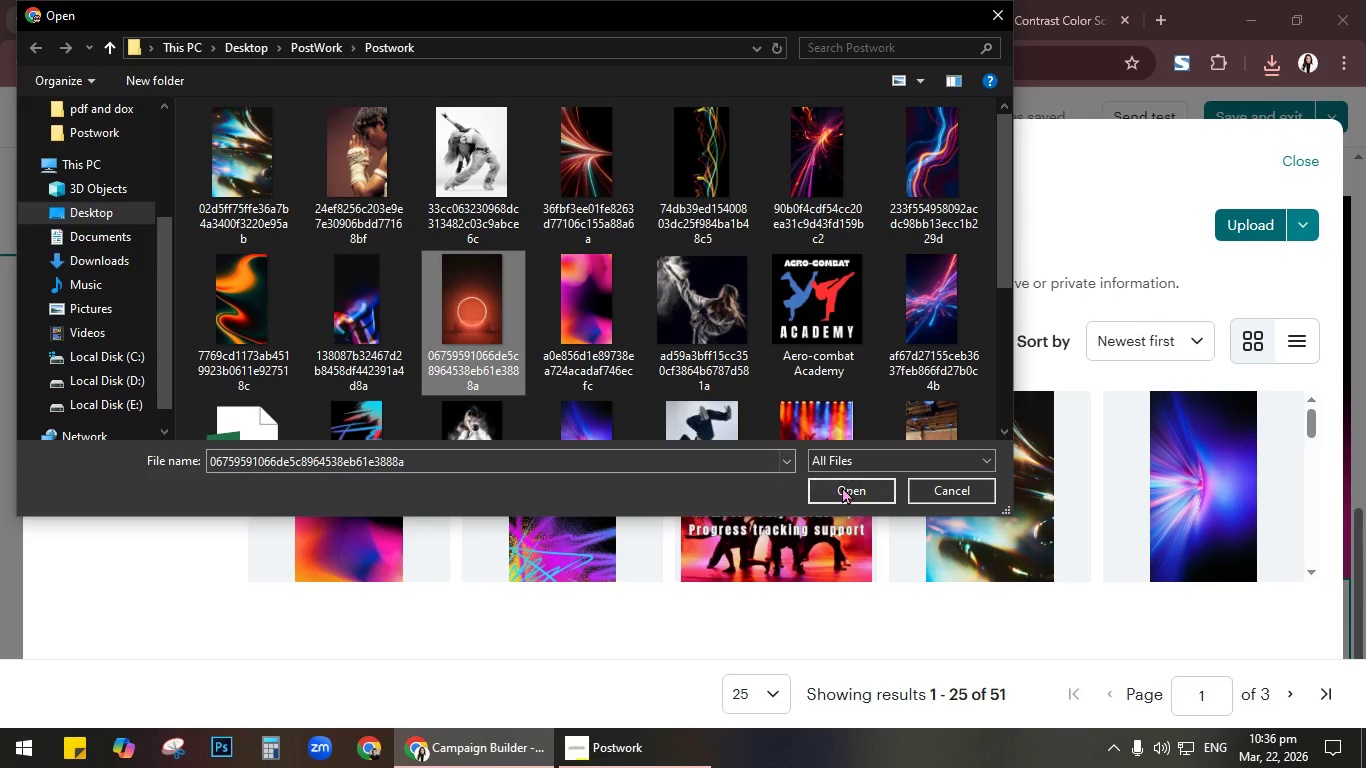 
left_click([843, 486])
 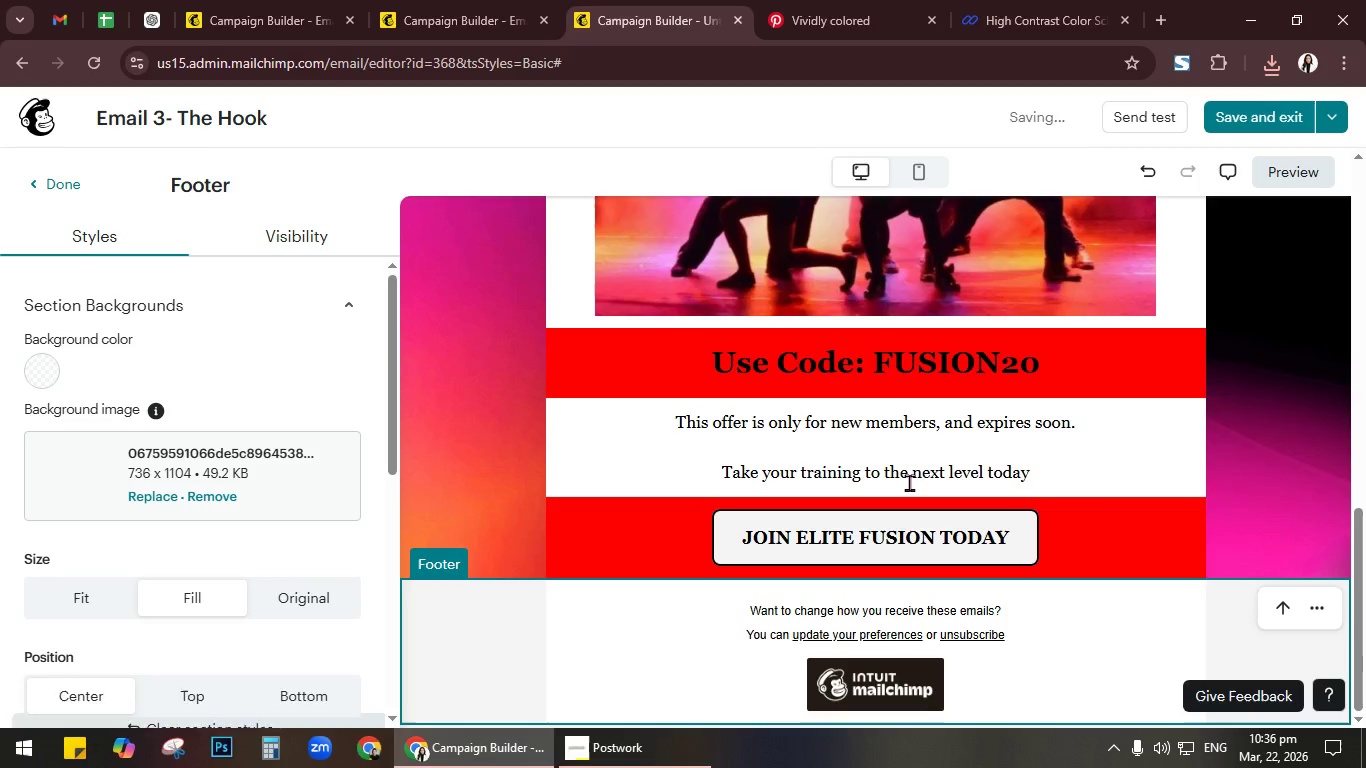 
scroll: coordinate [330, 603], scroll_direction: down, amount: 7.0
 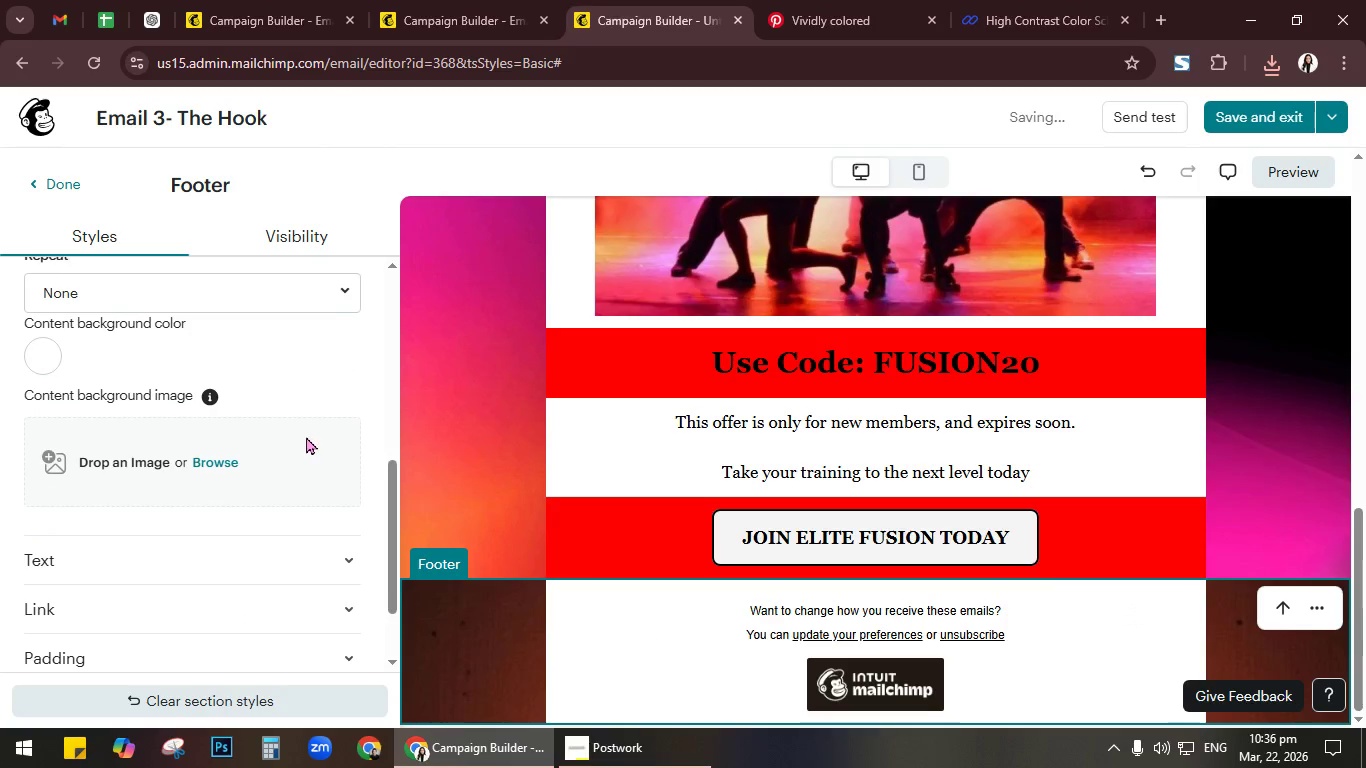 
scroll: coordinate [306, 438], scroll_direction: up, amount: 1.0
 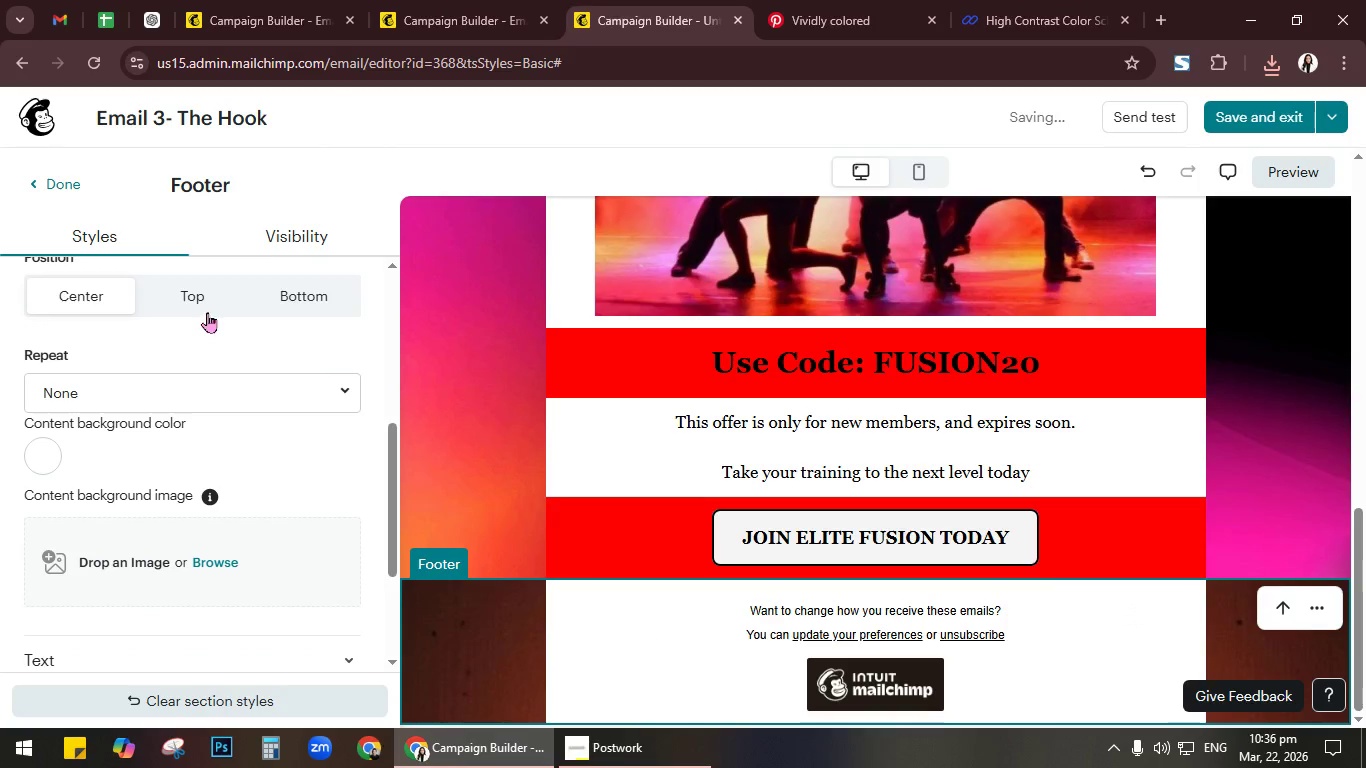 
left_click([207, 296])
 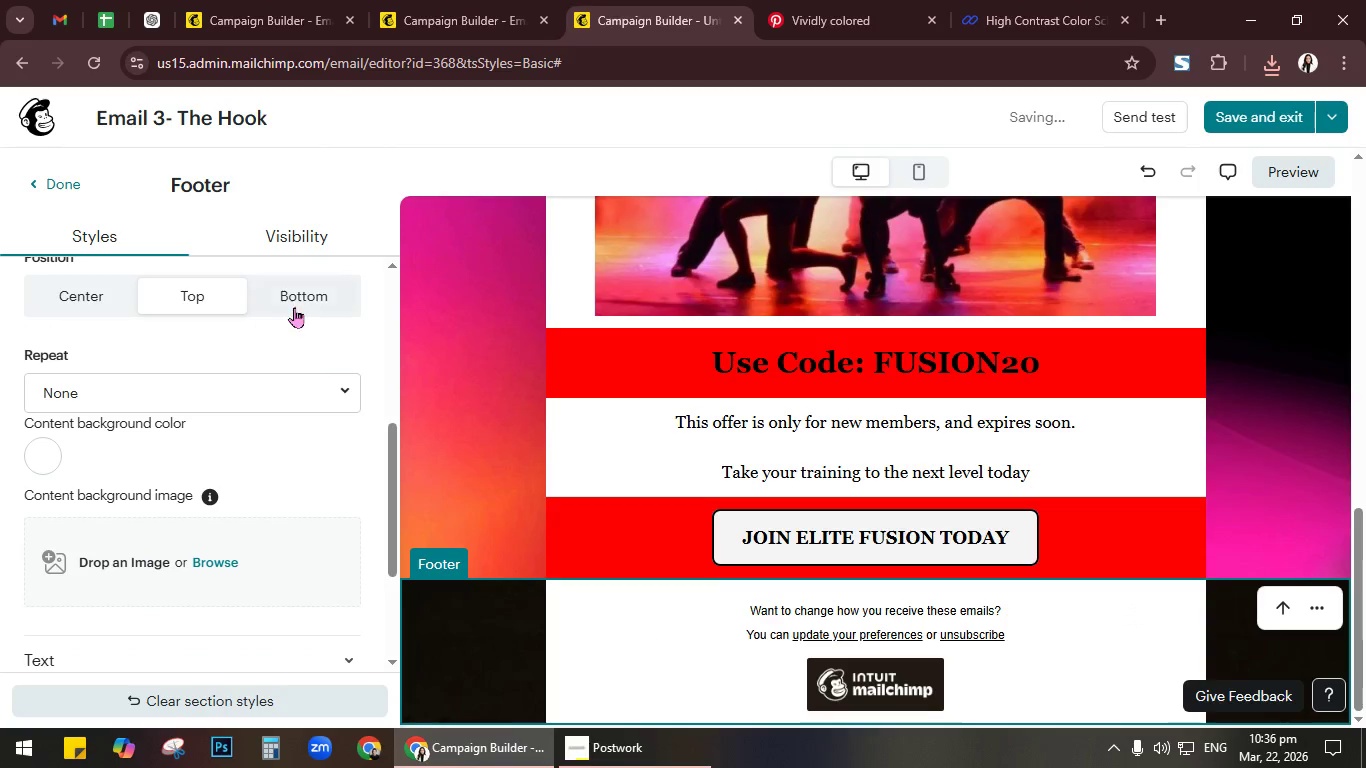 
left_click([298, 307])
 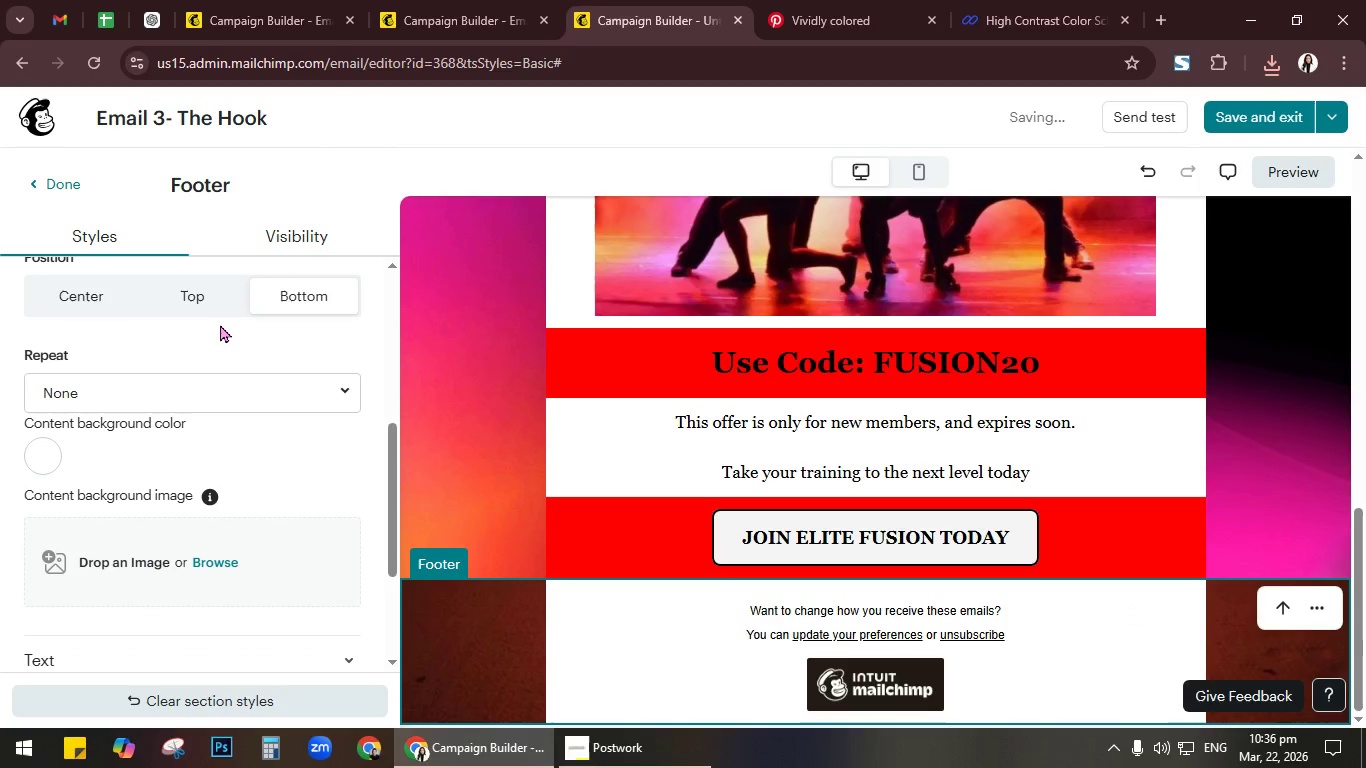 
scroll: coordinate [293, 422], scroll_direction: up, amount: 6.0
 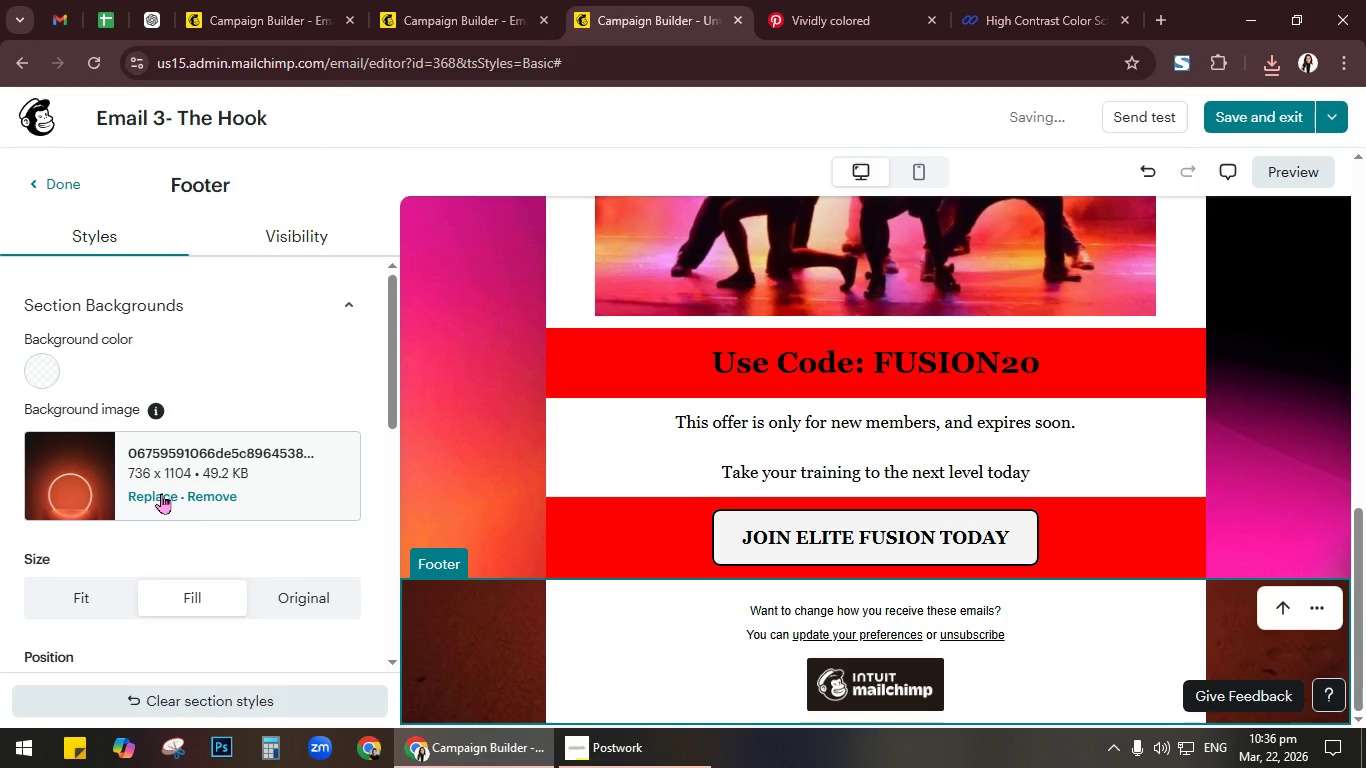 
left_click([161, 493])
 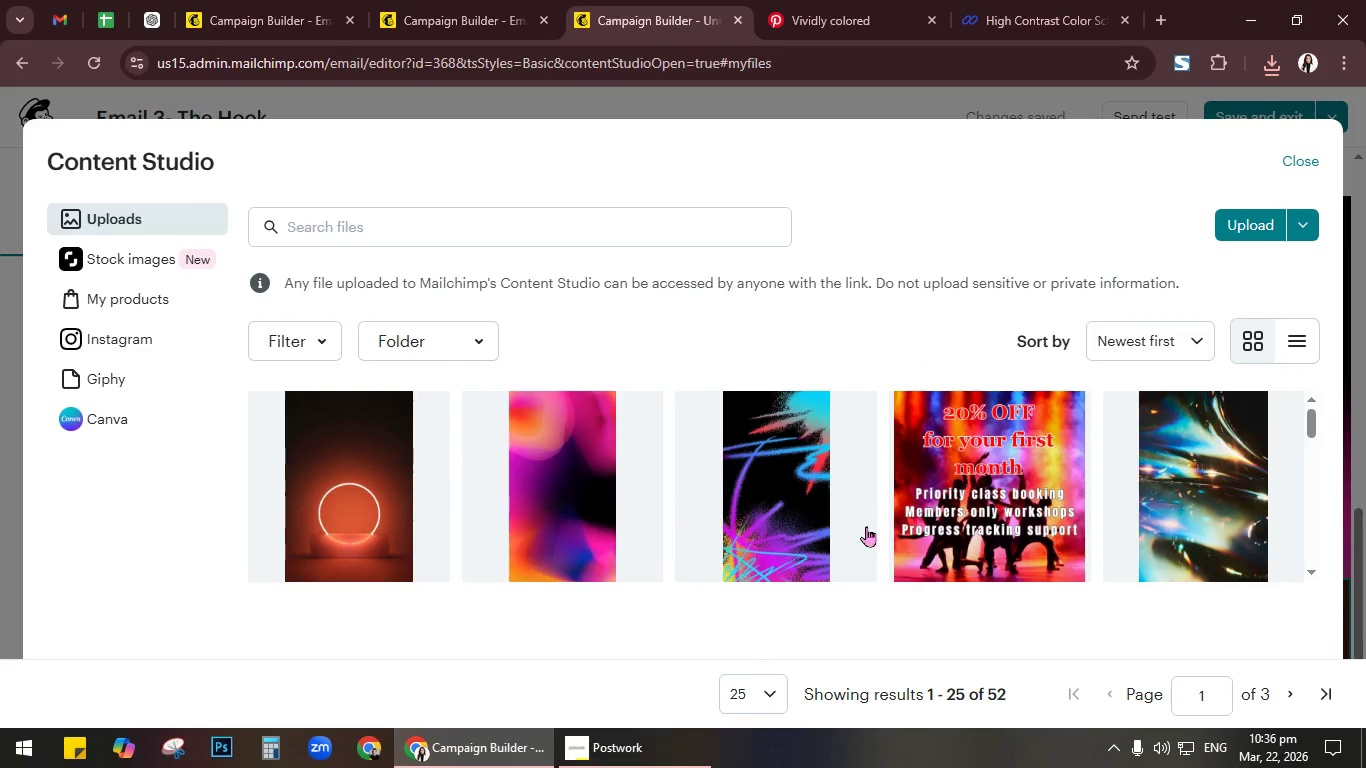 
scroll: coordinate [835, 534], scroll_direction: down, amount: 2.0
 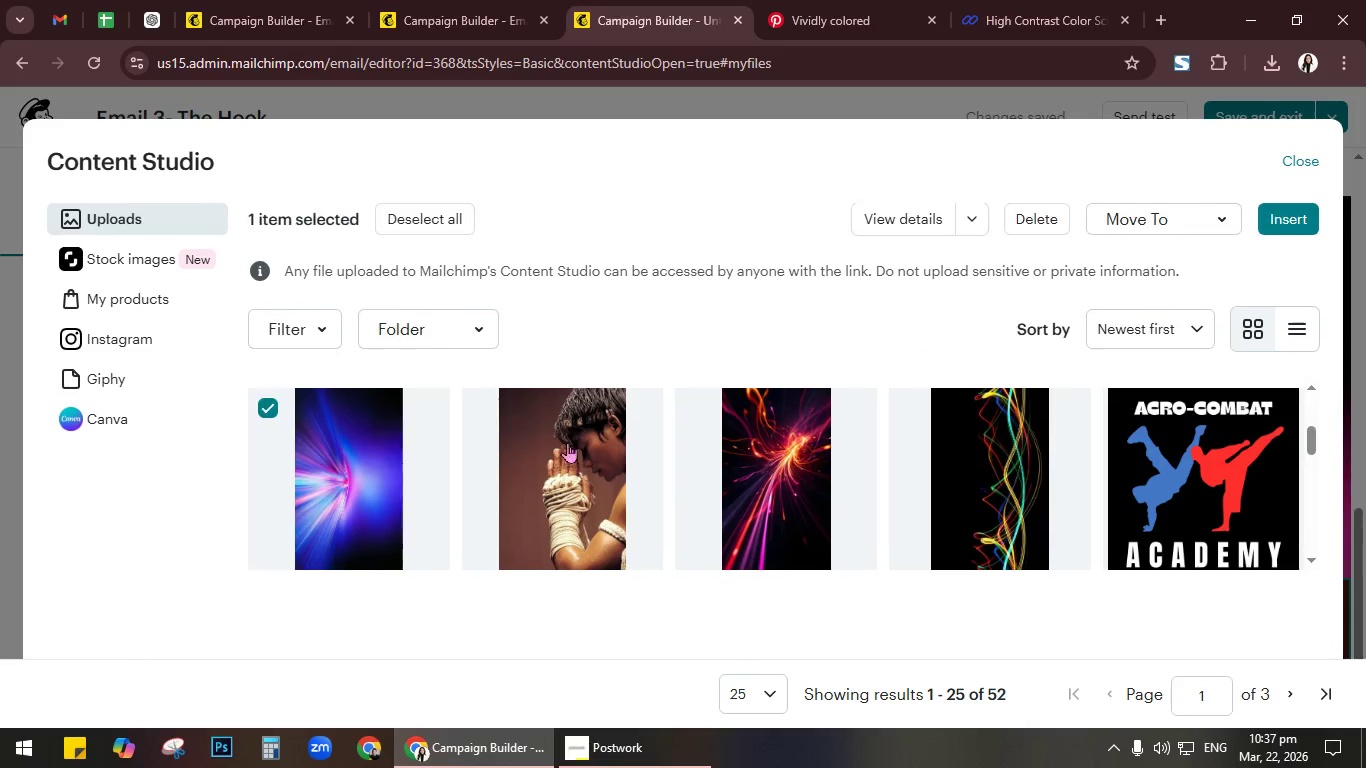 
left_click([1287, 215])
 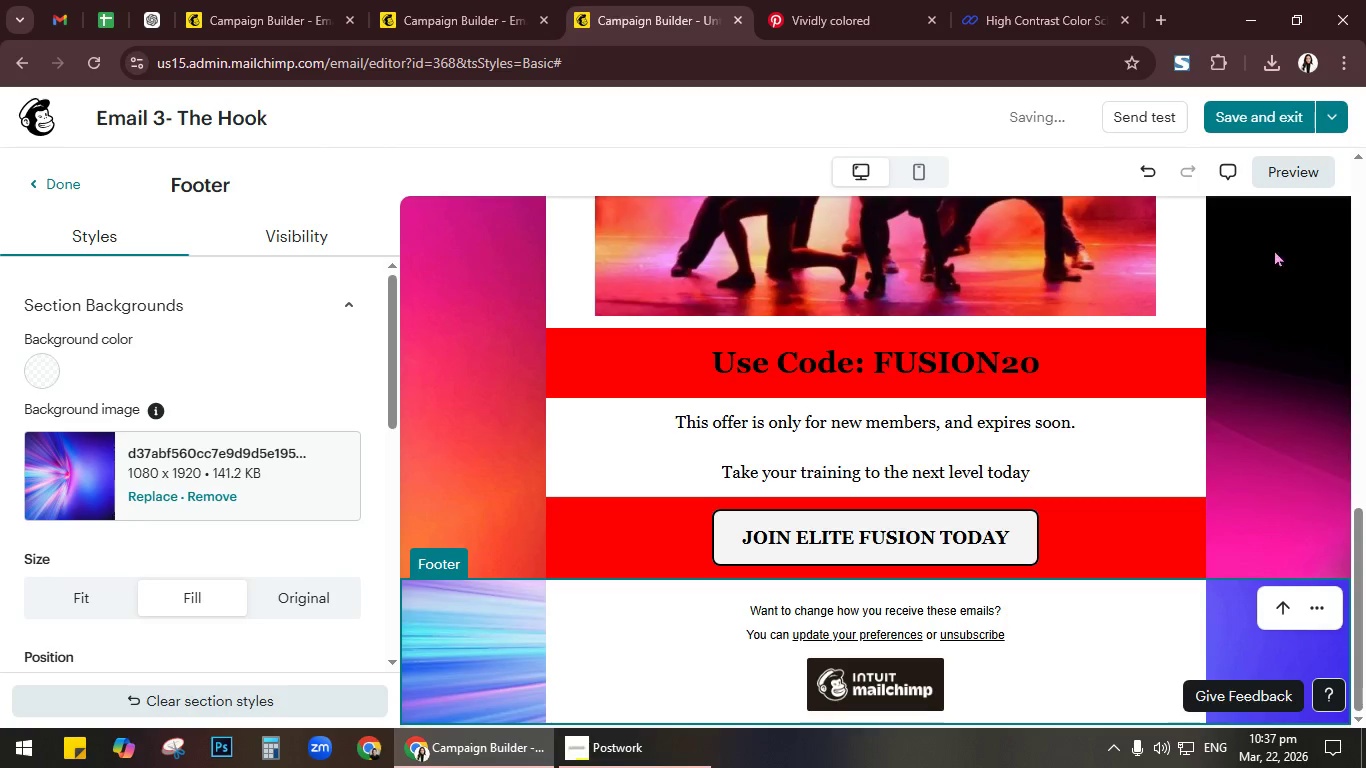 
scroll: coordinate [1293, 492], scroll_direction: up, amount: 15.0
 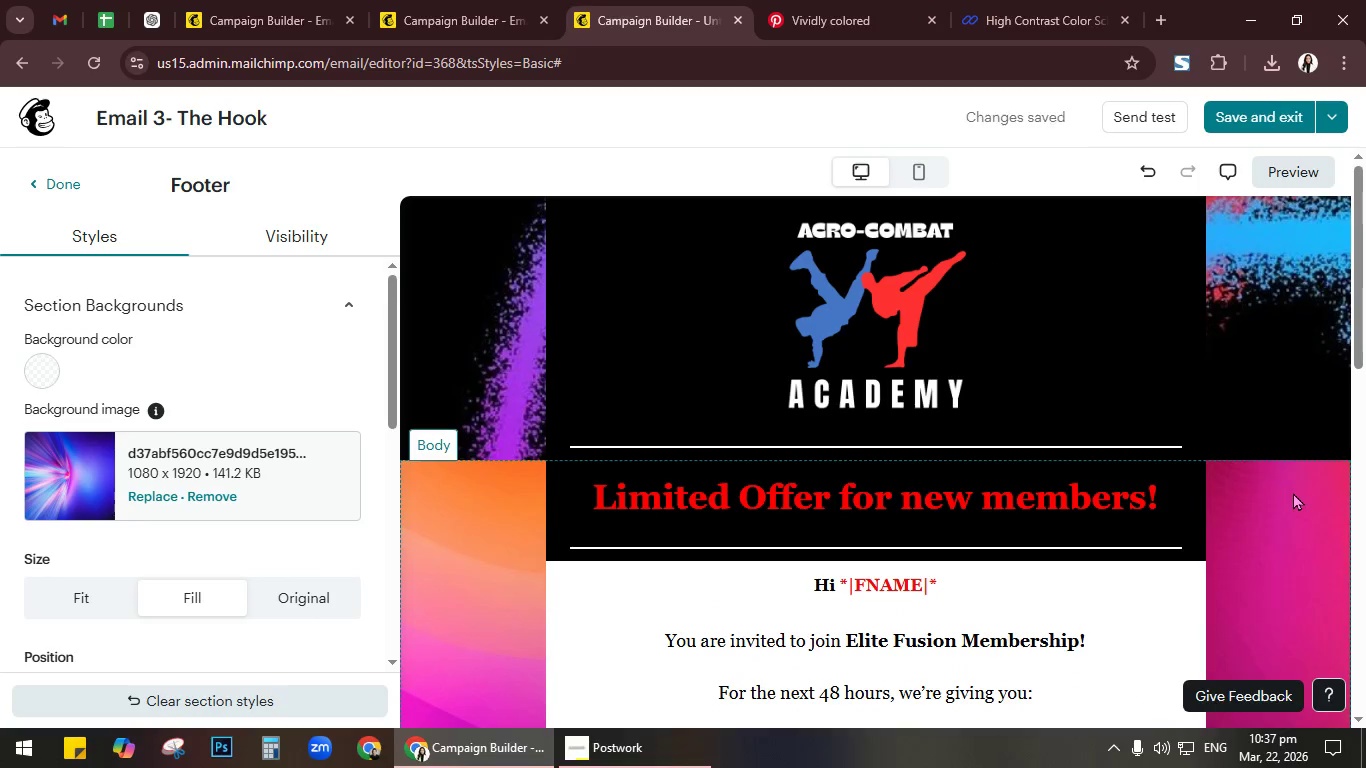 
scroll: coordinate [1293, 492], scroll_direction: down, amount: 4.0
 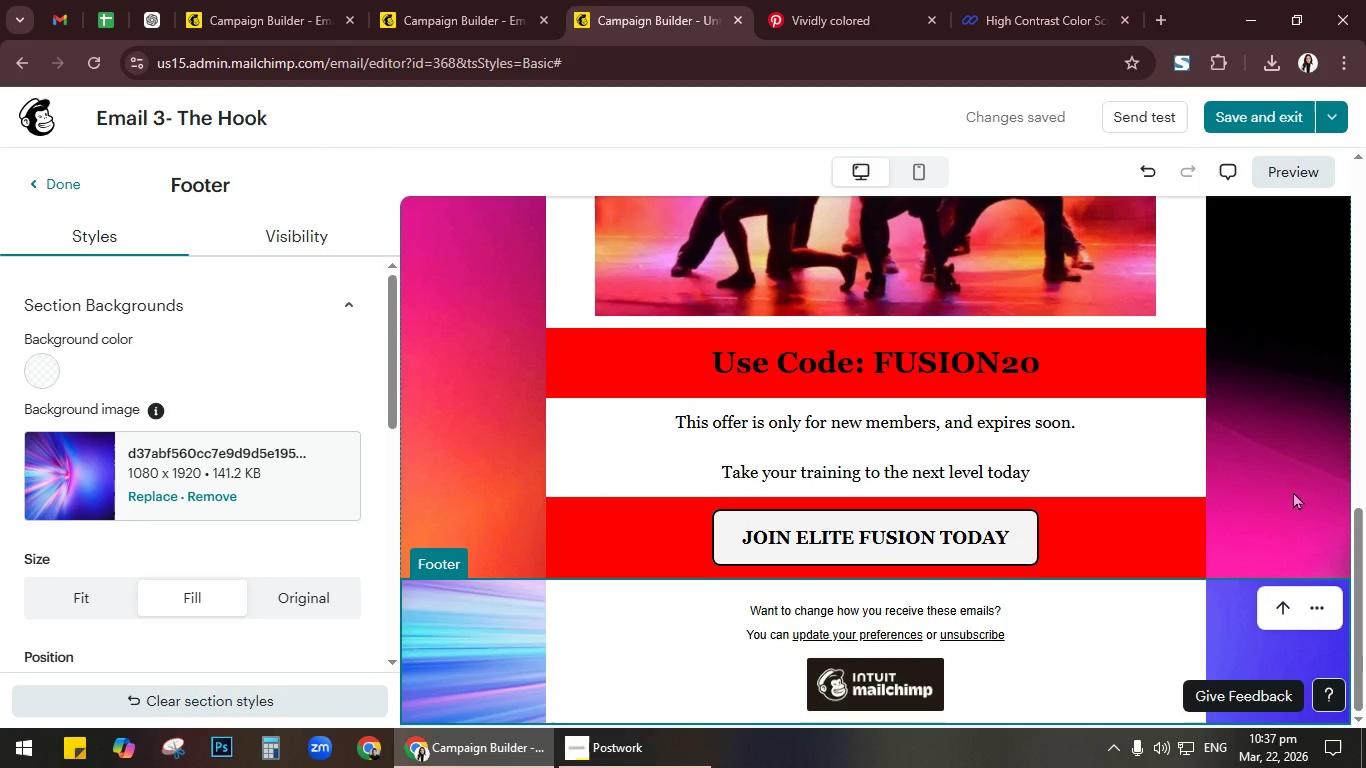 
scroll: coordinate [1291, 490], scroll_direction: up, amount: 12.0
 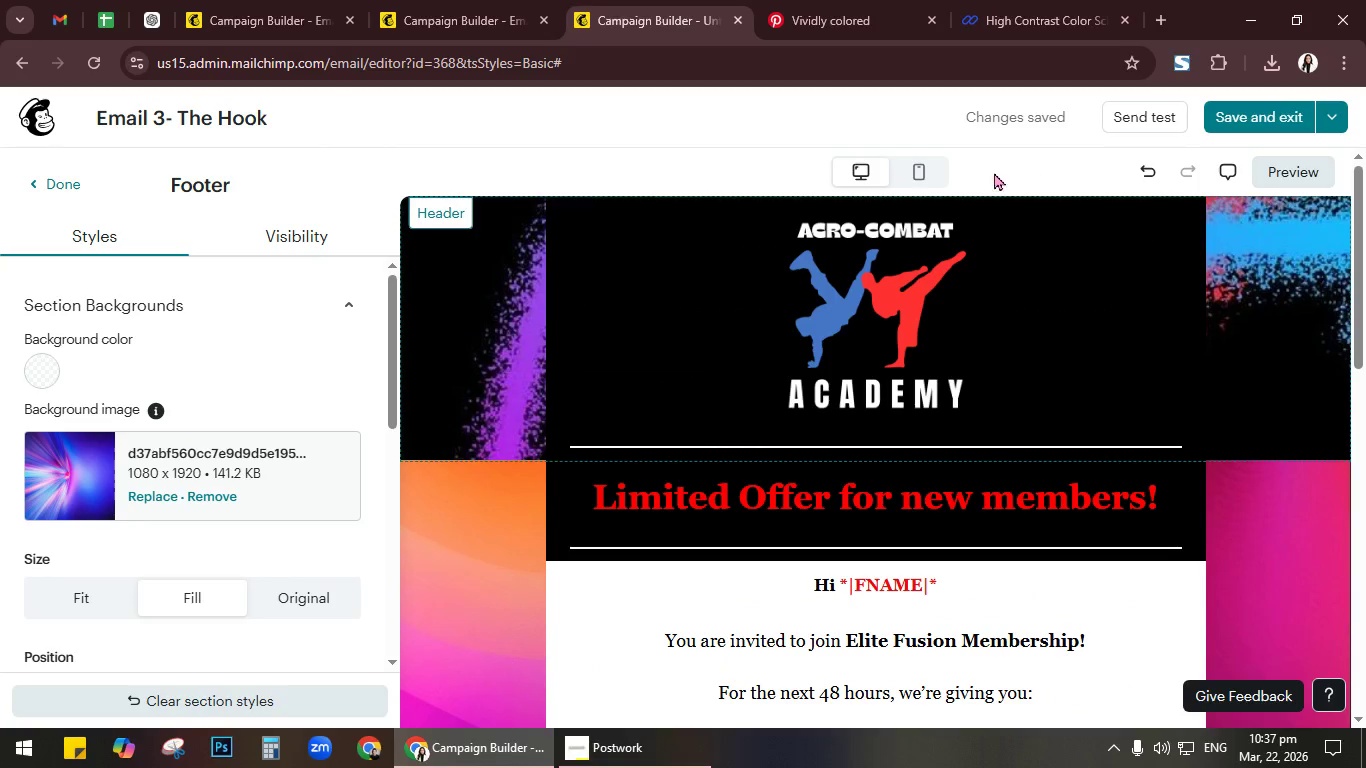 
left_click([936, 174])
 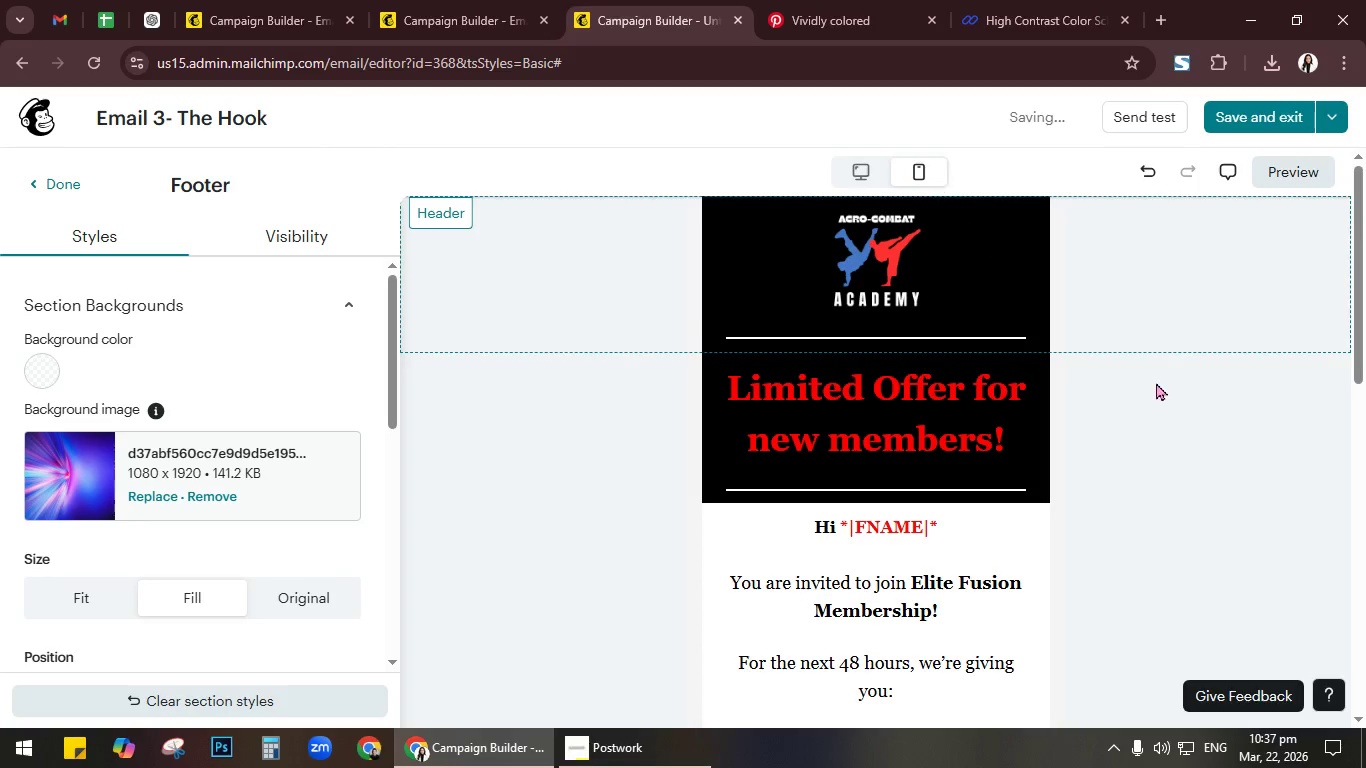 
scroll: coordinate [1245, 502], scroll_direction: down, amount: 7.0
 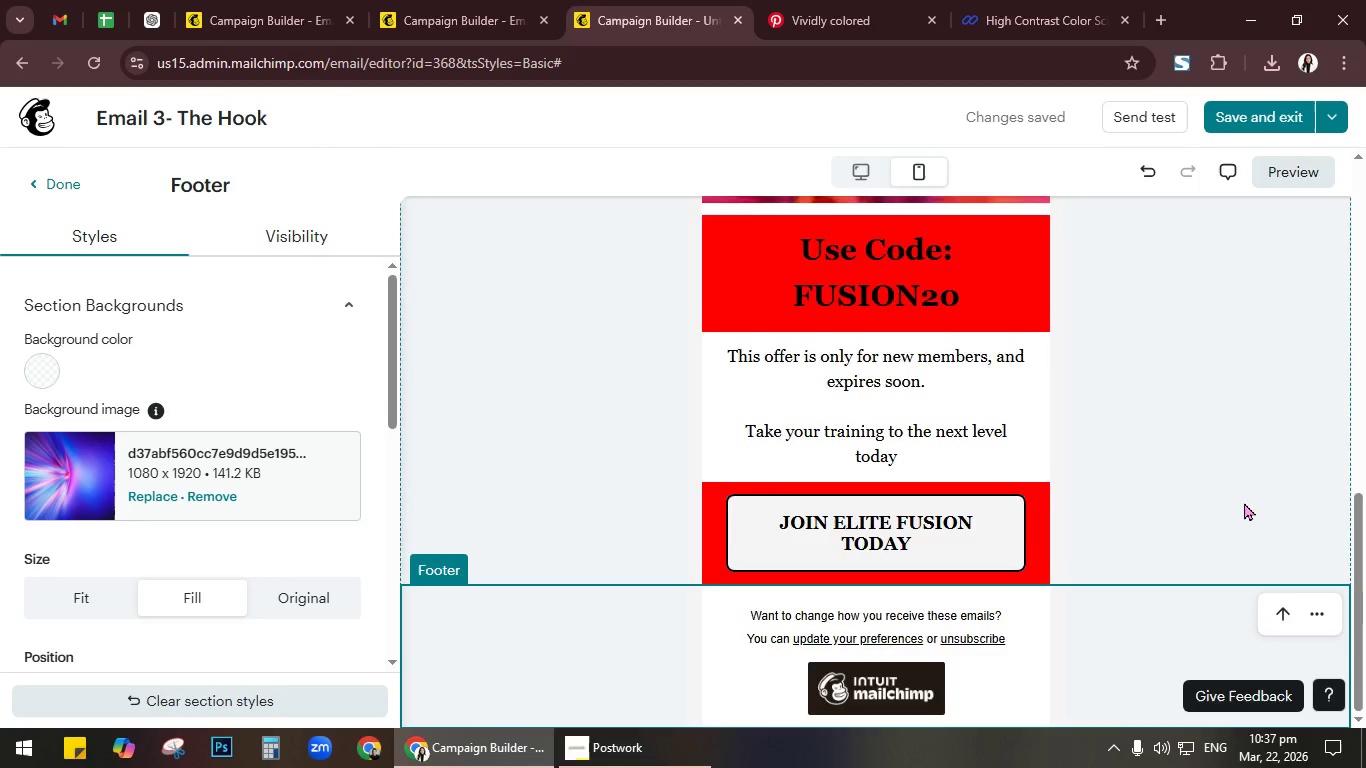 
scroll: coordinate [1244, 502], scroll_direction: up, amount: 12.0
 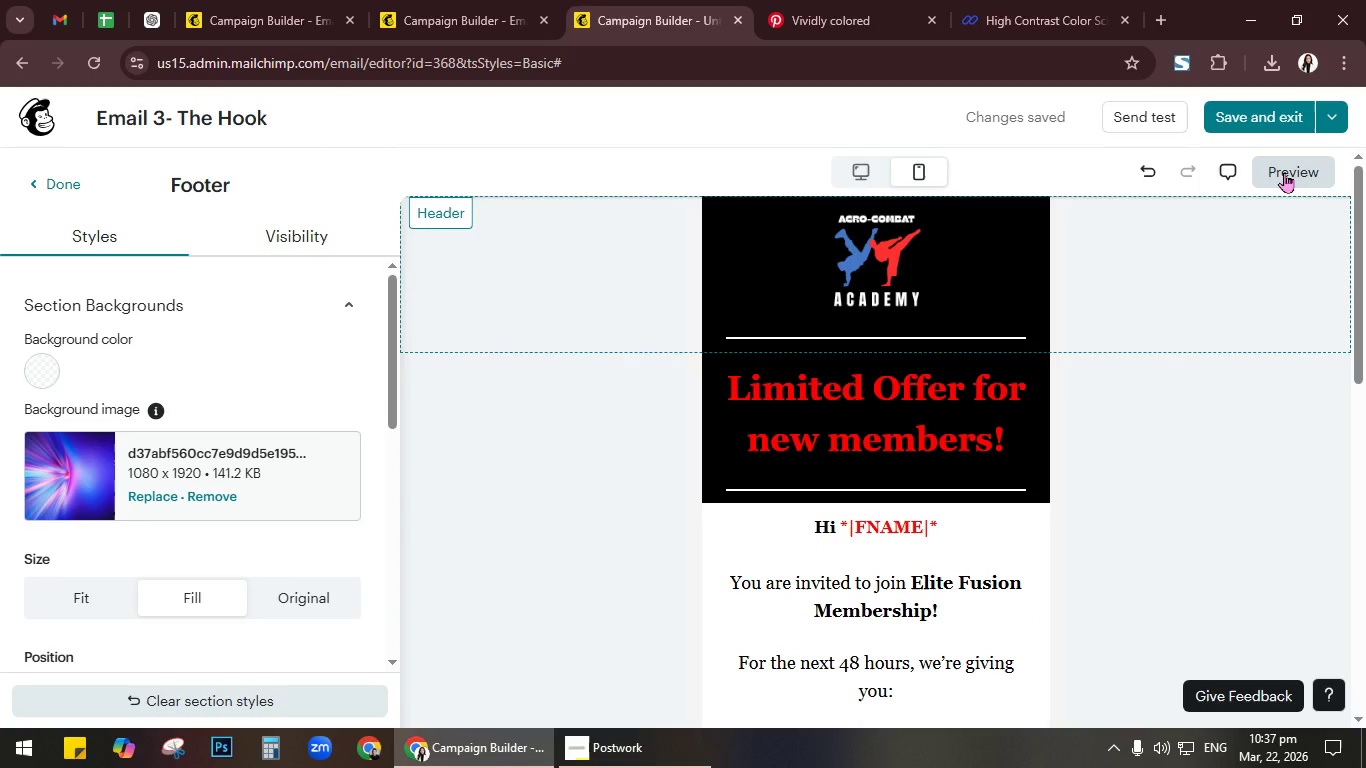 
wait(5.02)
 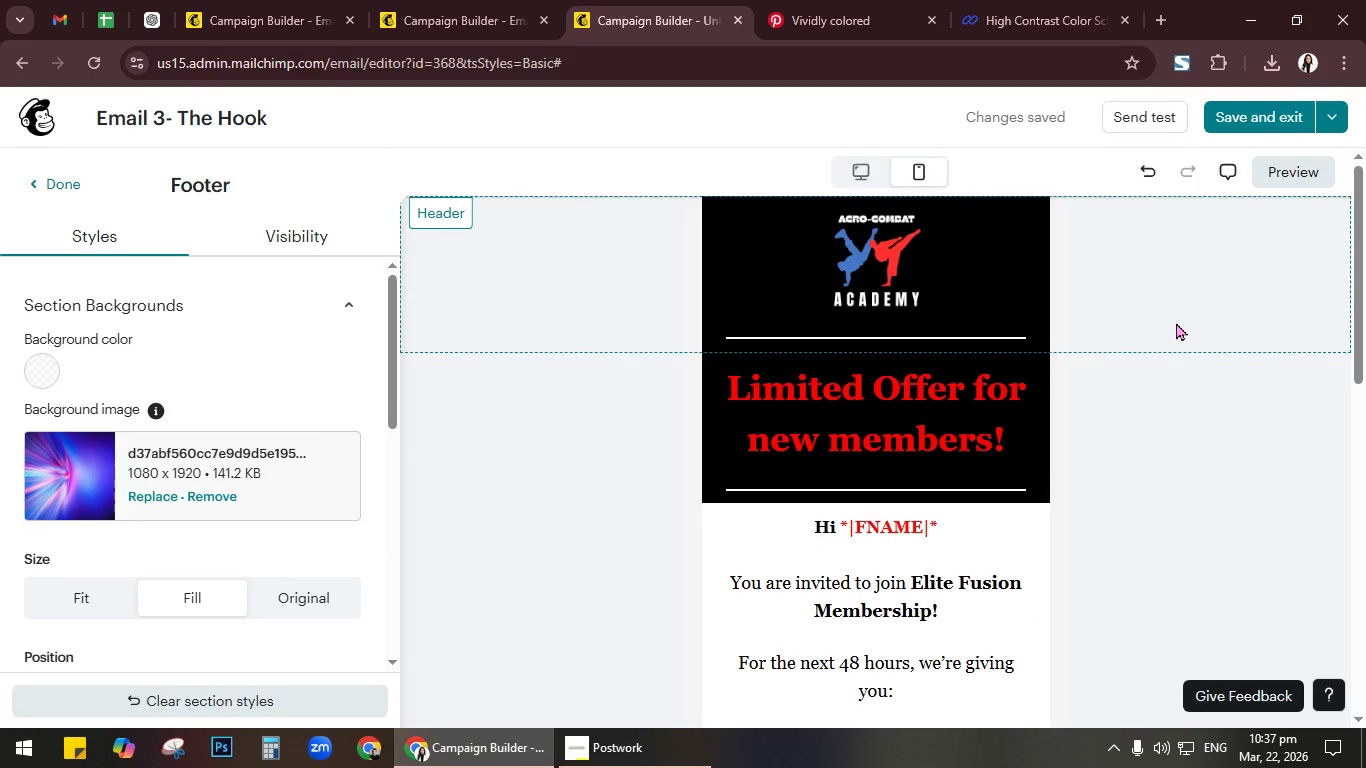 
left_click([856, 177])
 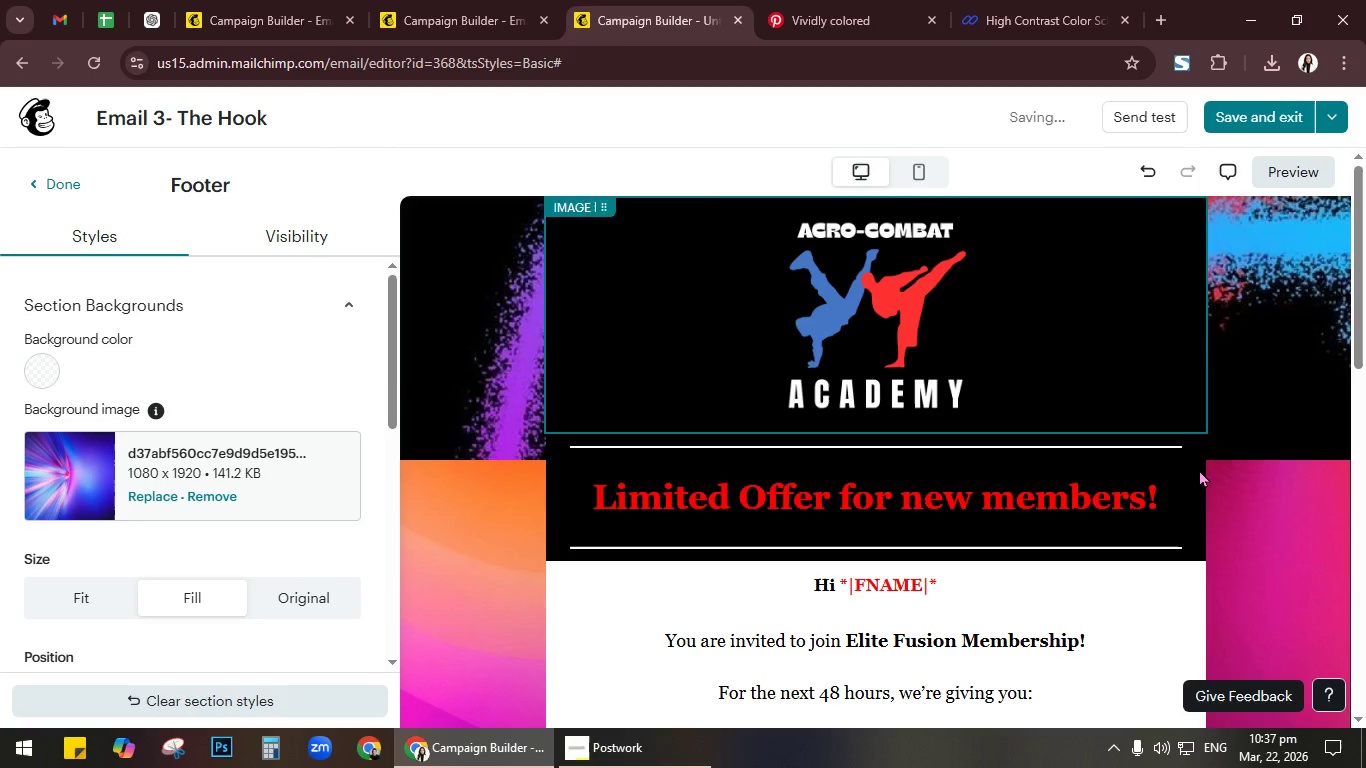 
scroll: coordinate [1199, 469], scroll_direction: down, amount: 1.0
 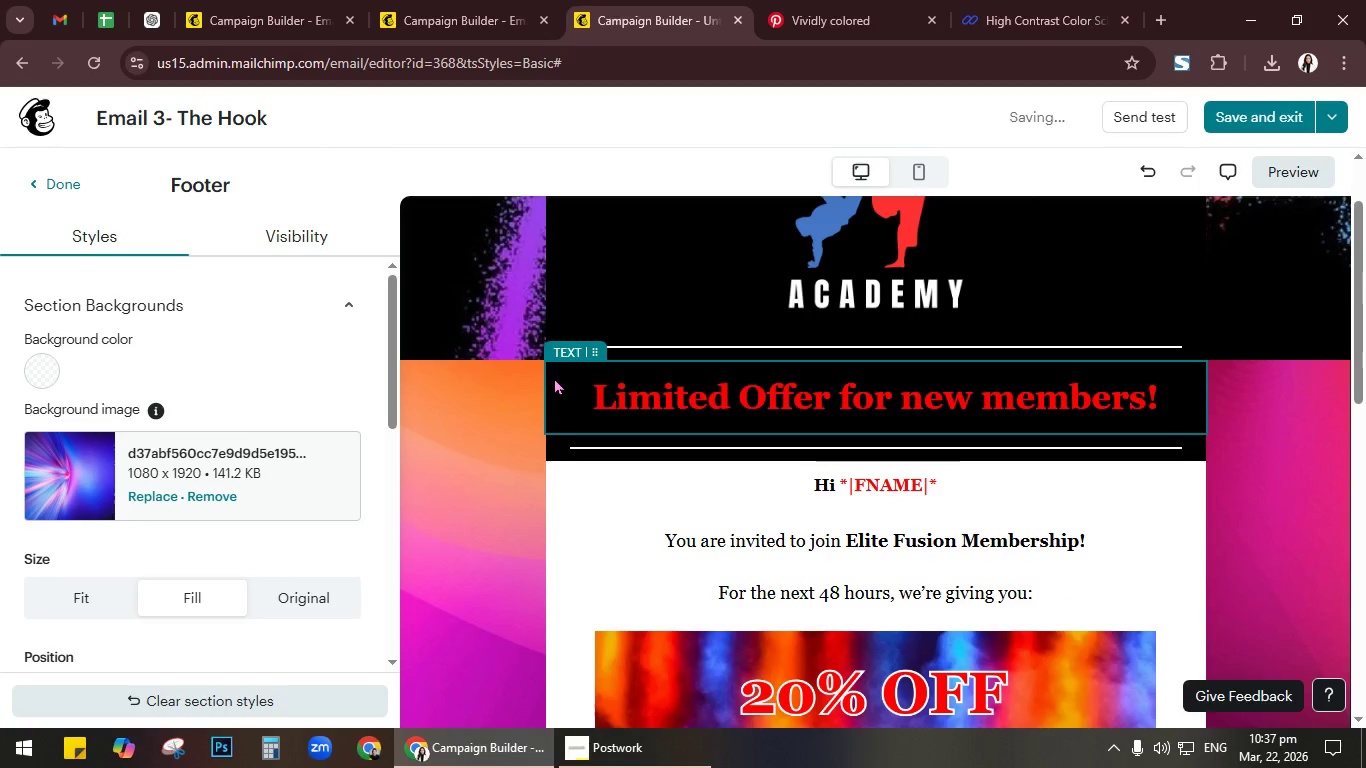 
left_click([553, 388])
 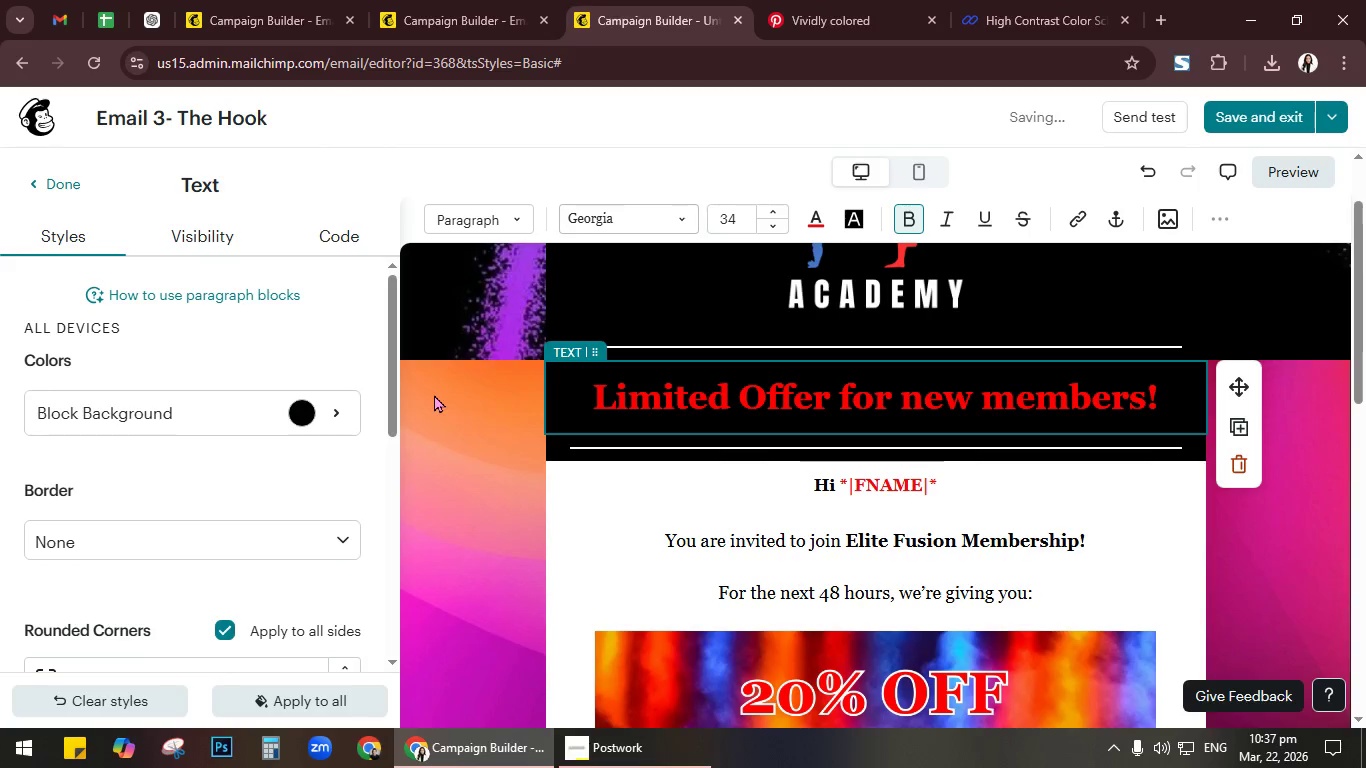 
left_click([339, 407])
 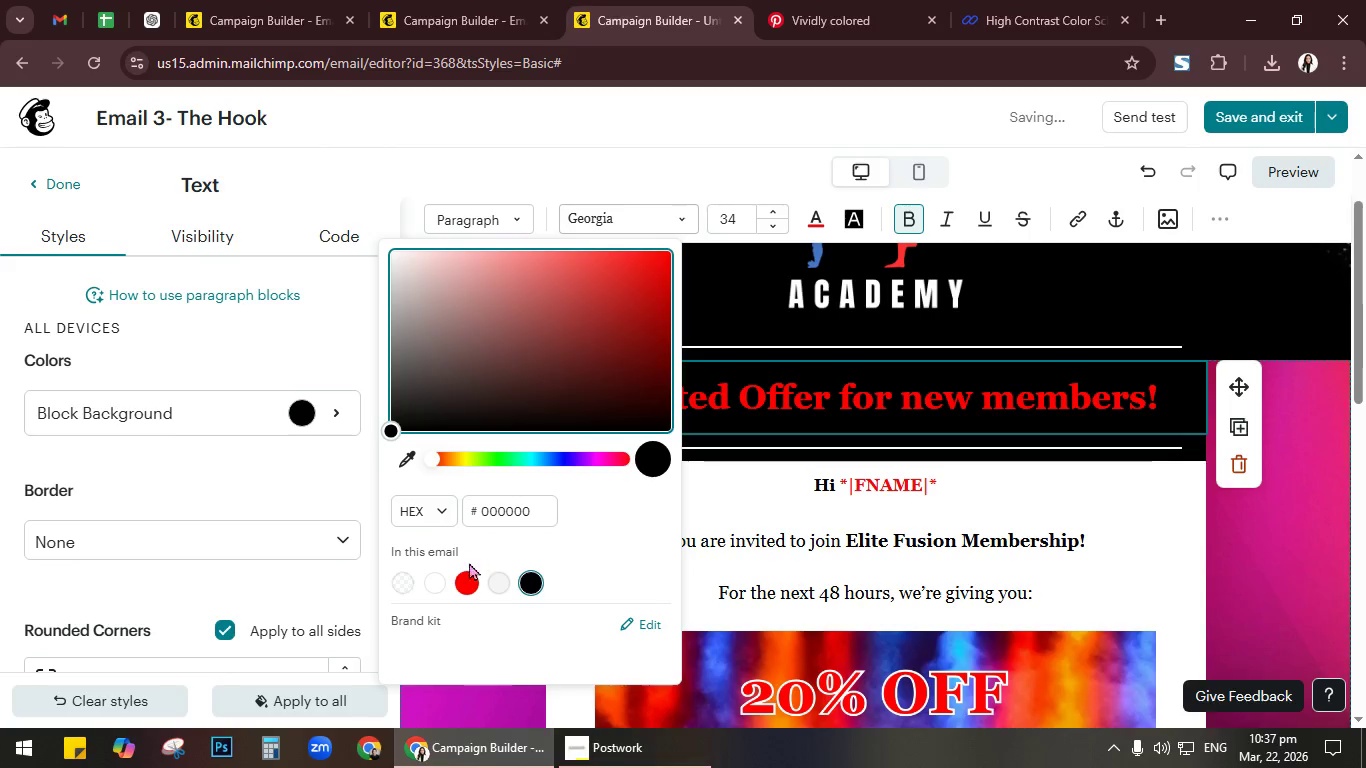 
left_click([467, 577])
 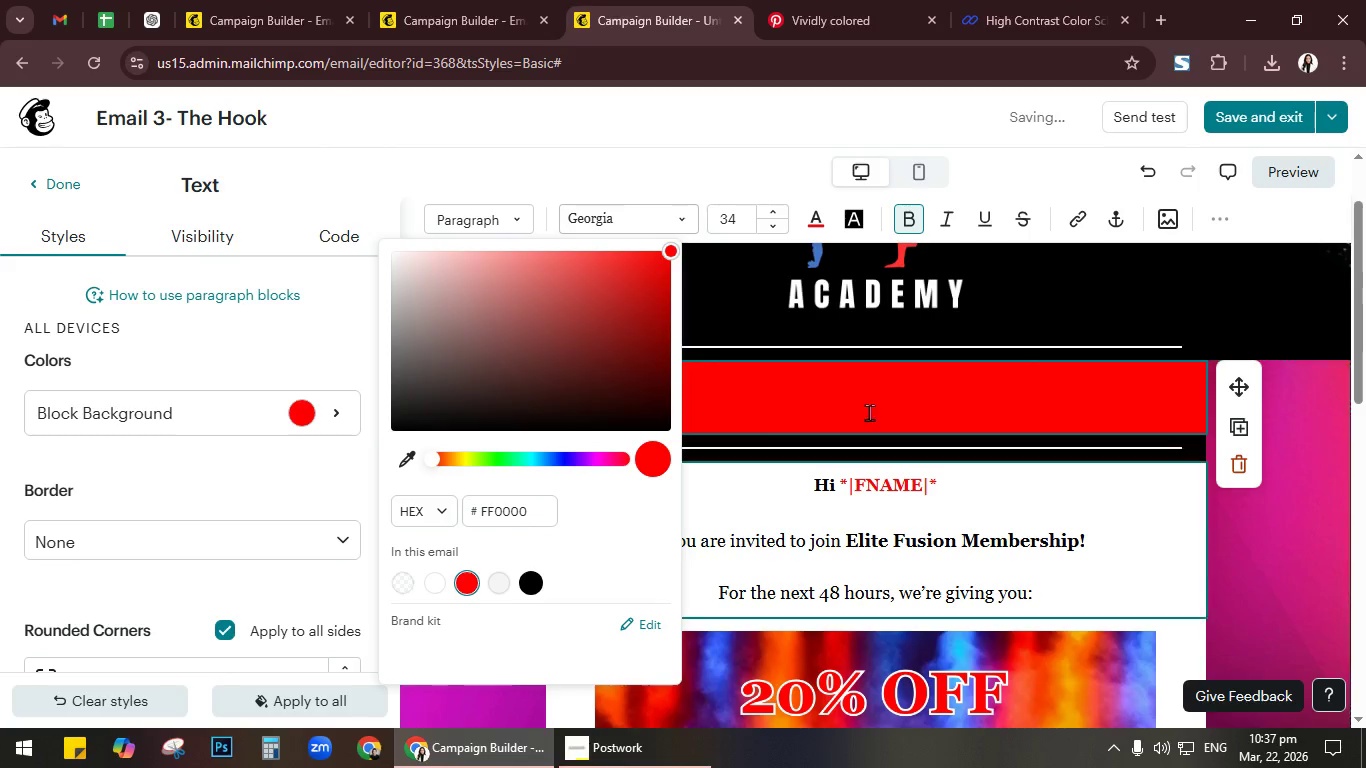 
left_click([878, 405])
 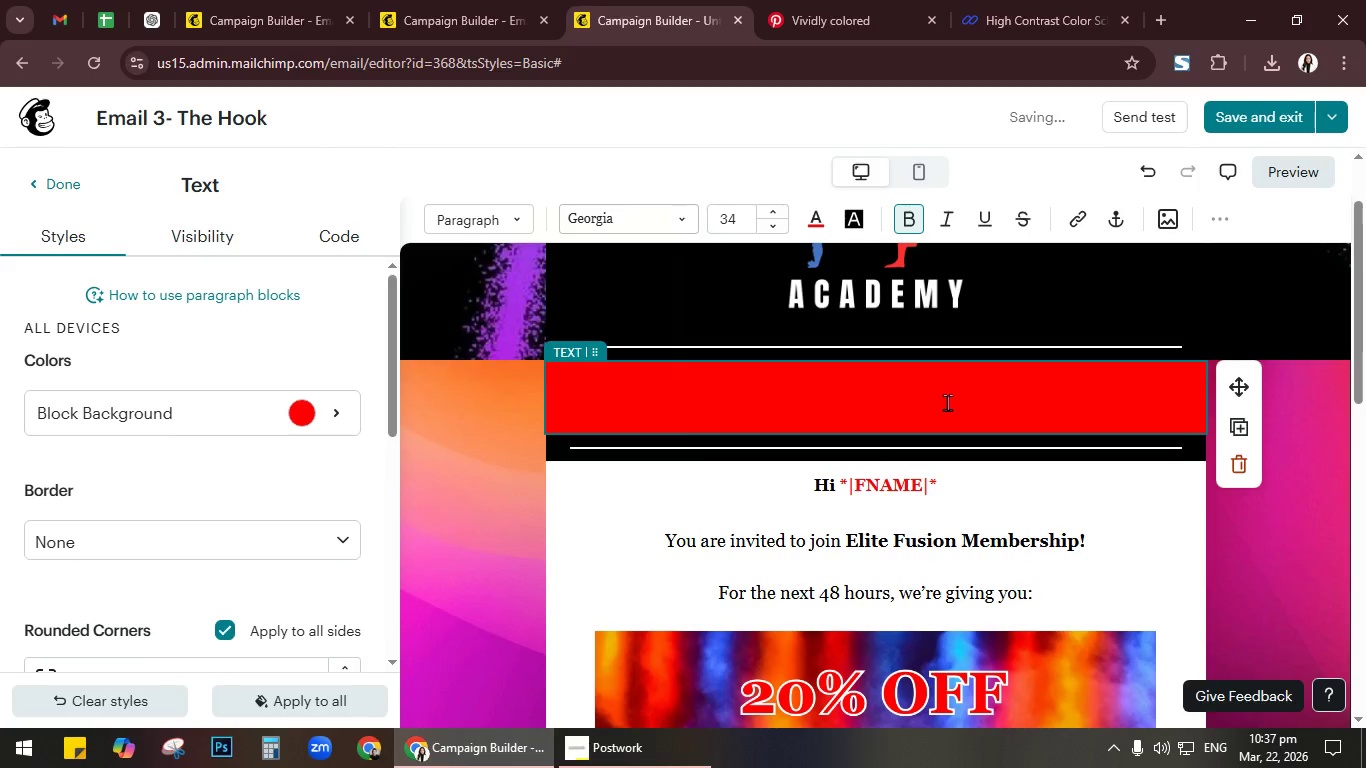 
key(Control+A)
 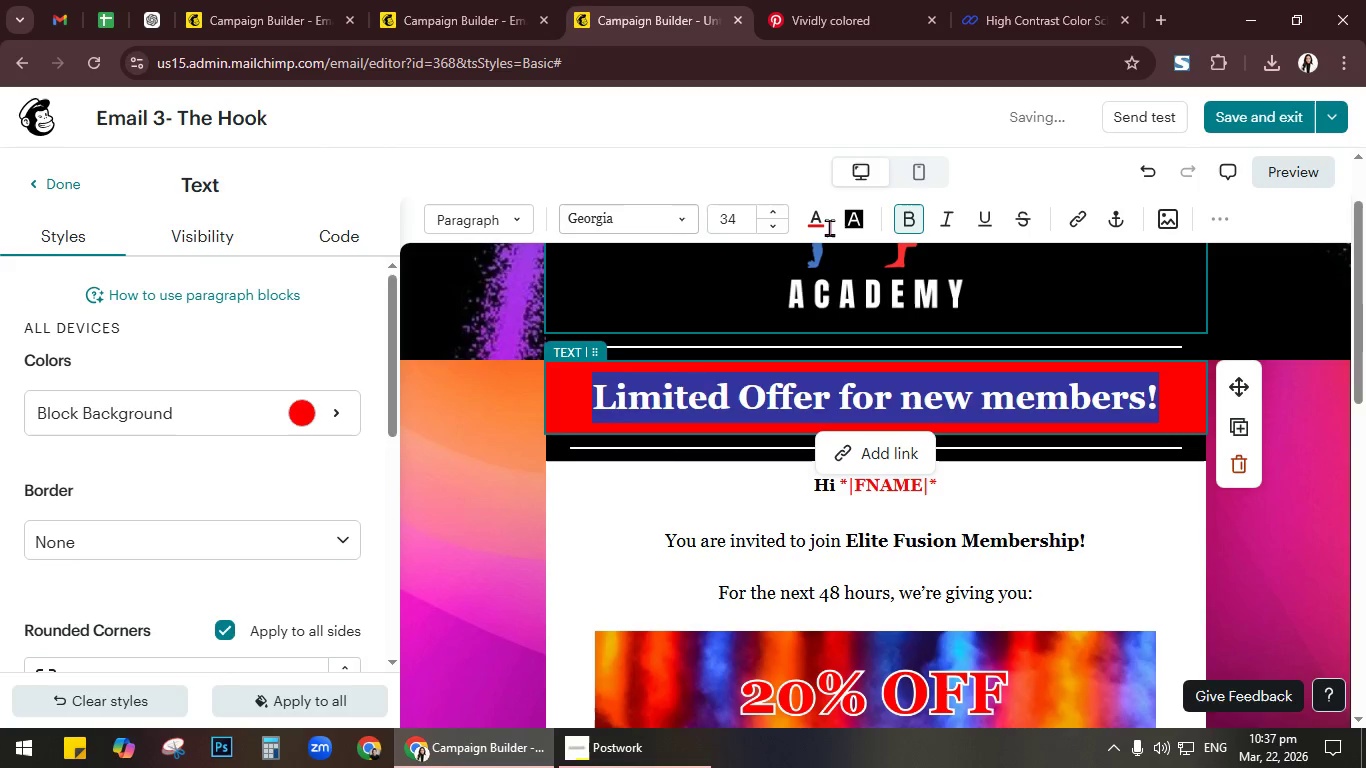 
left_click([823, 226])
 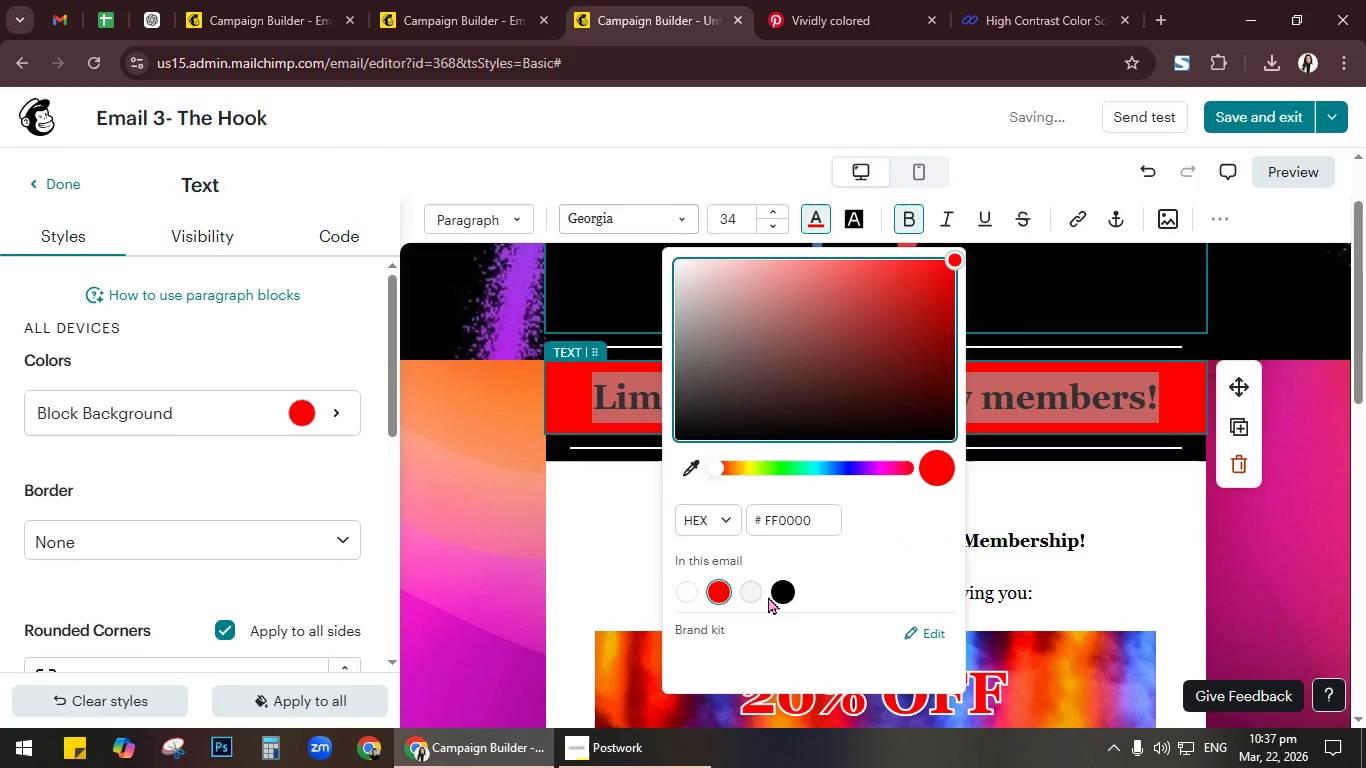 
left_click([788, 595])
 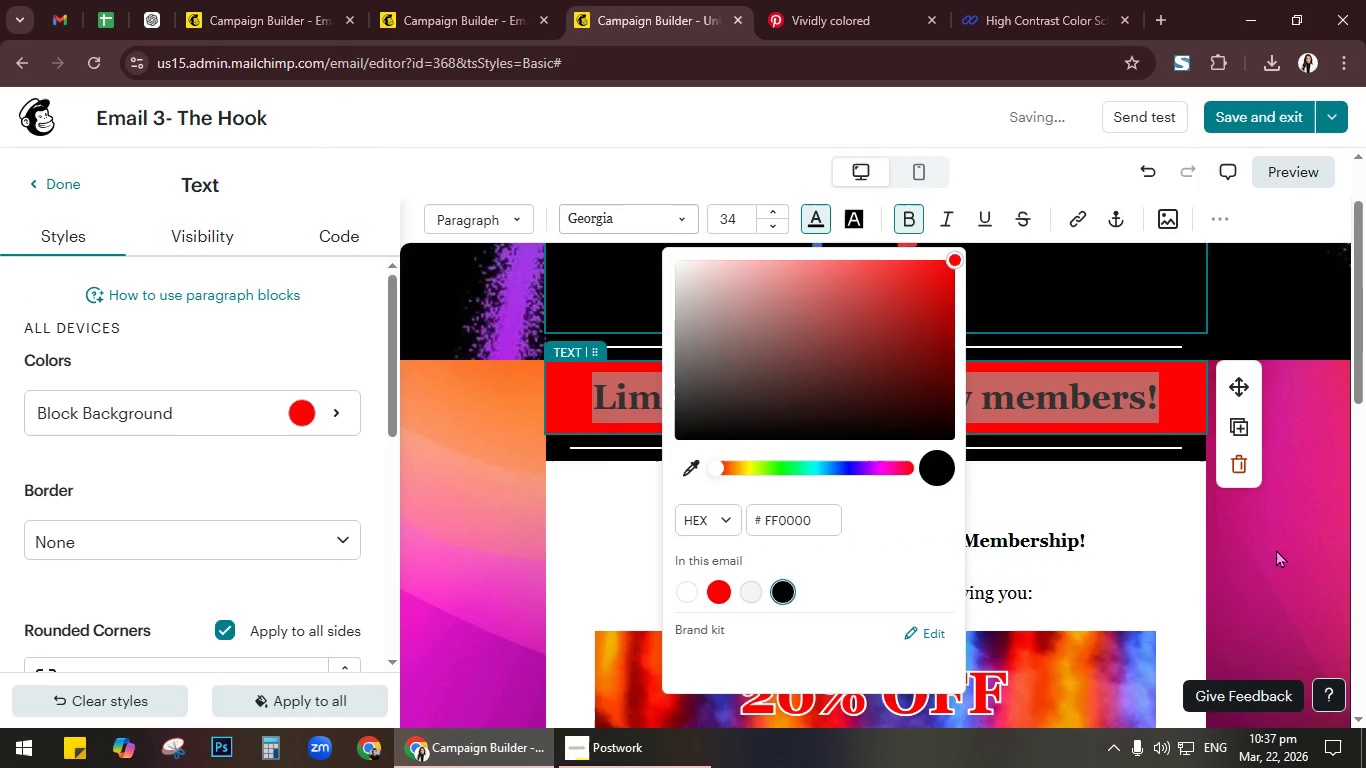 
left_click([1277, 548])
 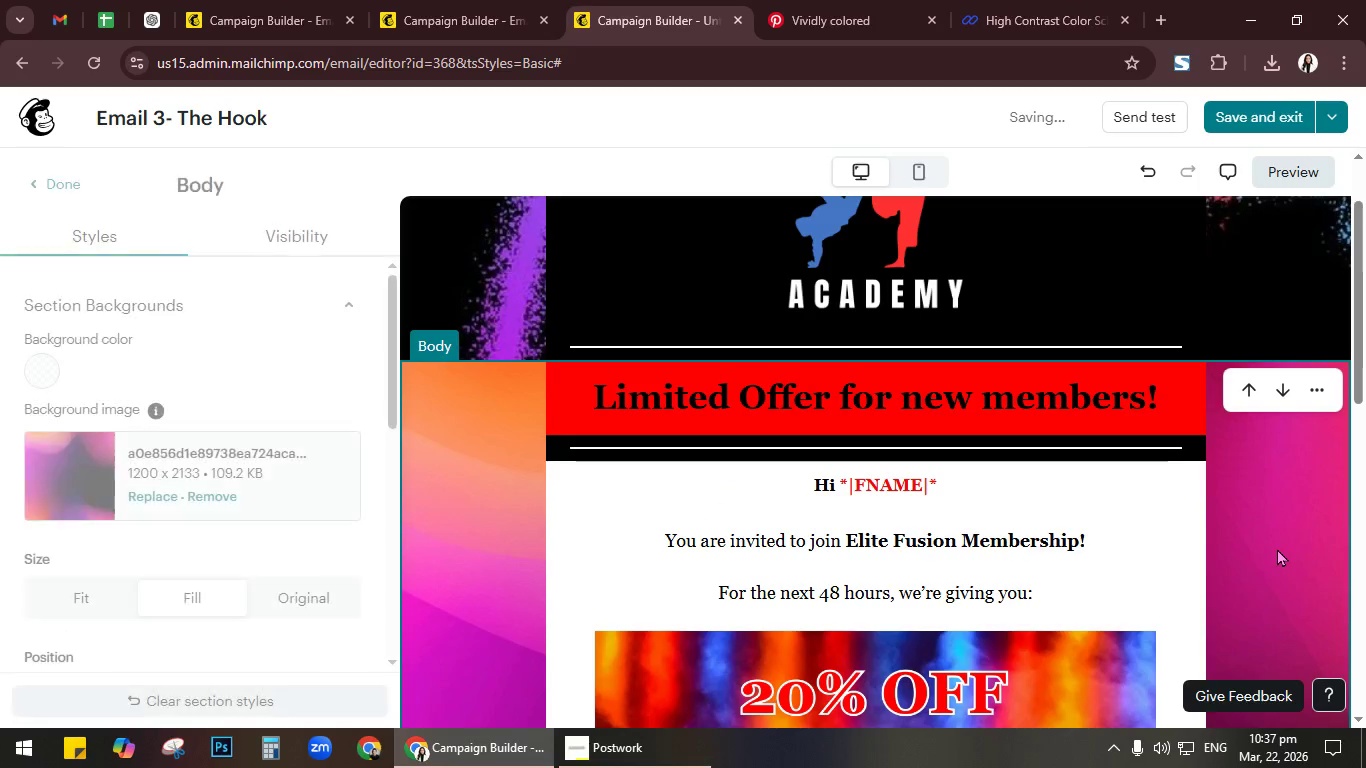 
scroll: coordinate [1277, 548], scroll_direction: down, amount: 3.0
 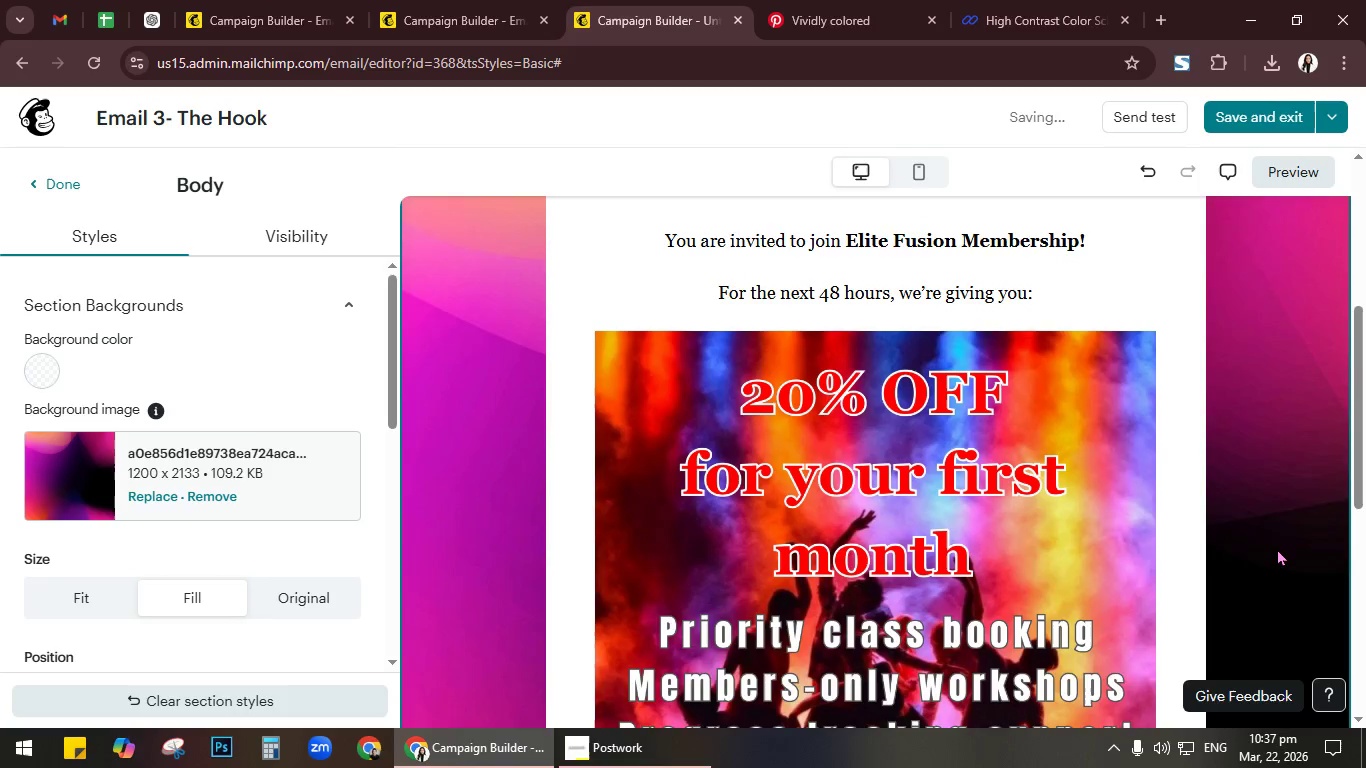 
scroll: coordinate [1277, 548], scroll_direction: up, amount: 4.0
 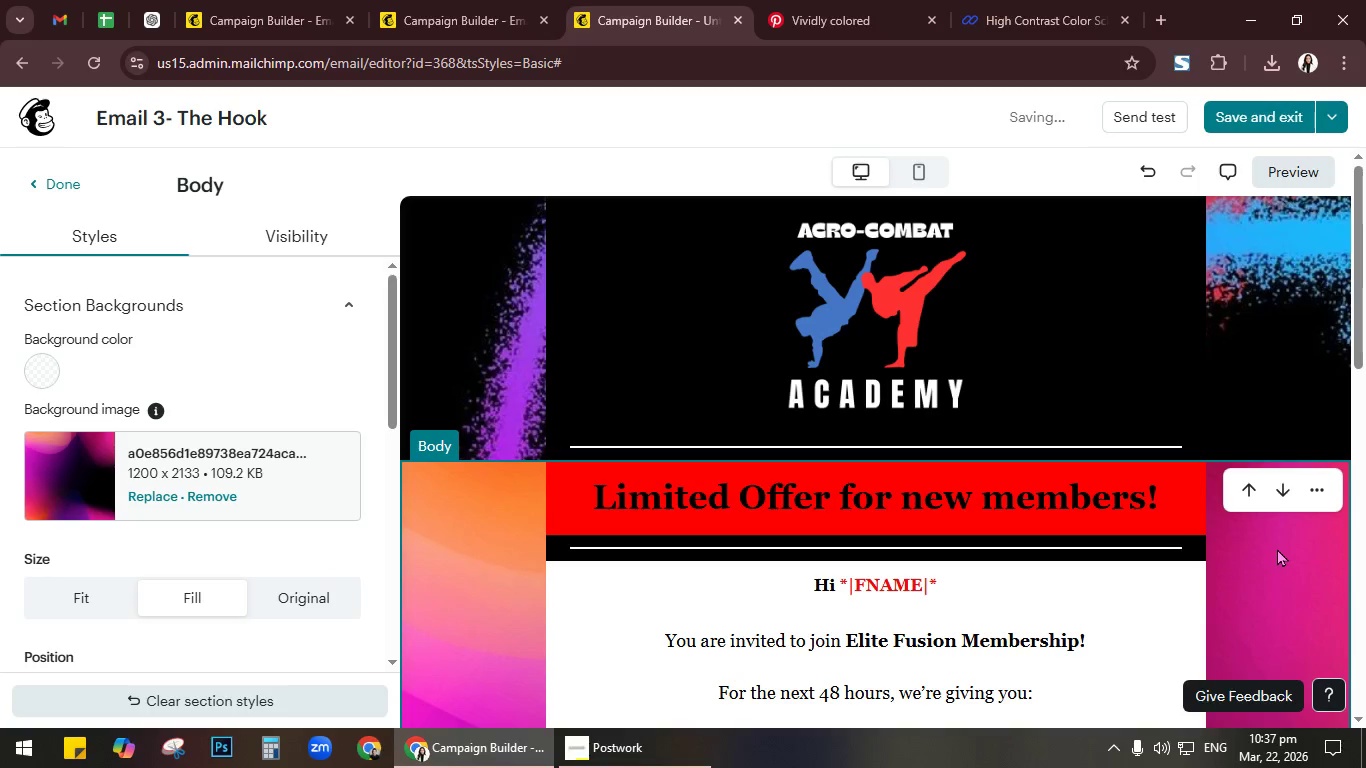 
scroll: coordinate [1277, 548], scroll_direction: down, amount: 11.0
 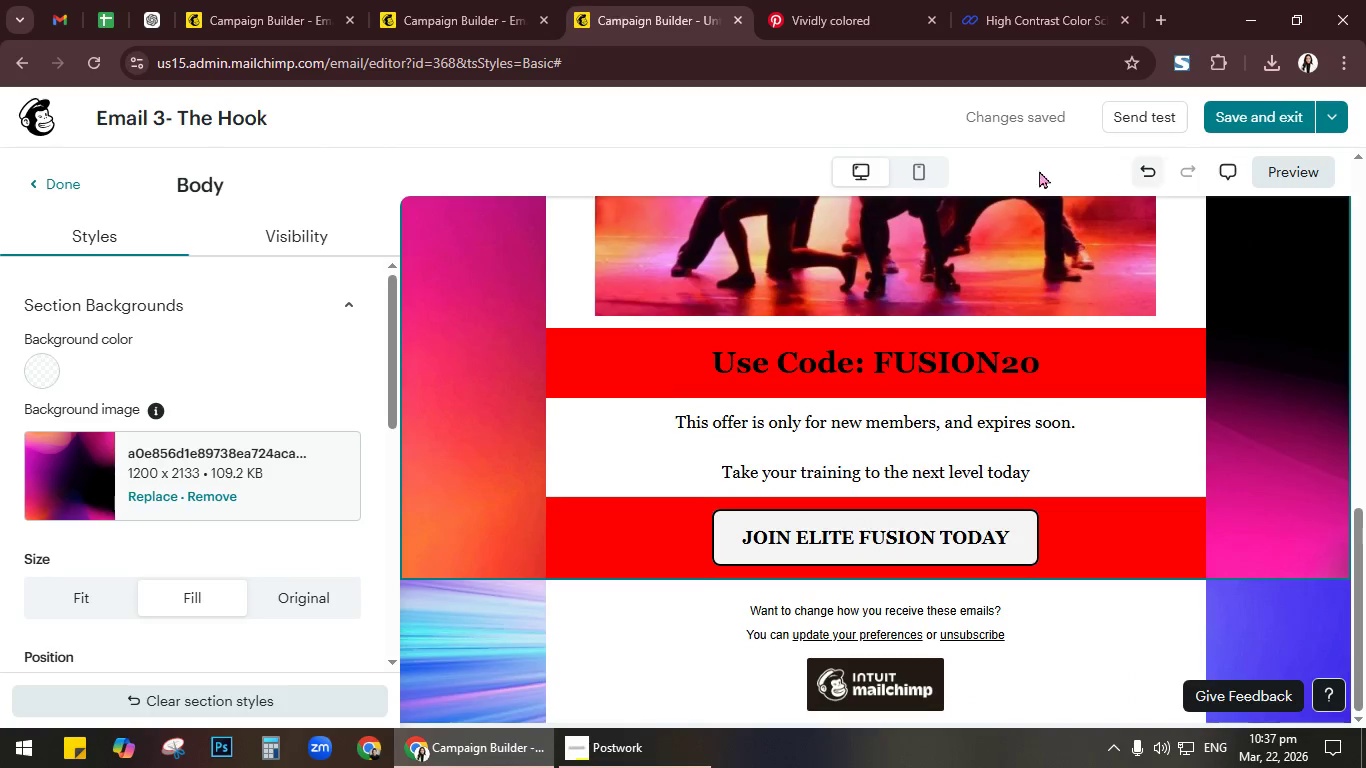 
left_click([920, 181])
 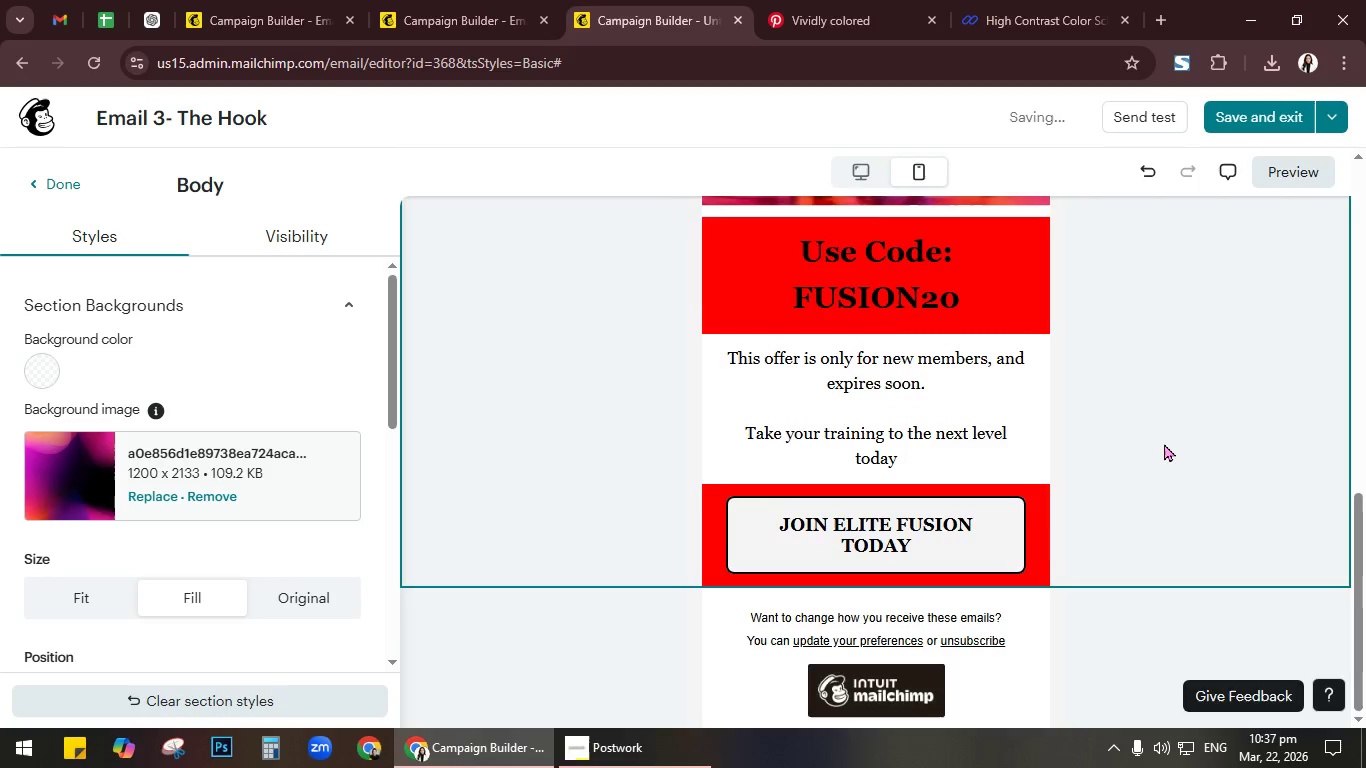 
scroll: coordinate [1164, 443], scroll_direction: up, amount: 4.0
 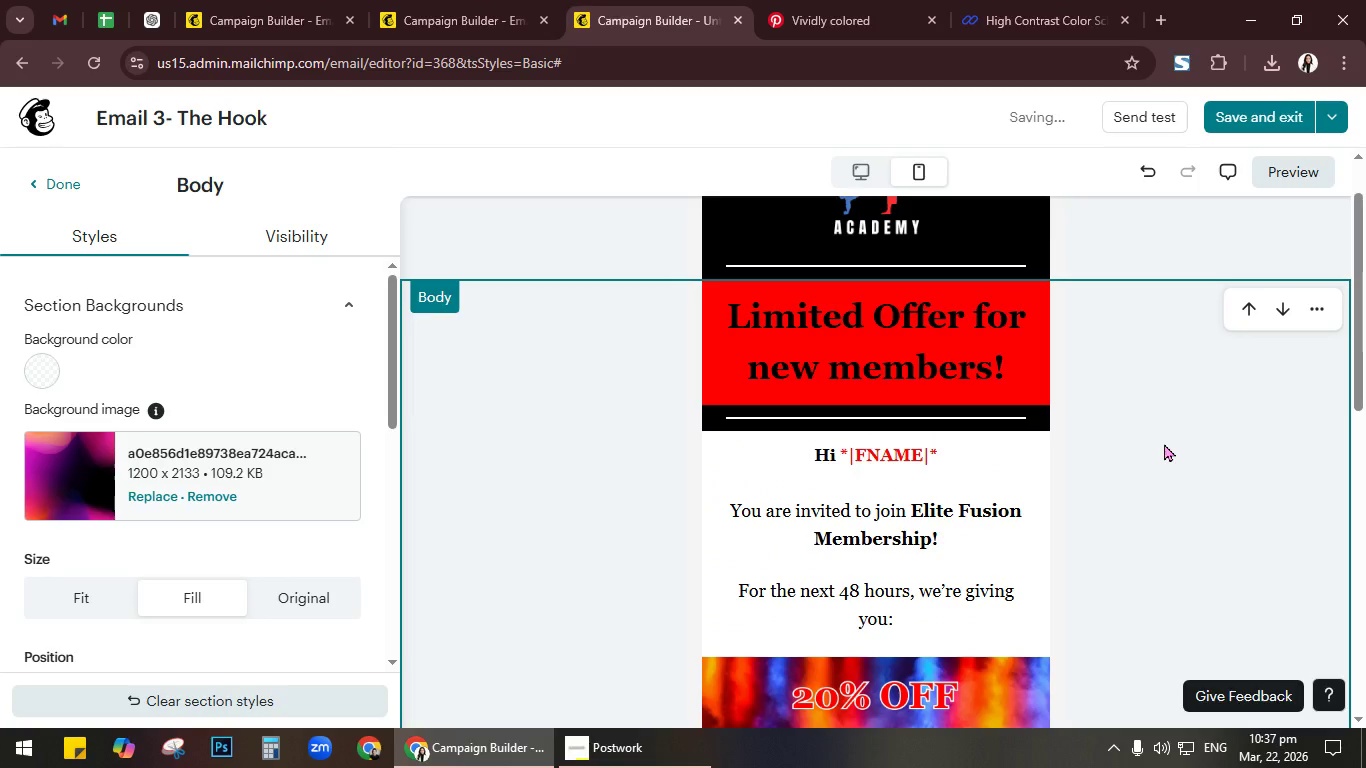 
scroll: coordinate [1164, 443], scroll_direction: down, amount: 12.0
 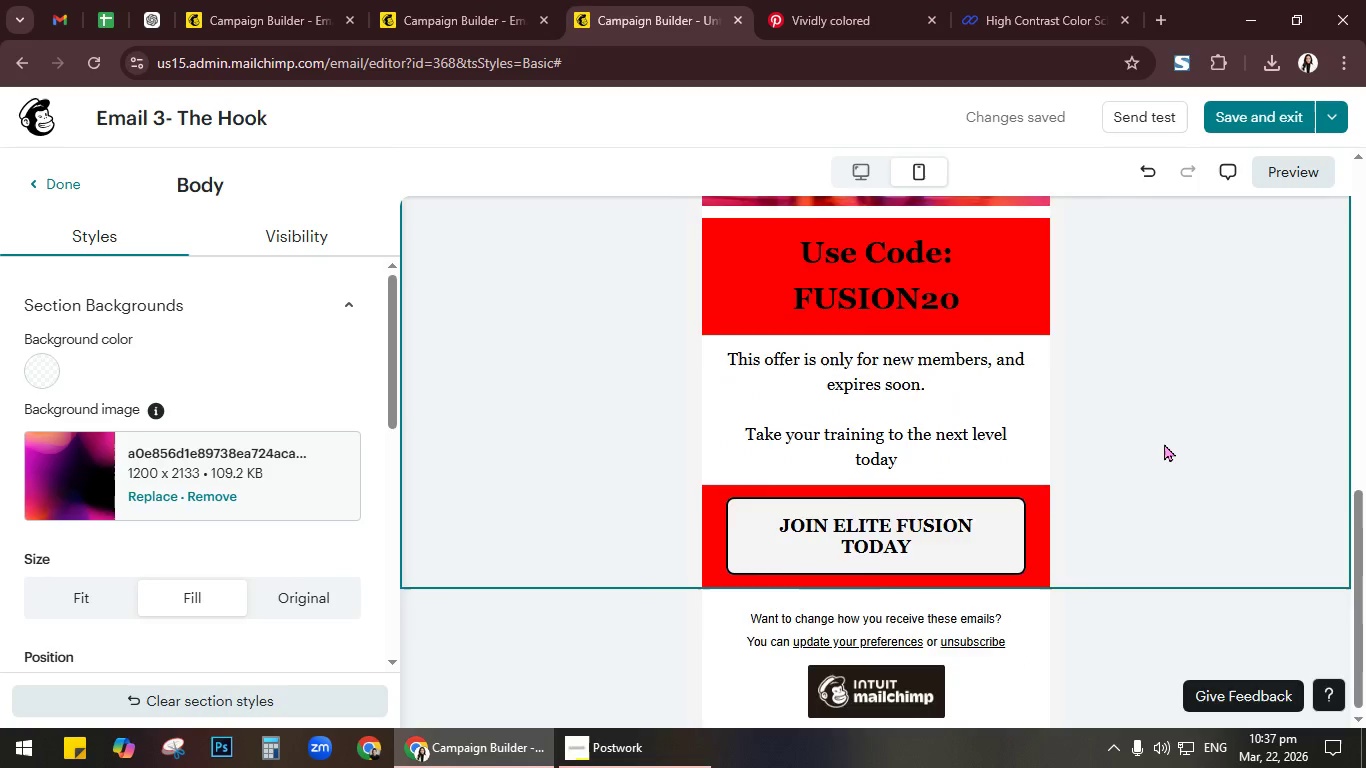 
scroll: coordinate [1164, 443], scroll_direction: up, amount: 7.0
 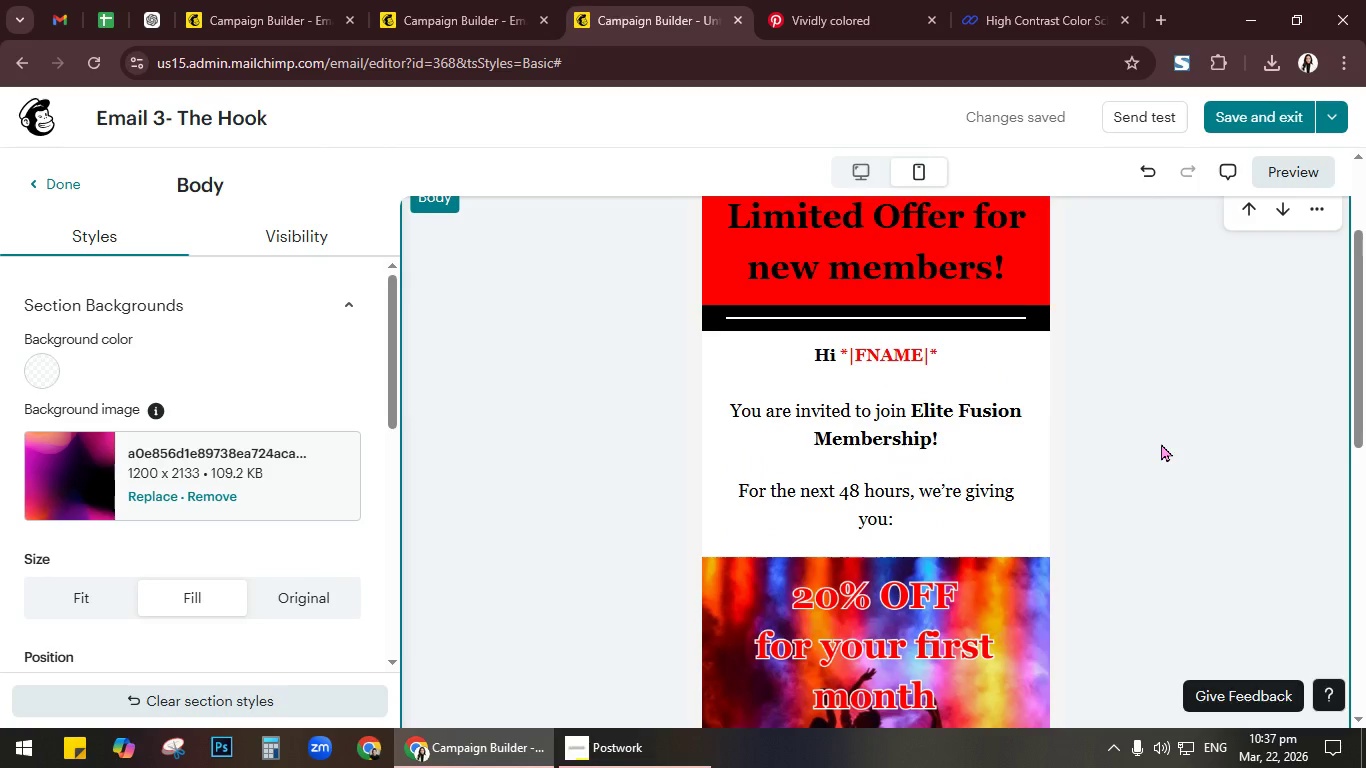 
wait(6.31)
 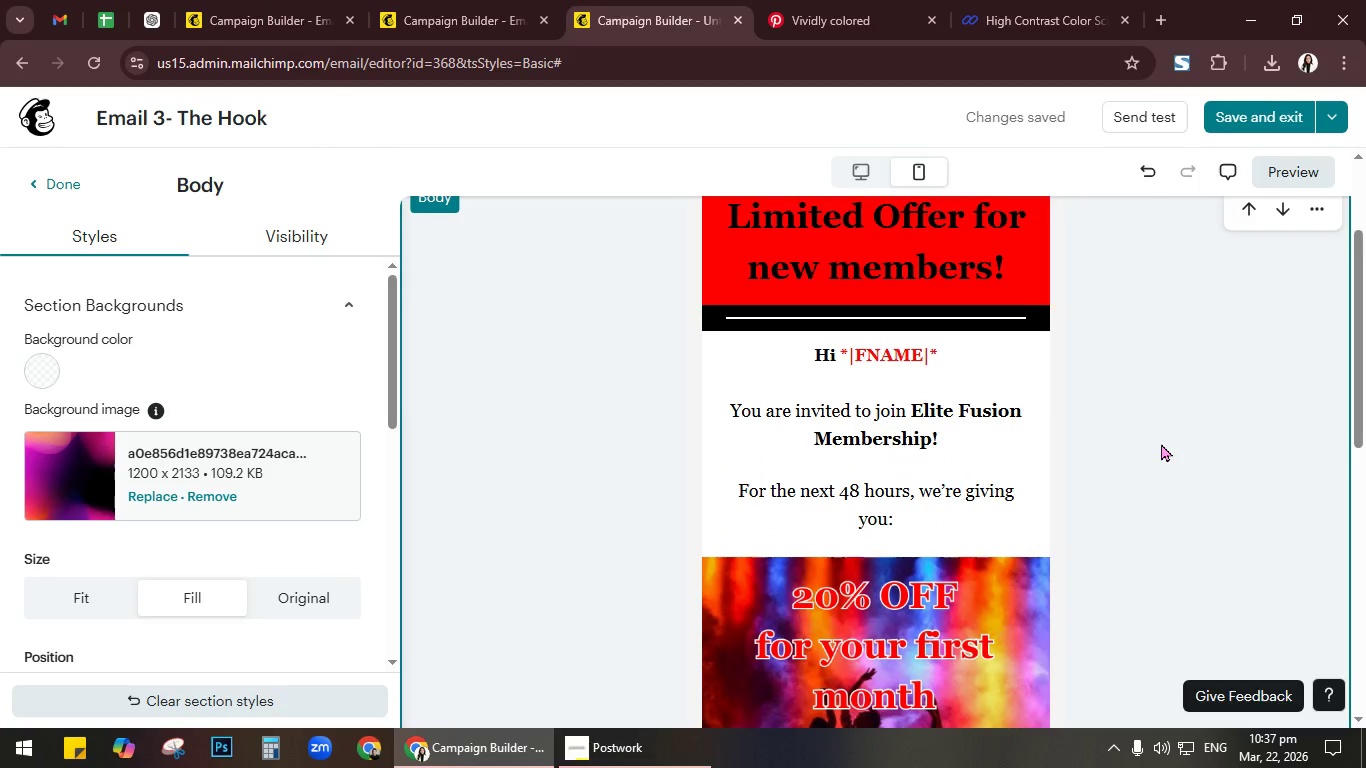 
scroll: coordinate [1160, 445], scroll_direction: down, amount: 6.0
 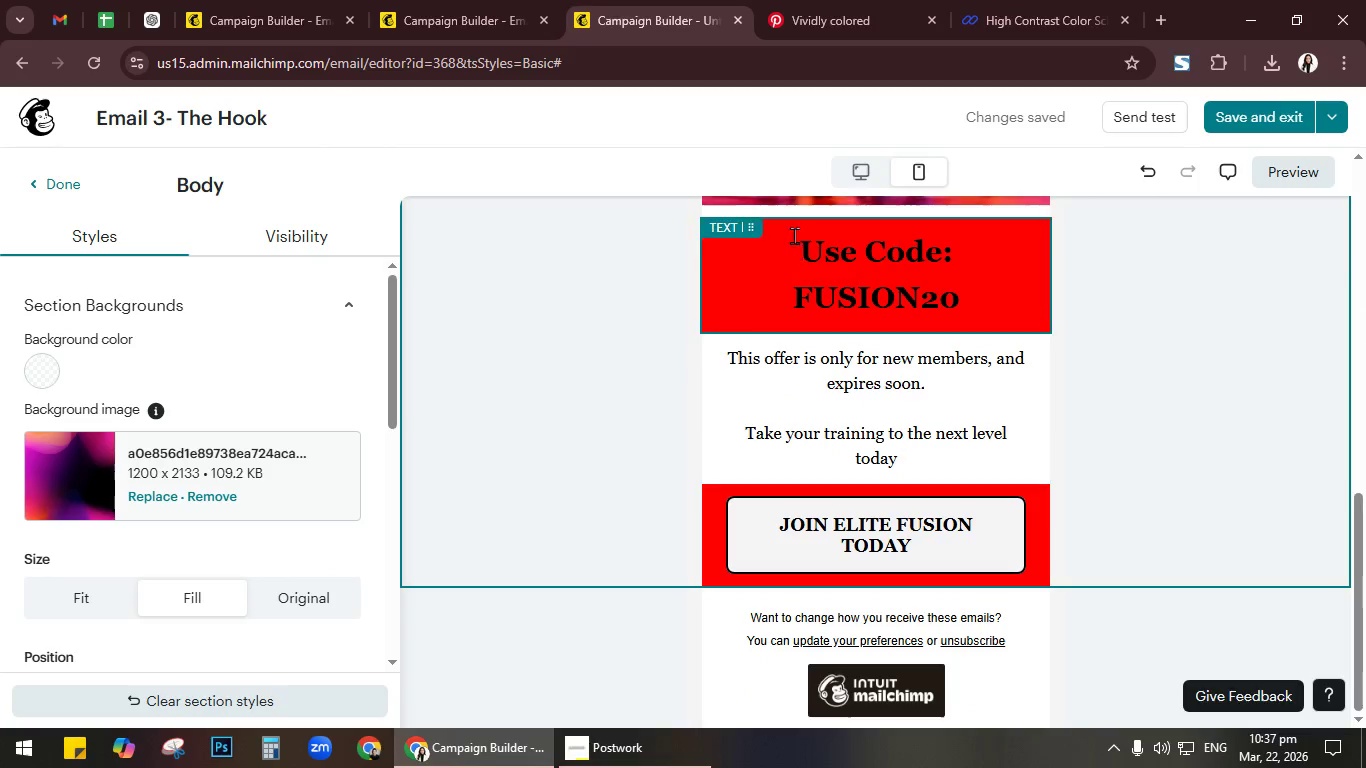 
left_click([873, 176])
 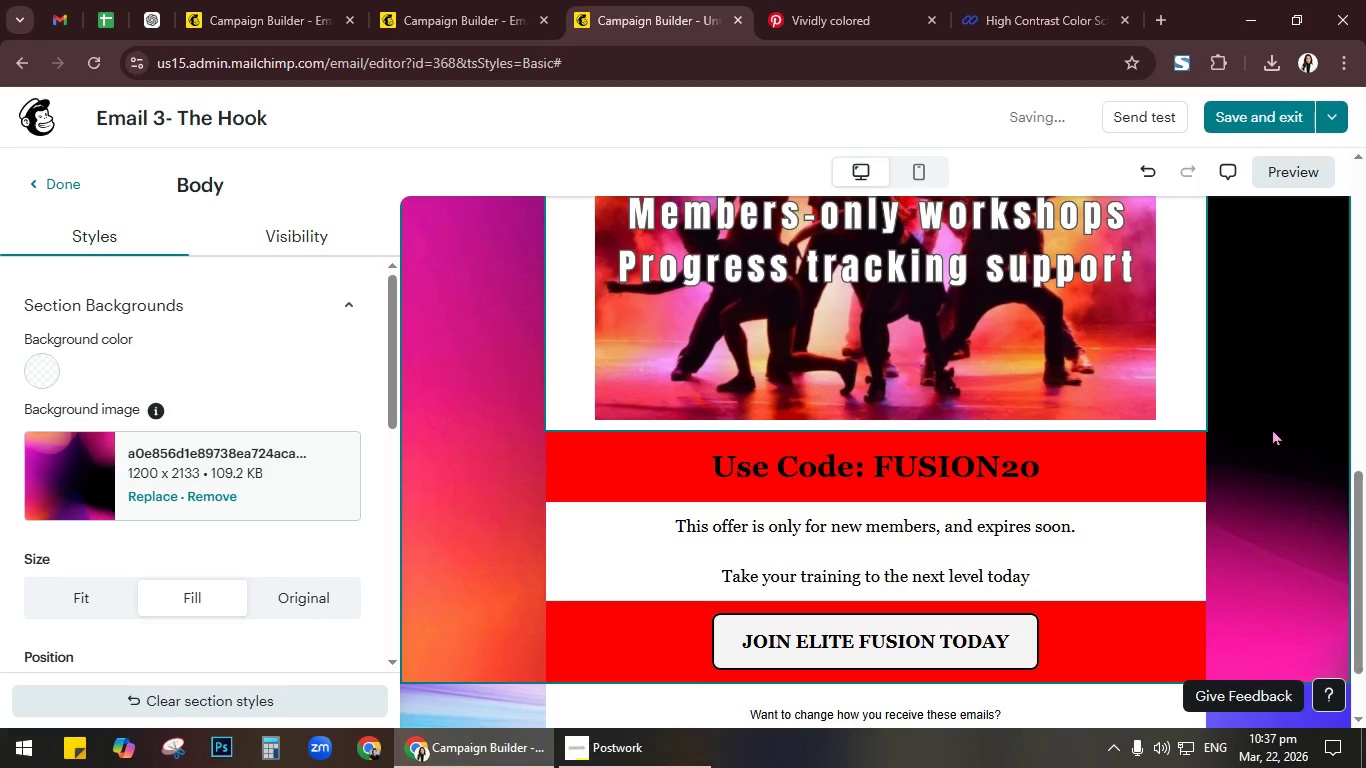 
scroll: coordinate [1298, 447], scroll_direction: down, amount: 4.0
 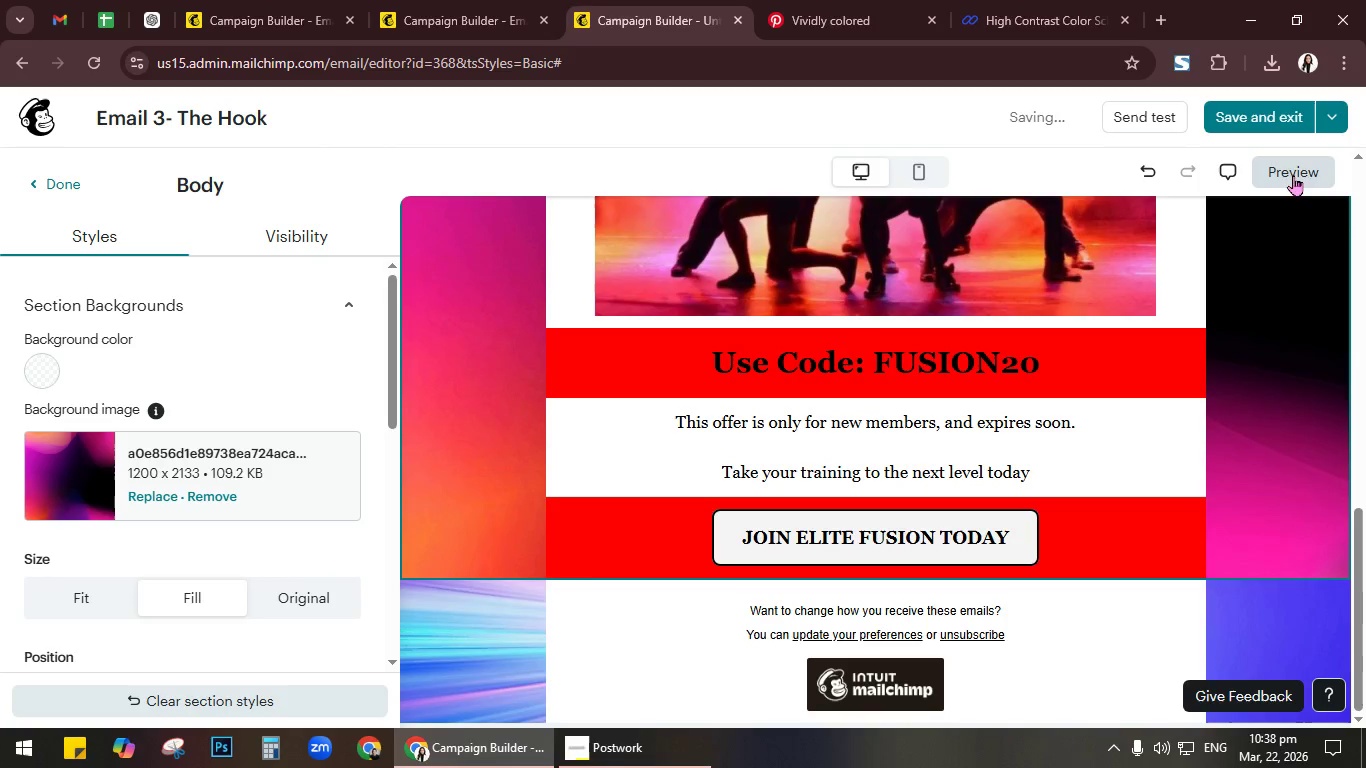 
left_click([1292, 168])
 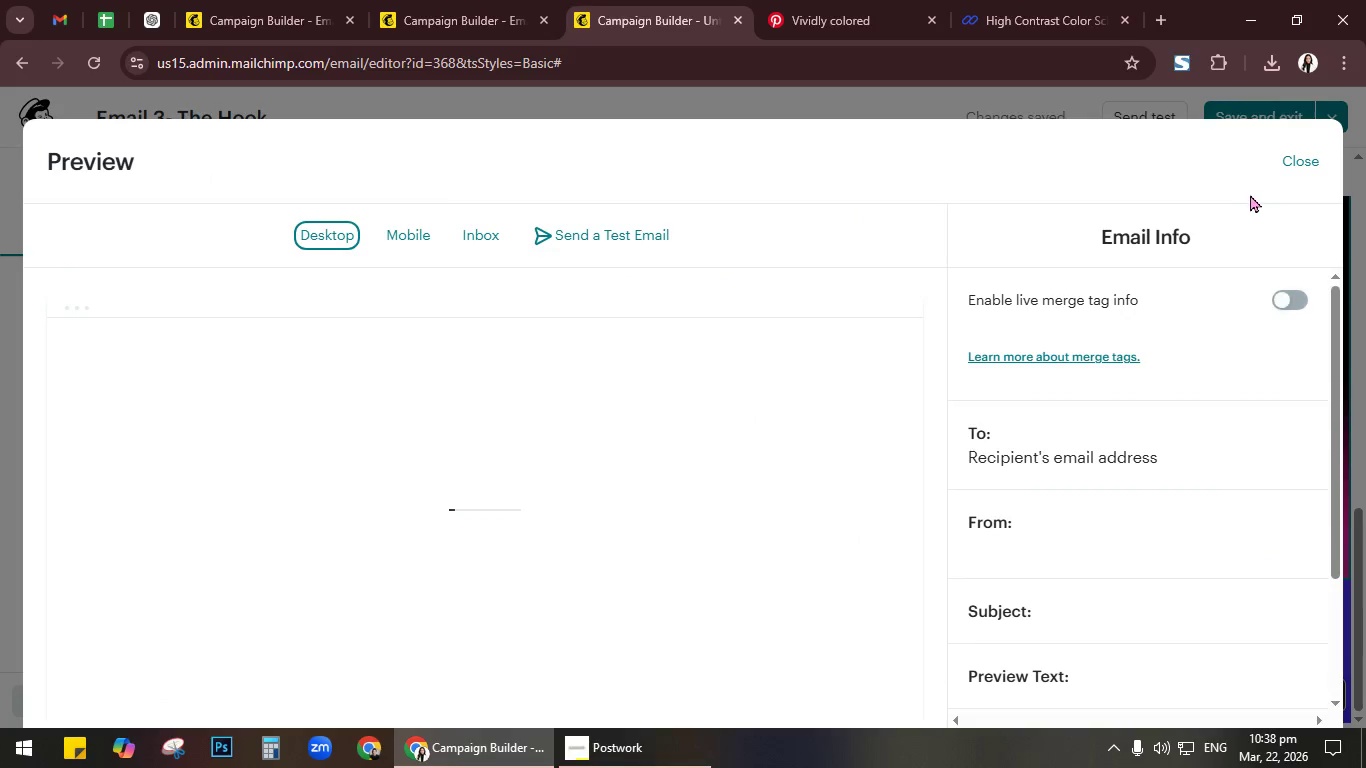 
wait(6.45)
 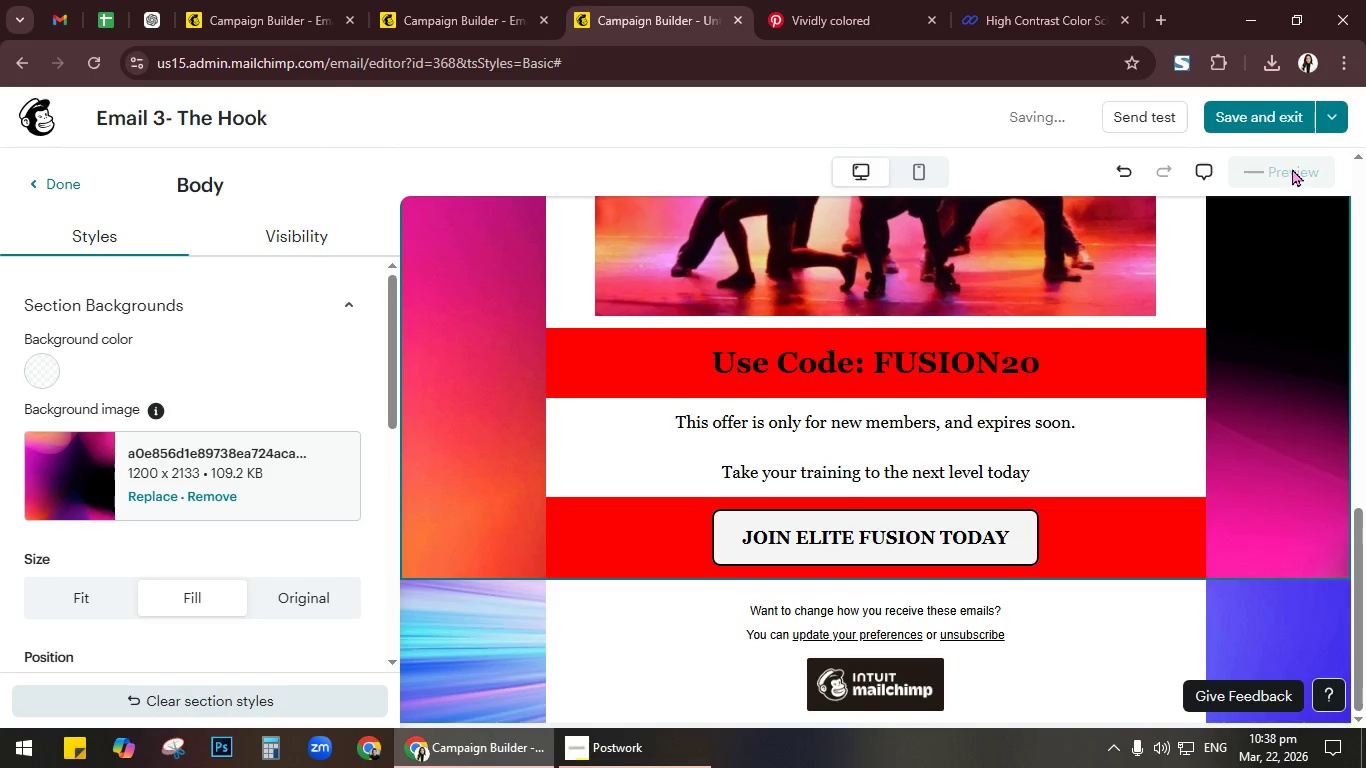 
scroll: coordinate [822, 397], scroll_direction: down, amount: 12.0
 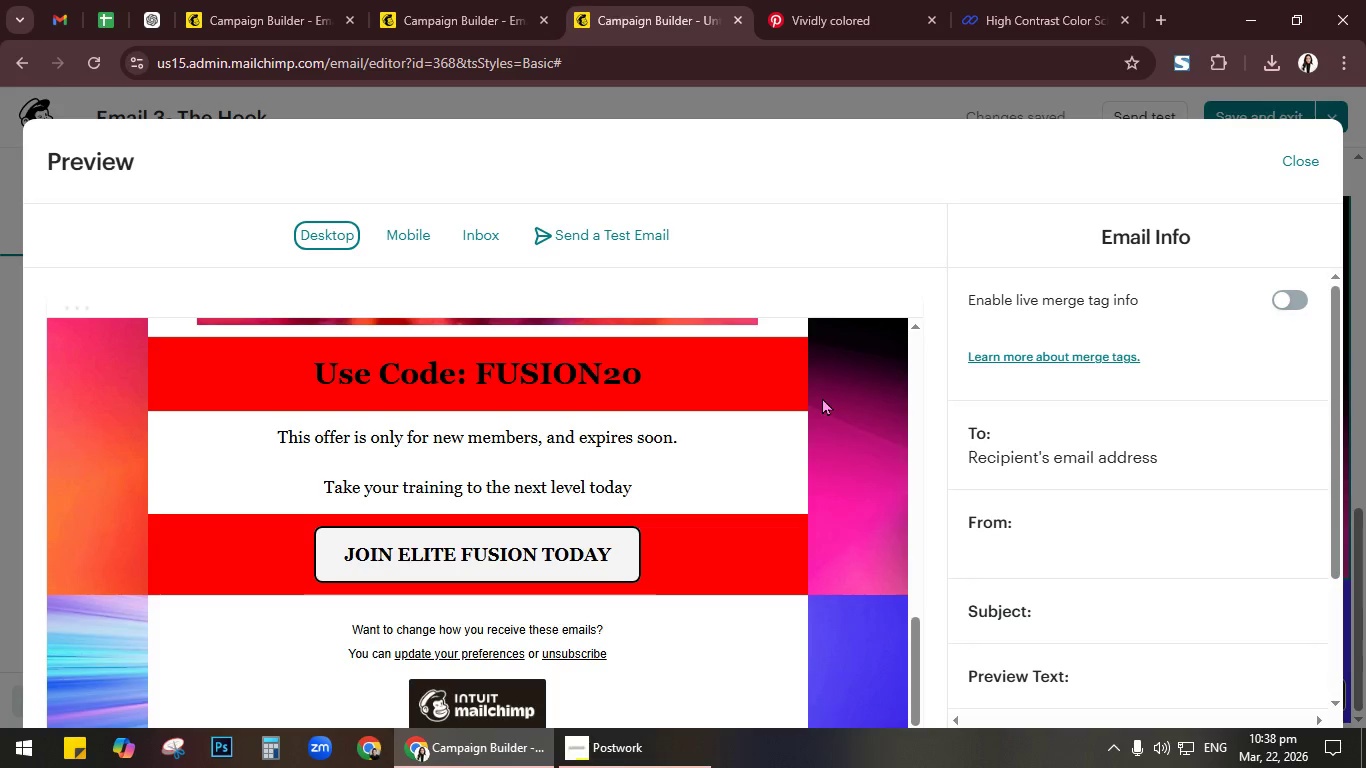 
scroll: coordinate [822, 397], scroll_direction: up, amount: 4.0
 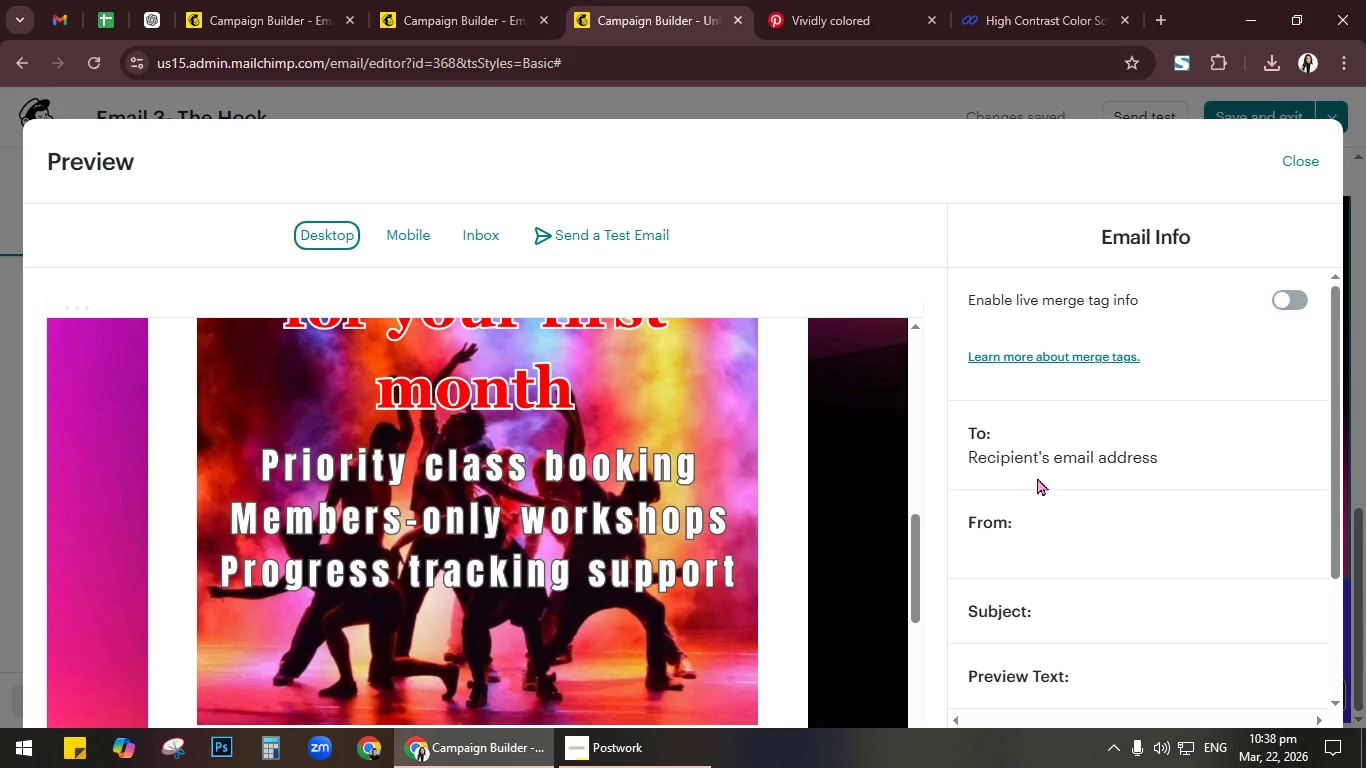 
left_click([1044, 454])
 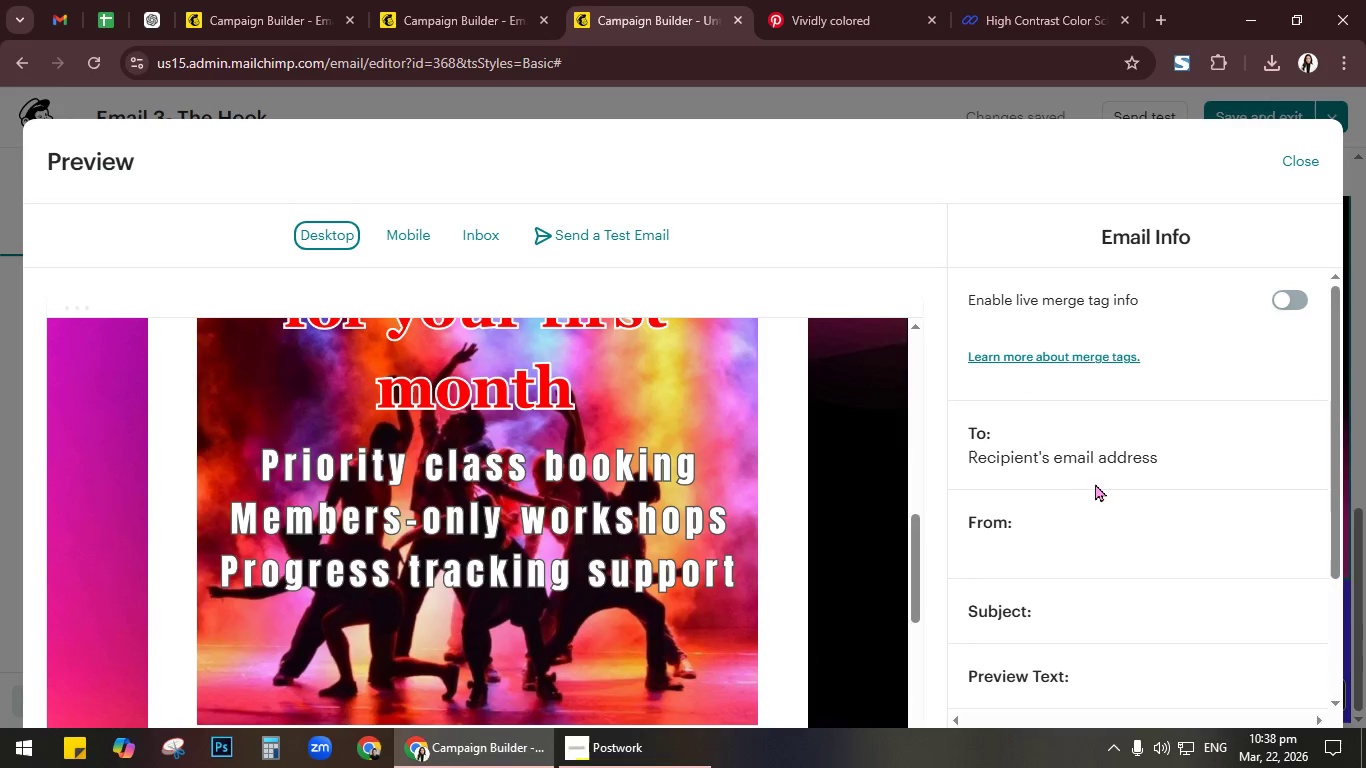 
scroll: coordinate [1099, 484], scroll_direction: down, amount: 2.0
 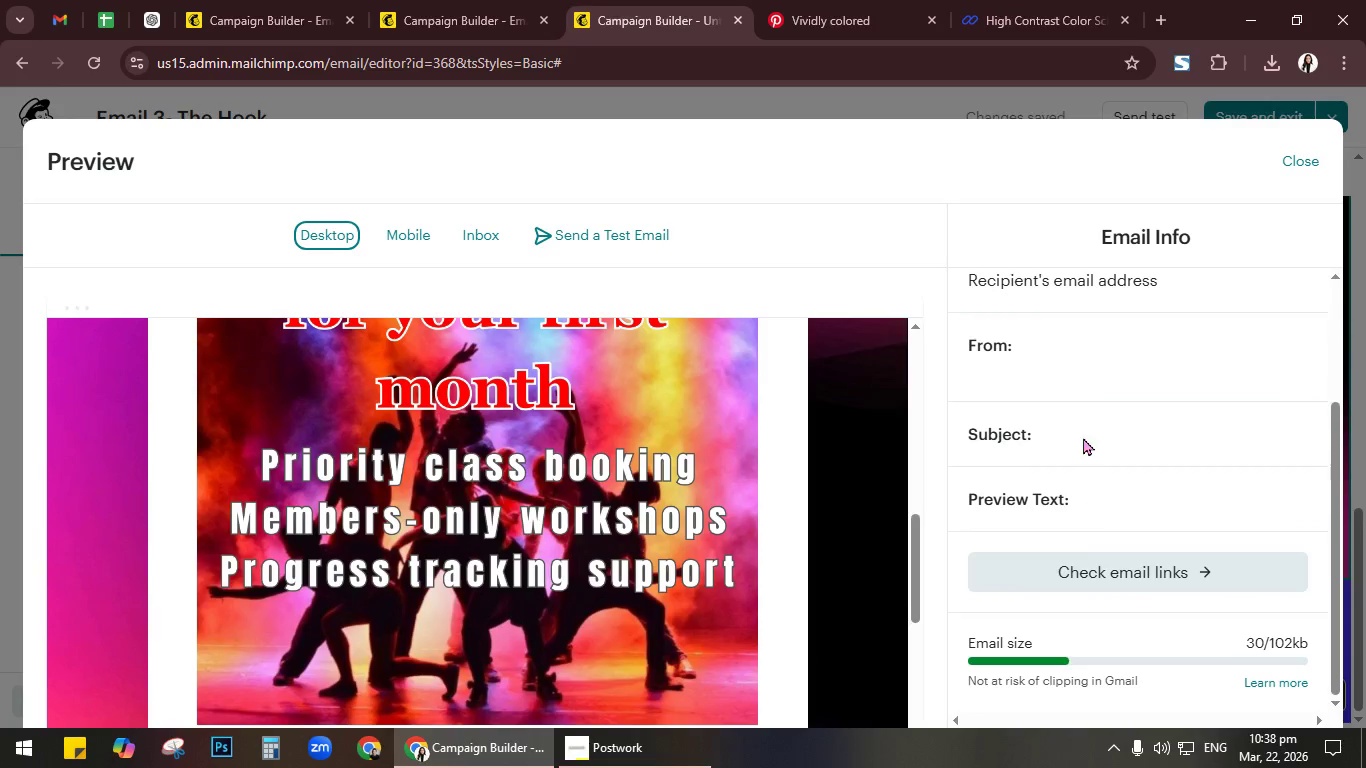 
left_click([1082, 435])
 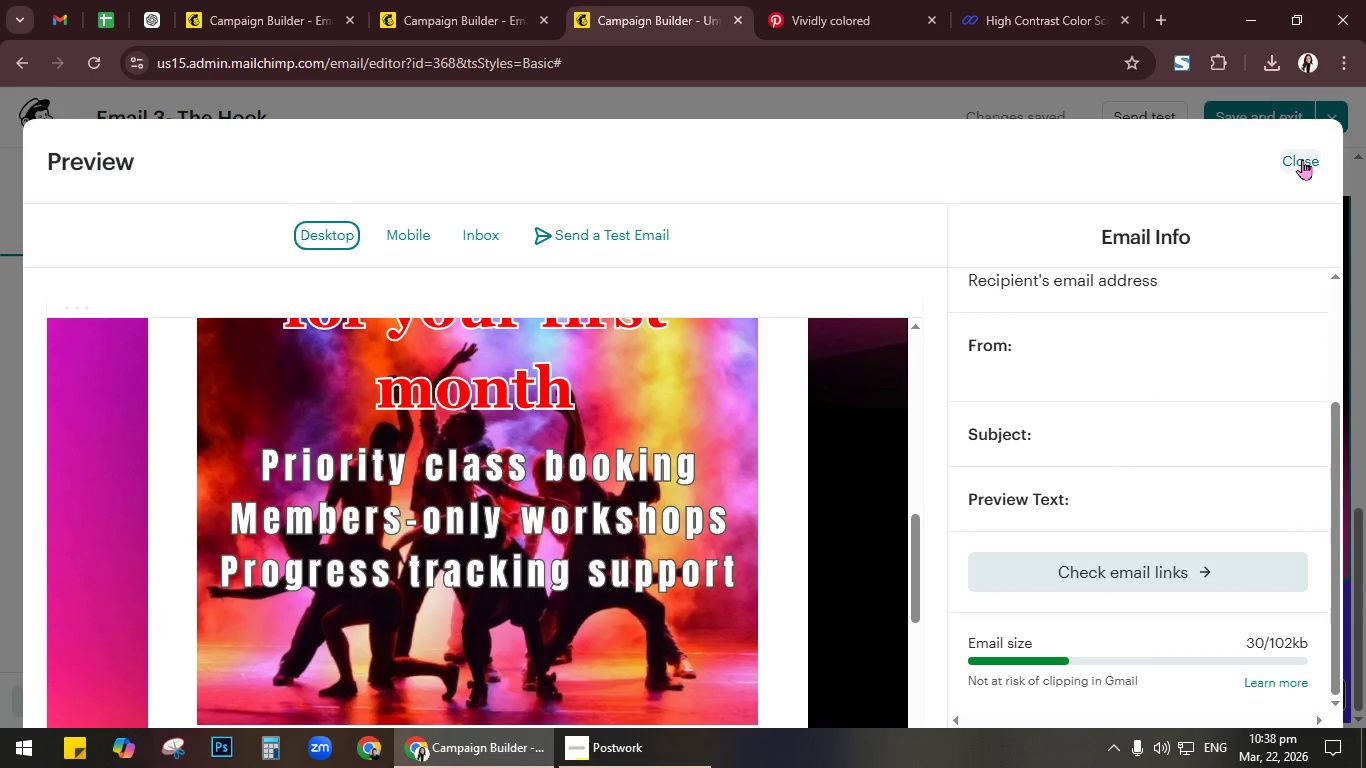 
left_click([1302, 159])
 